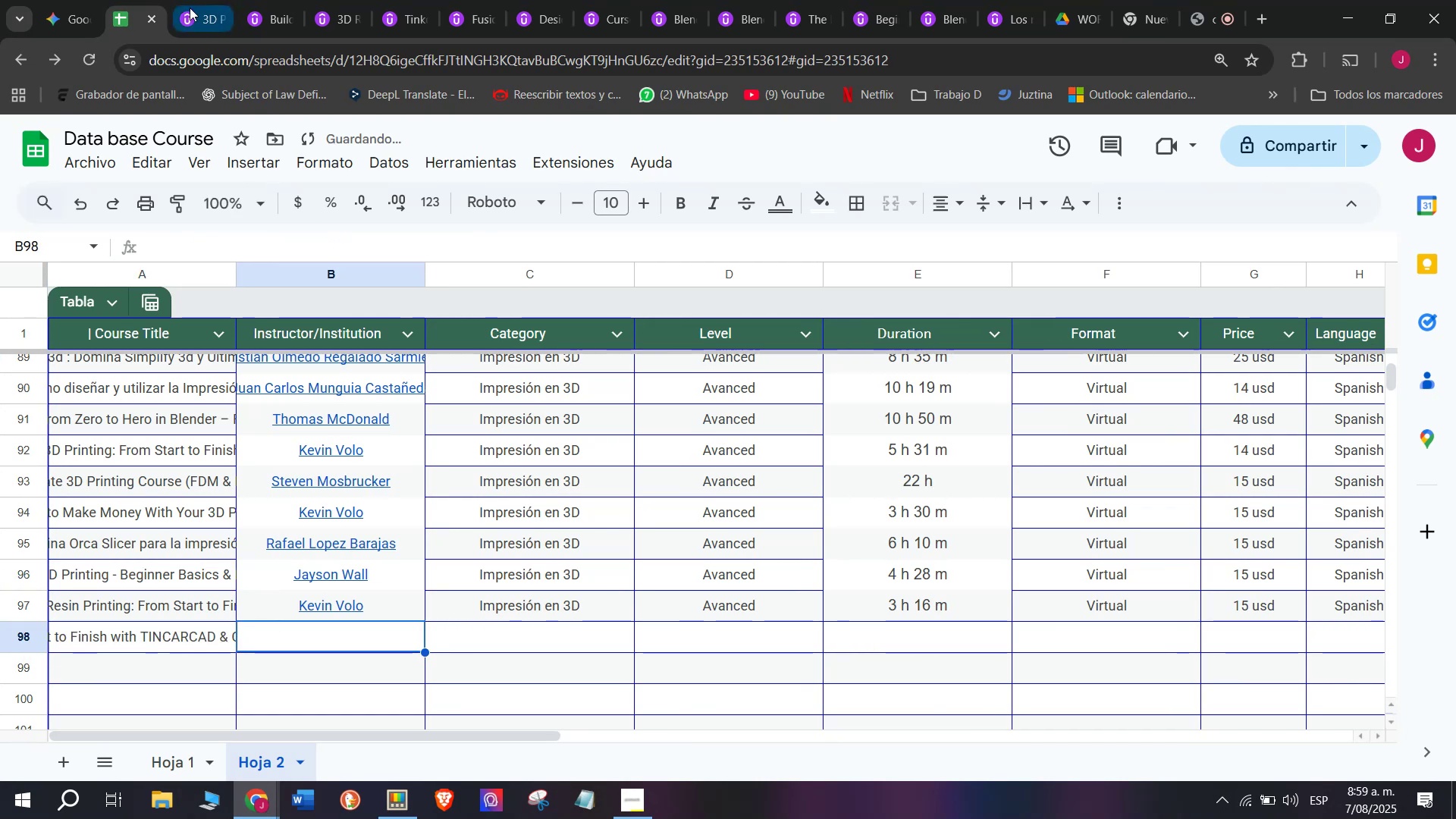 
left_click([202, 0])
 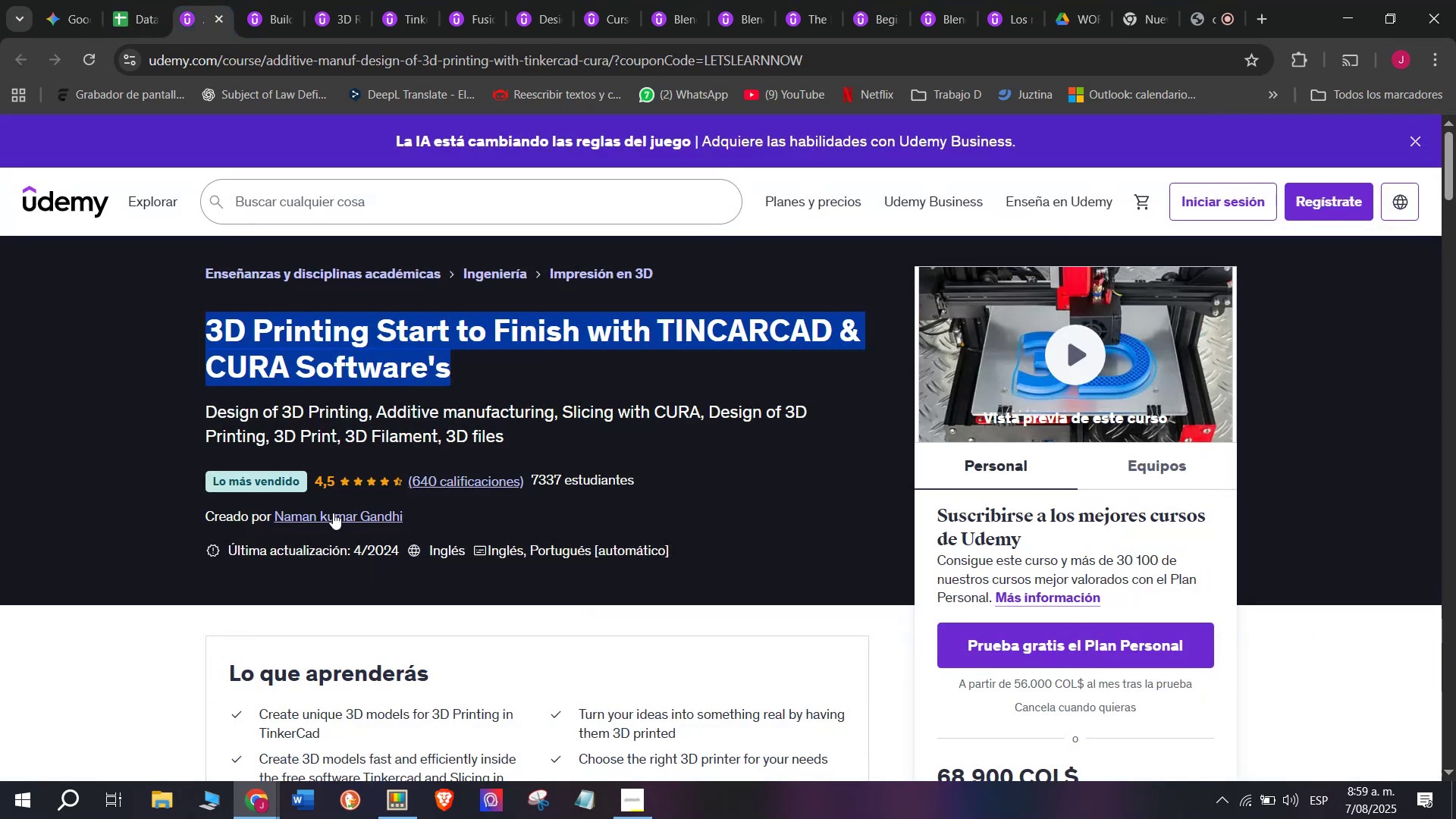 
left_click([333, 513])
 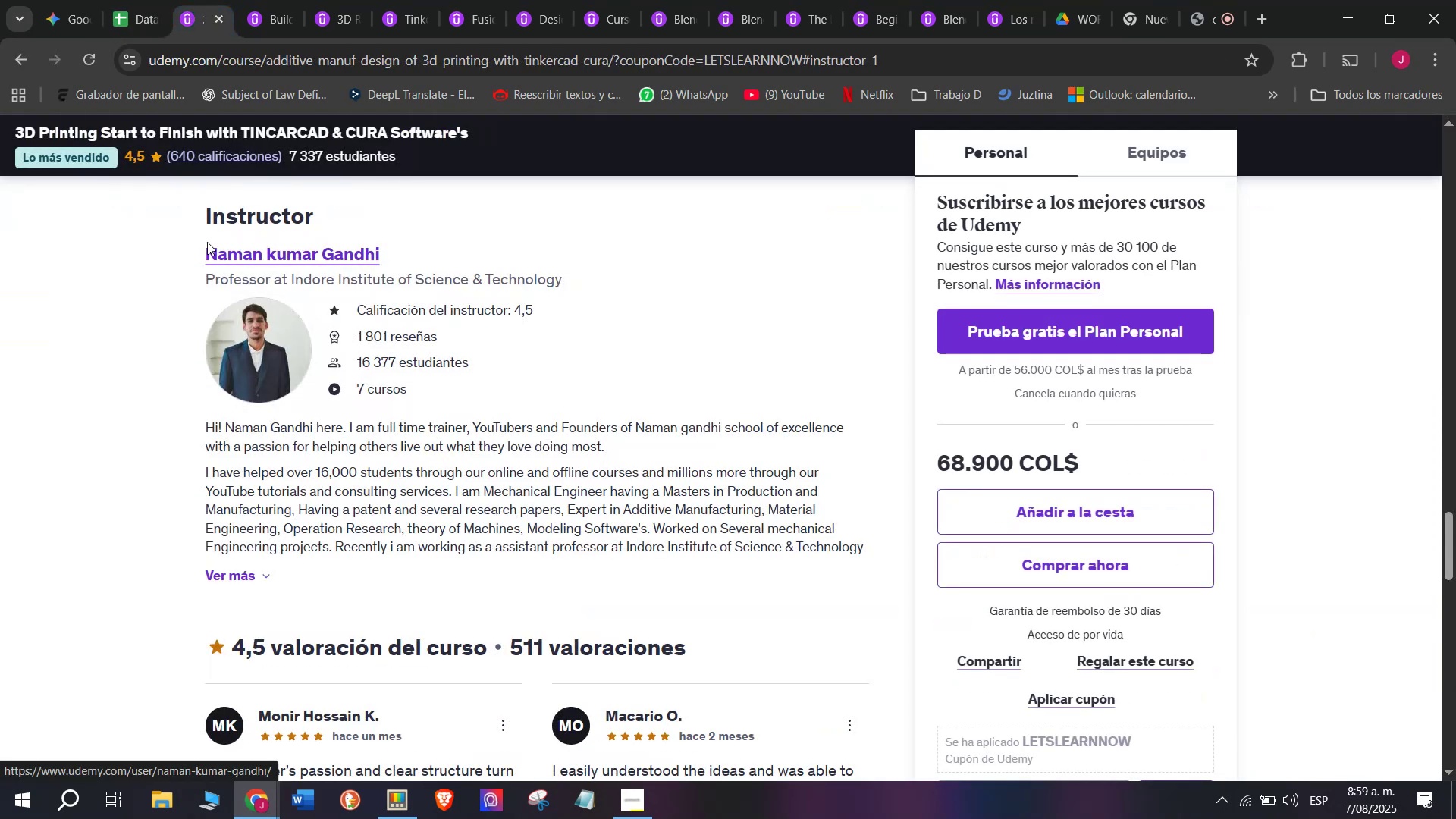 
left_click_drag(start_coordinate=[199, 240], to_coordinate=[442, 249])
 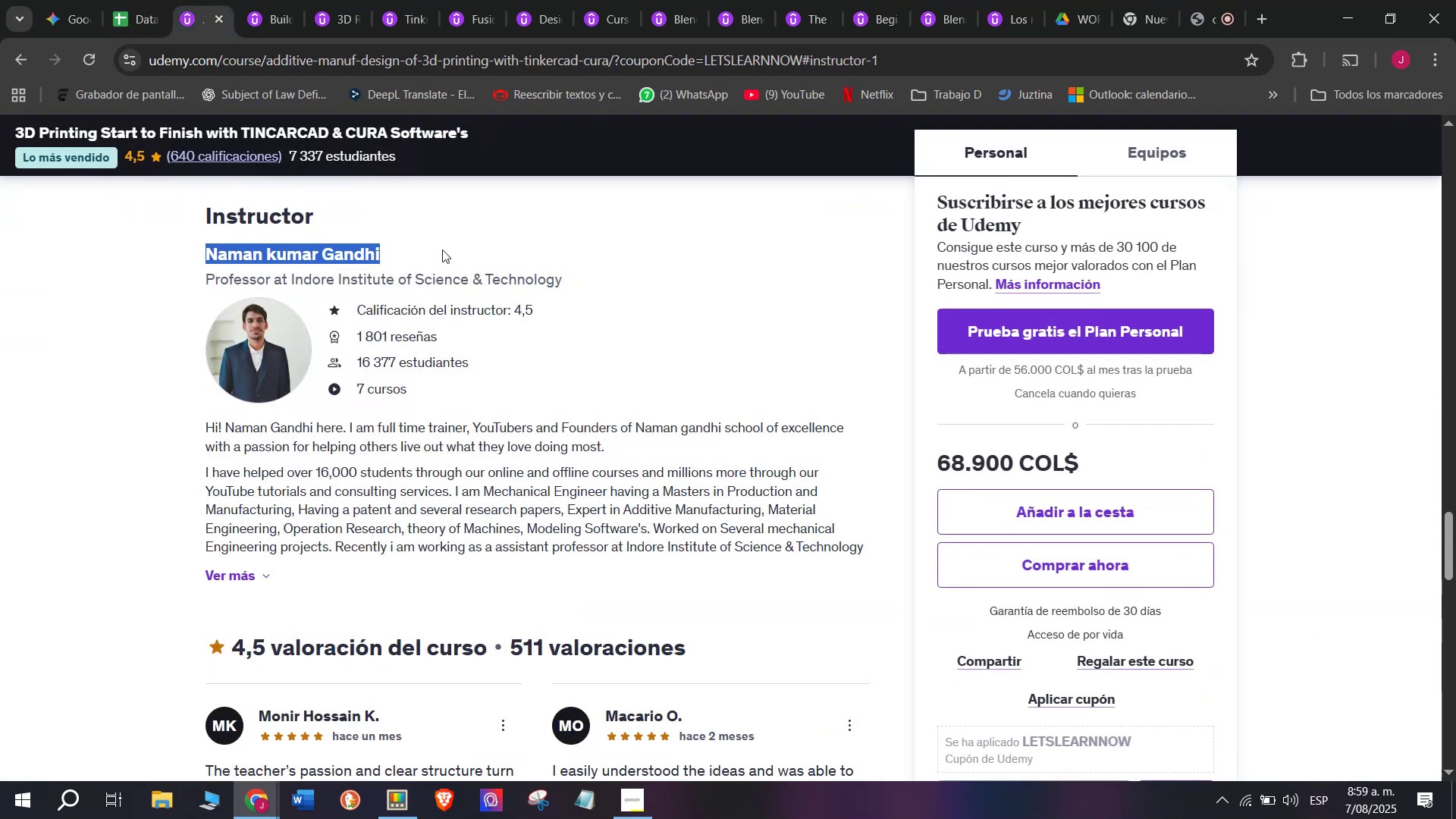 
key(Control+ControlLeft)
 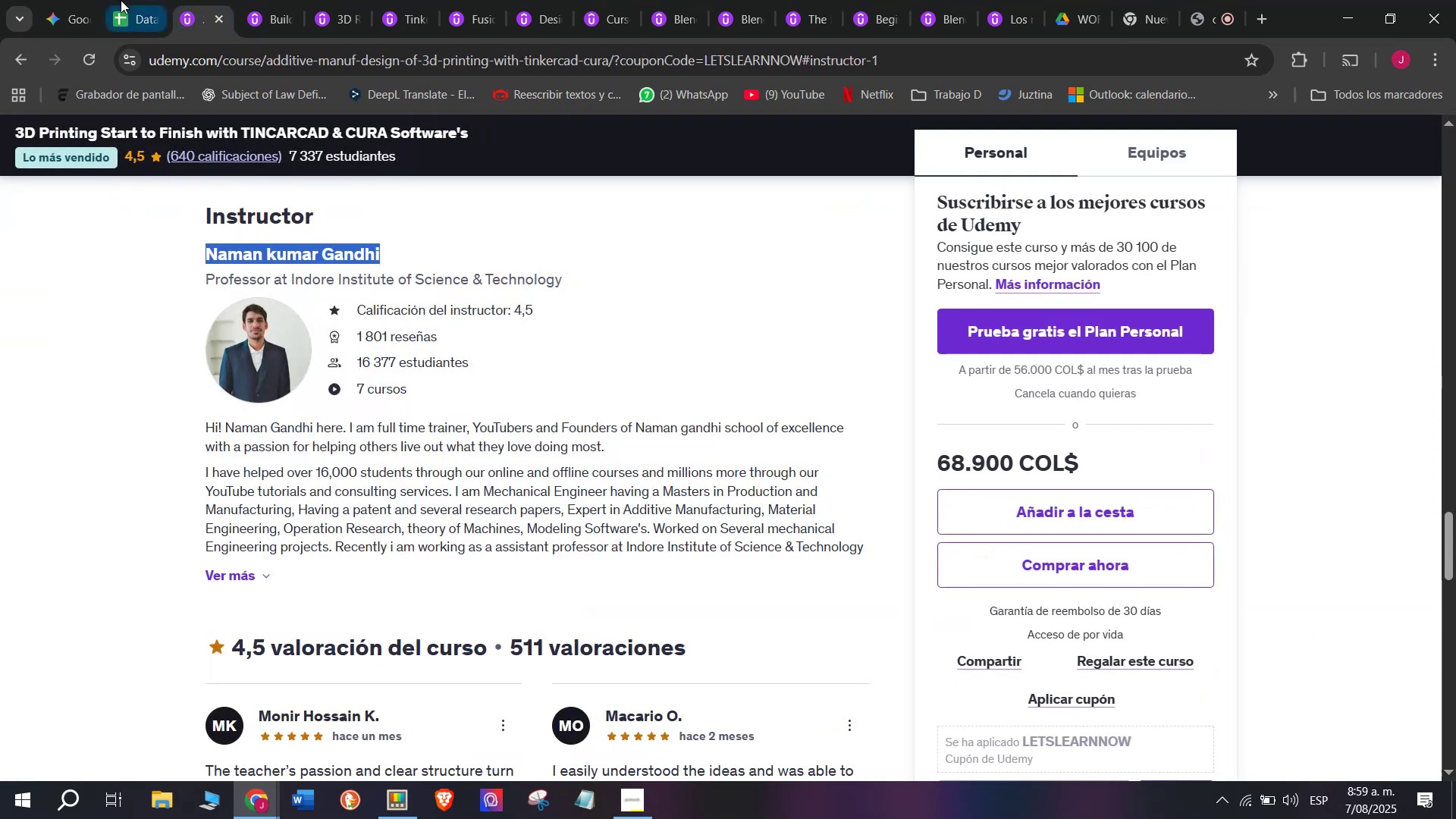 
key(Break)
 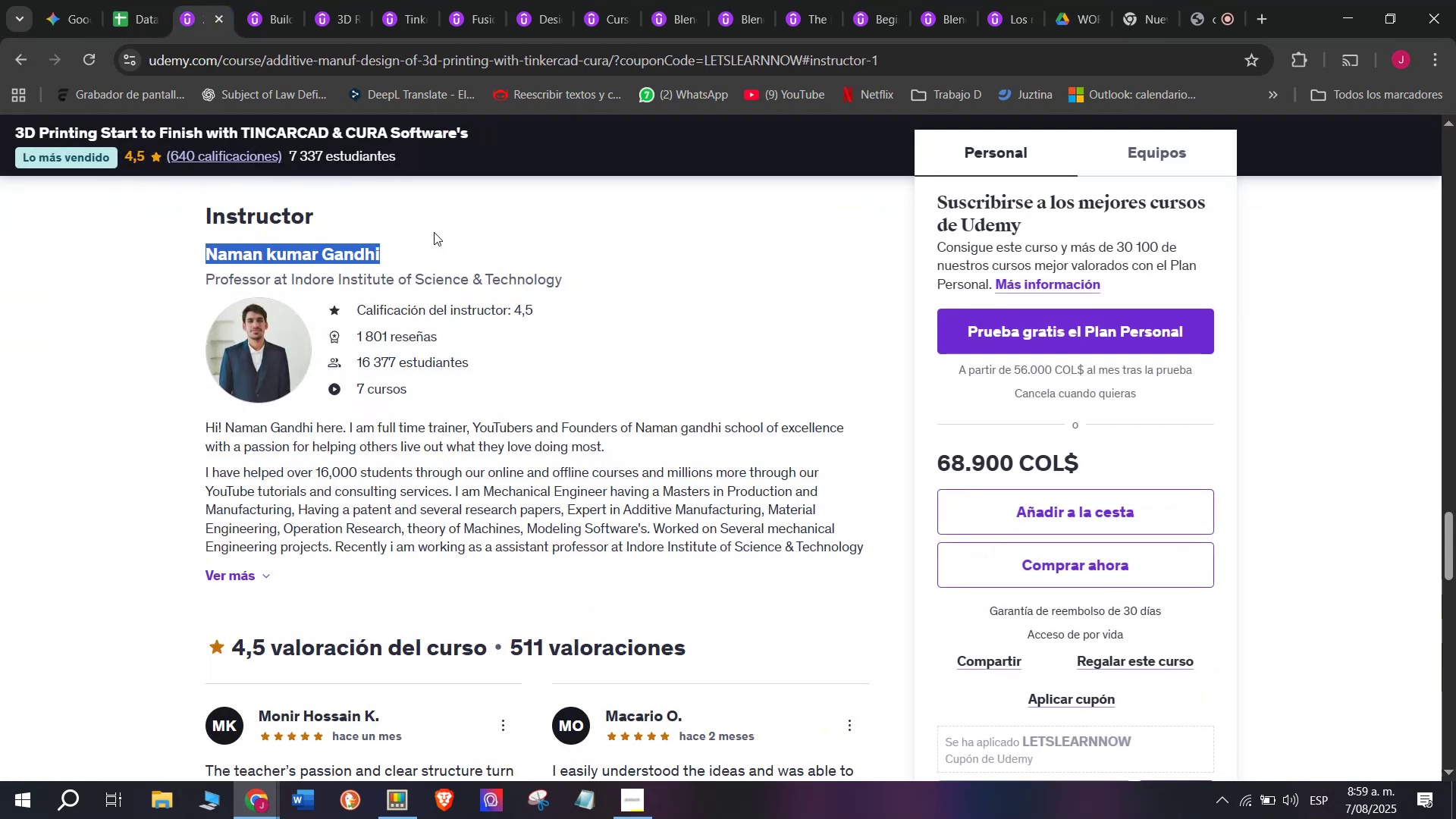 
key(Control+C)
 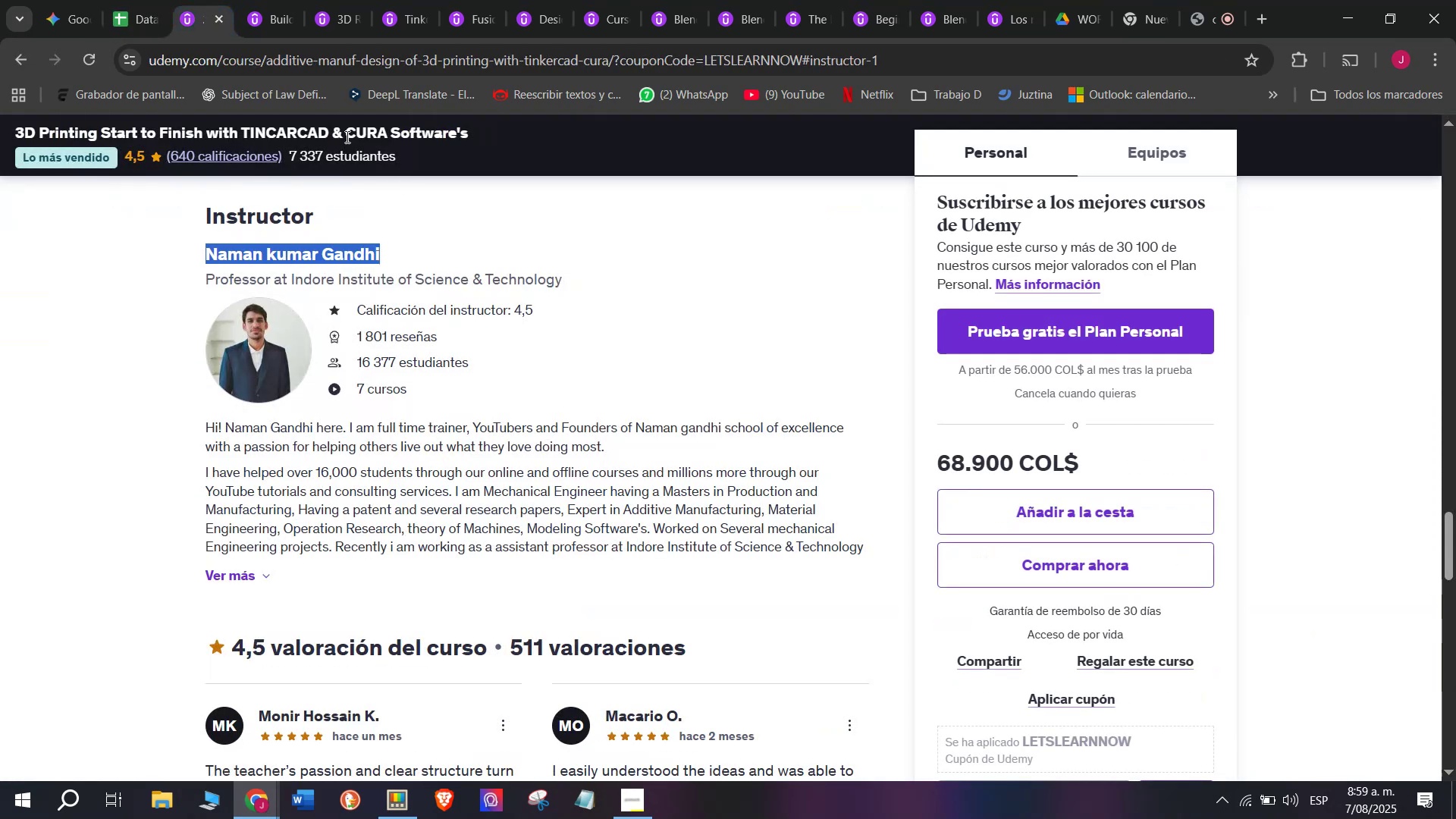 
key(Break)
 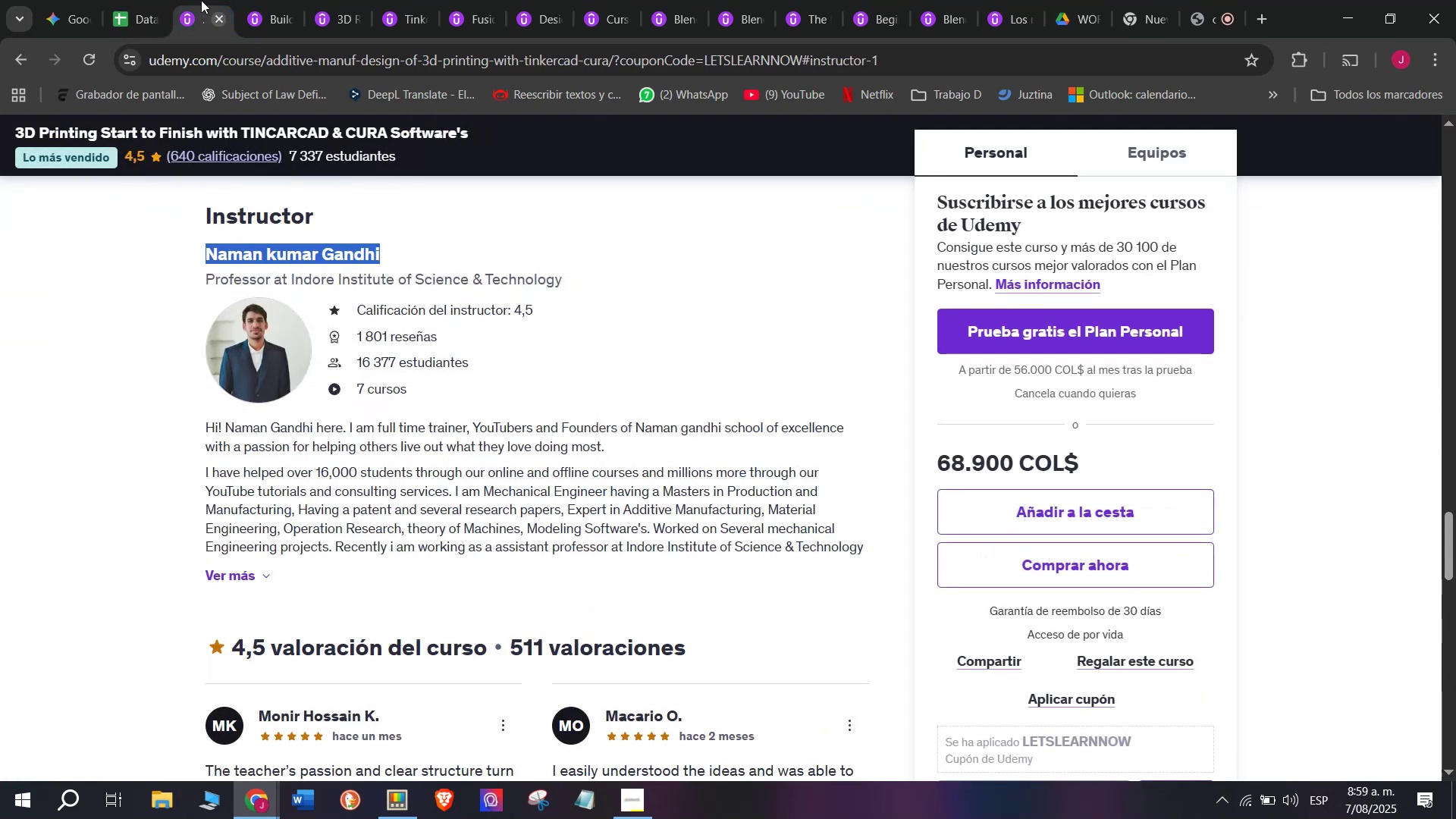 
key(Control+ControlLeft)
 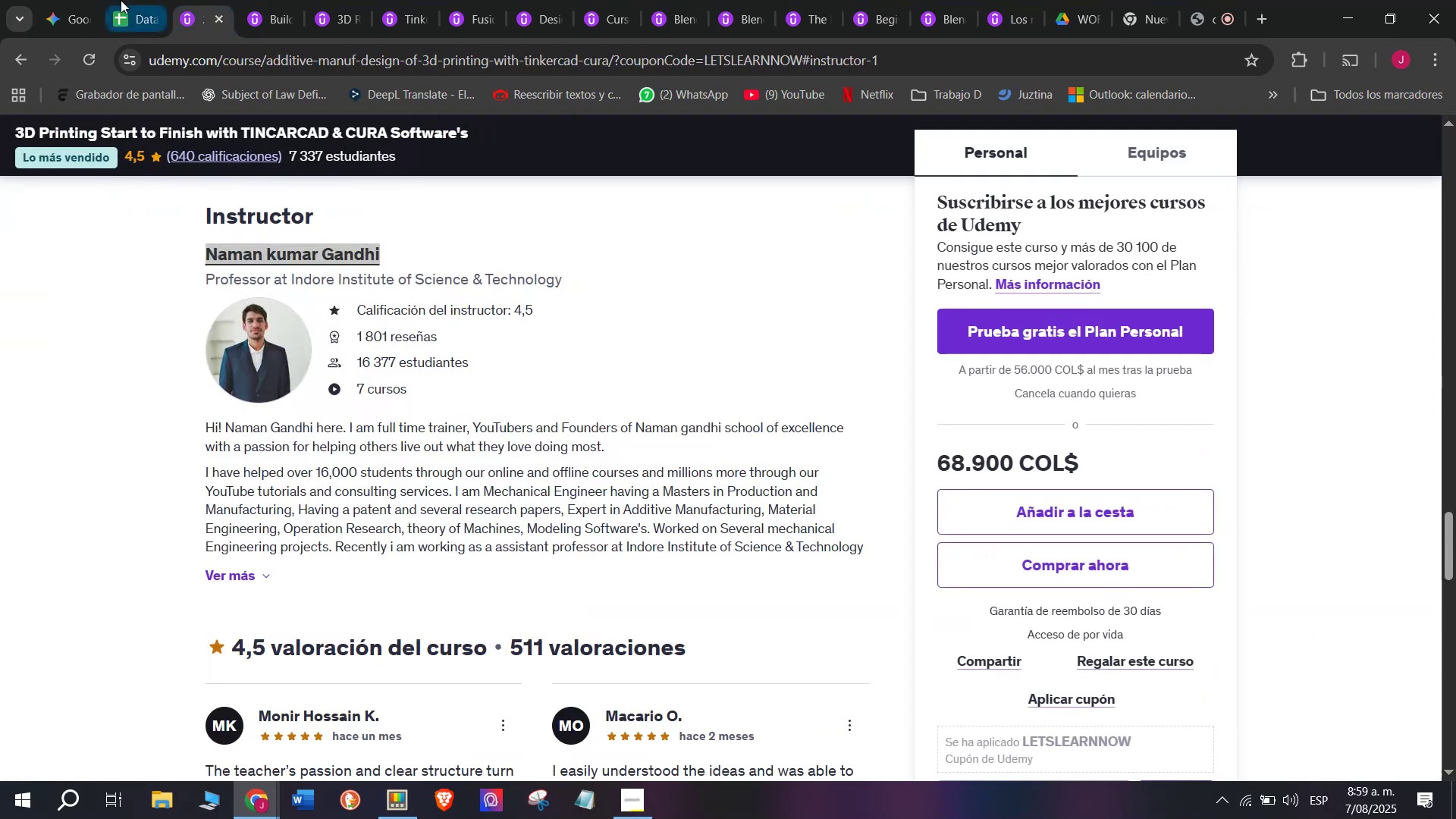 
key(Control+C)
 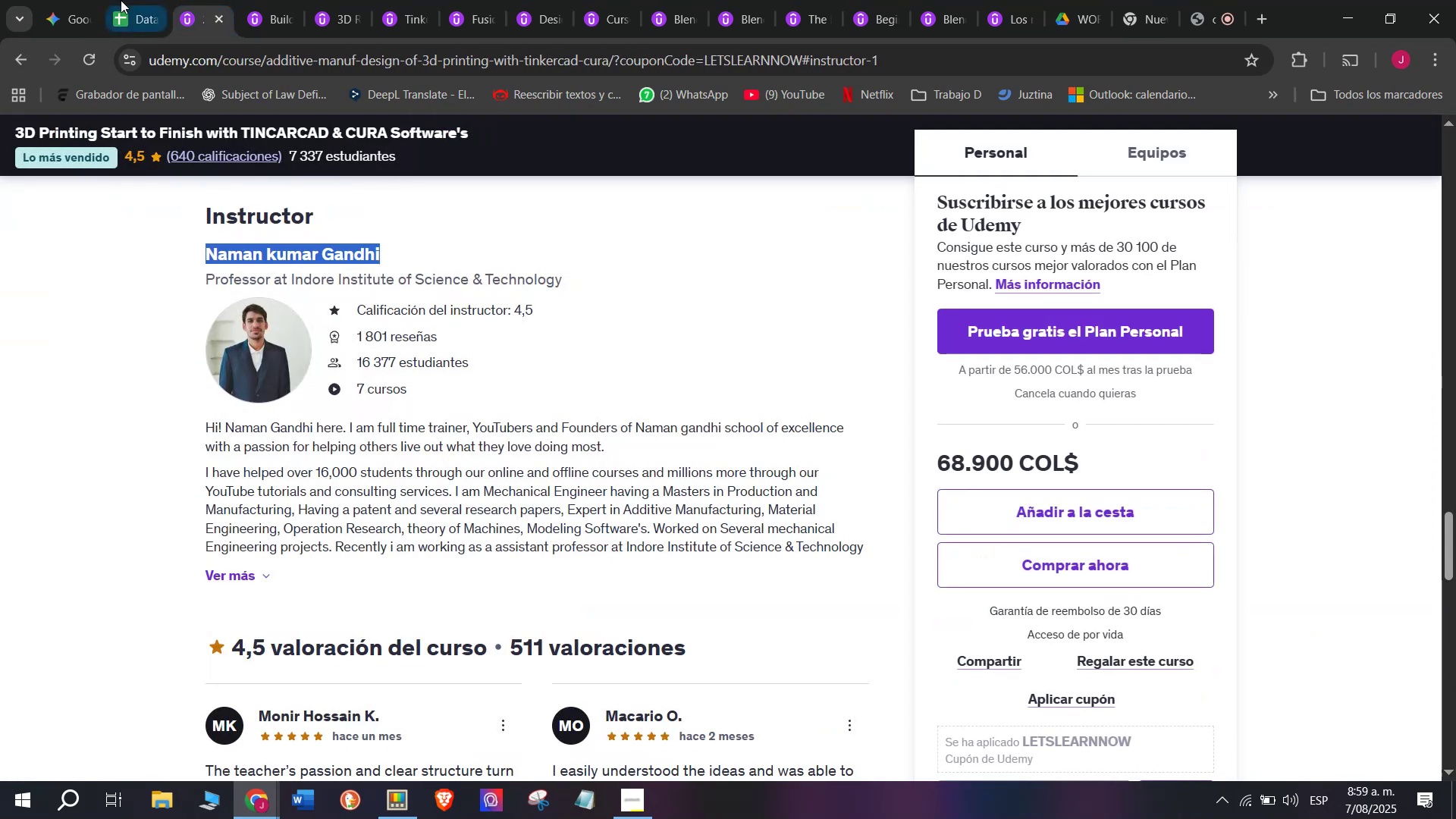 
left_click([121, 0])
 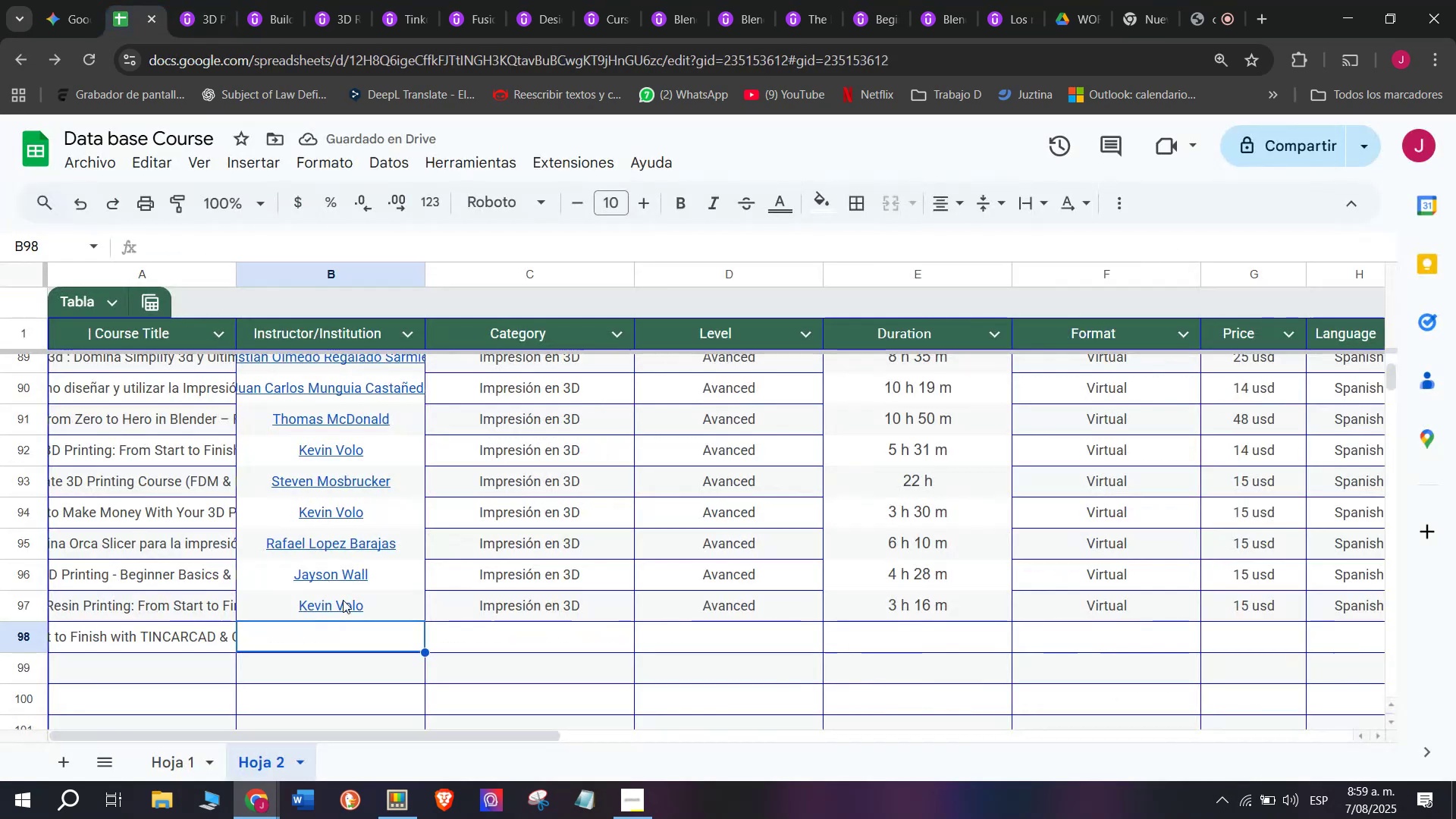 
key(Z)
 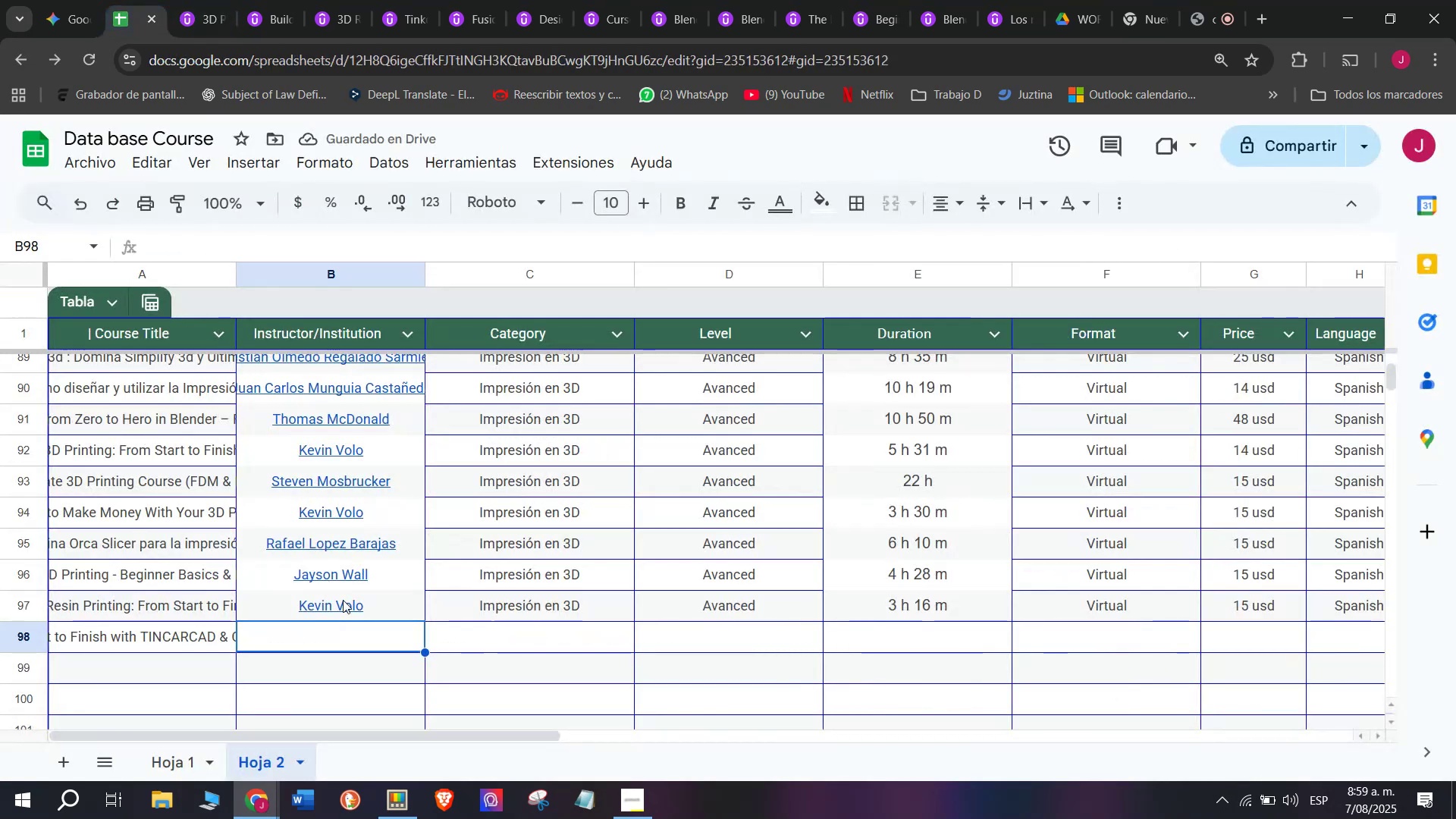 
key(Control+ControlLeft)
 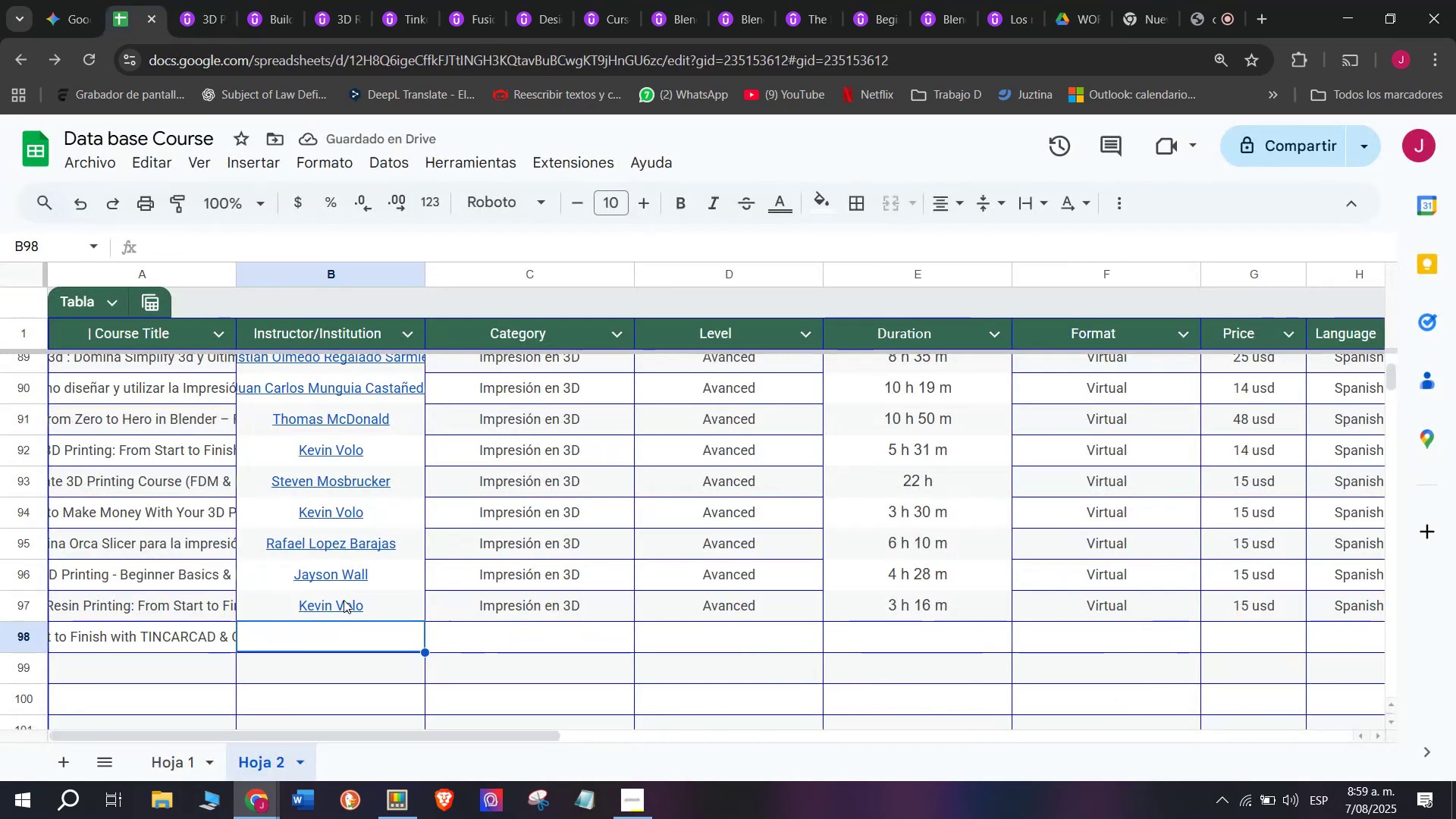 
key(Control+V)
 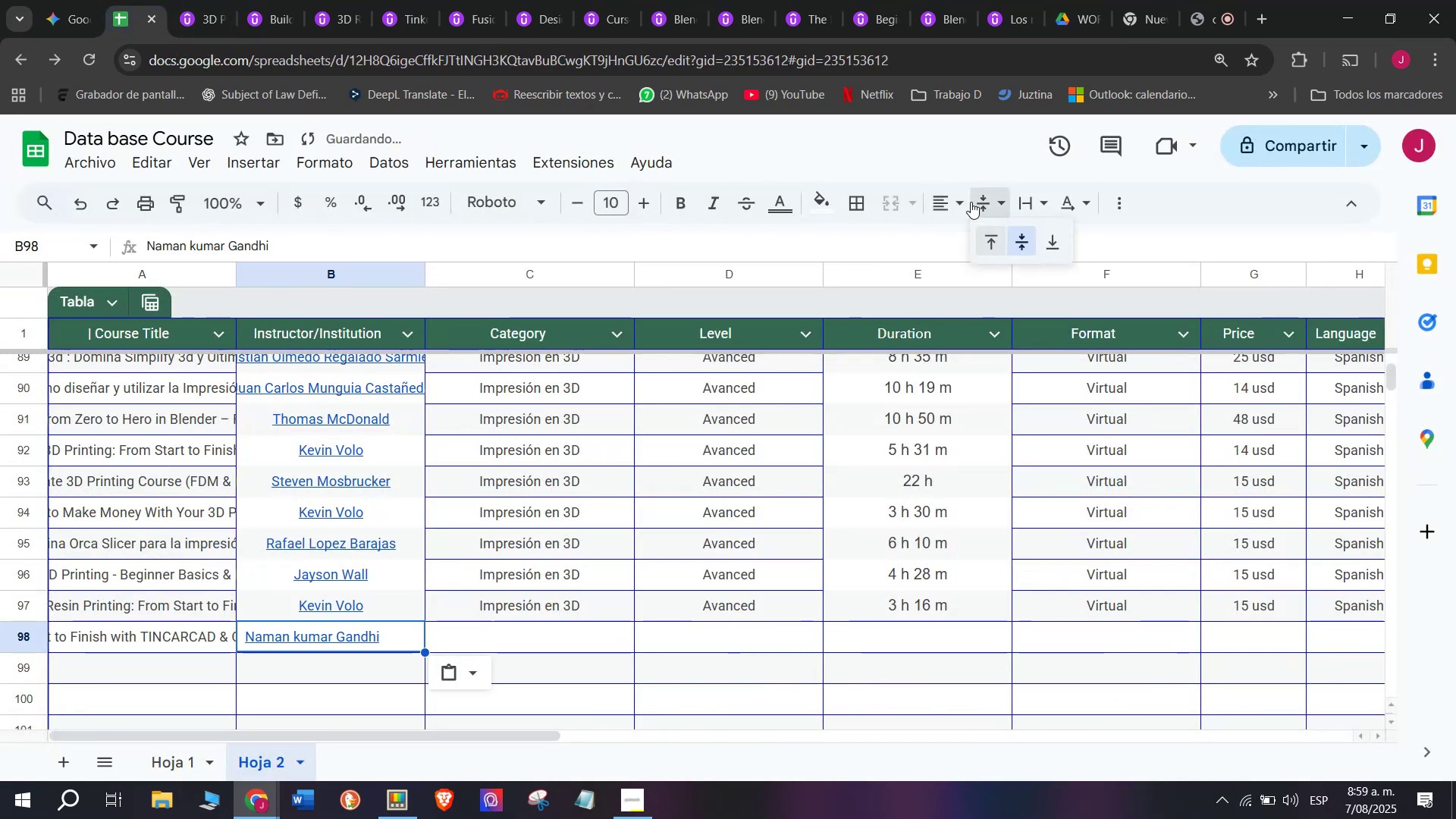 
left_click([957, 200])
 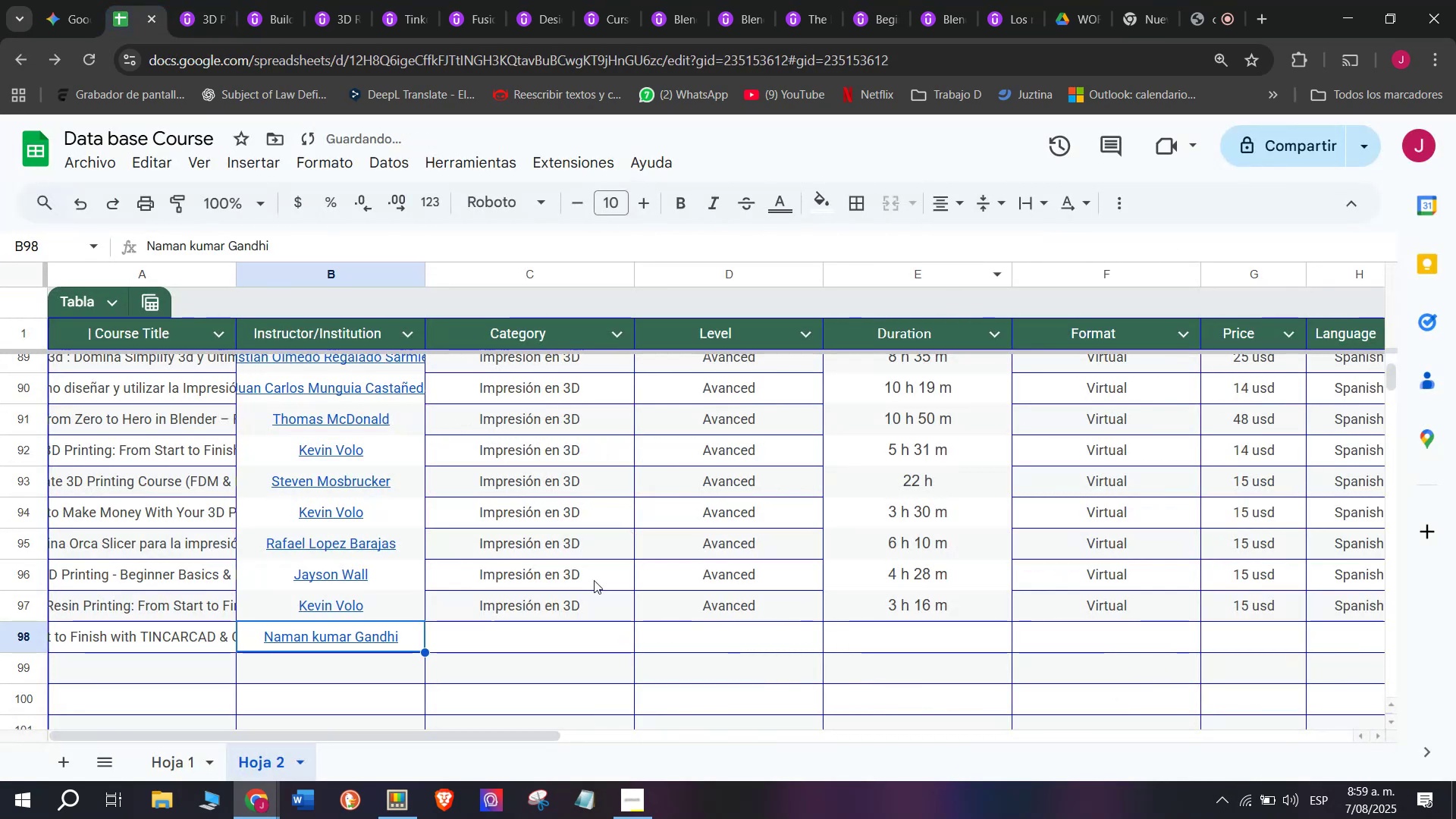 
left_click([567, 622])
 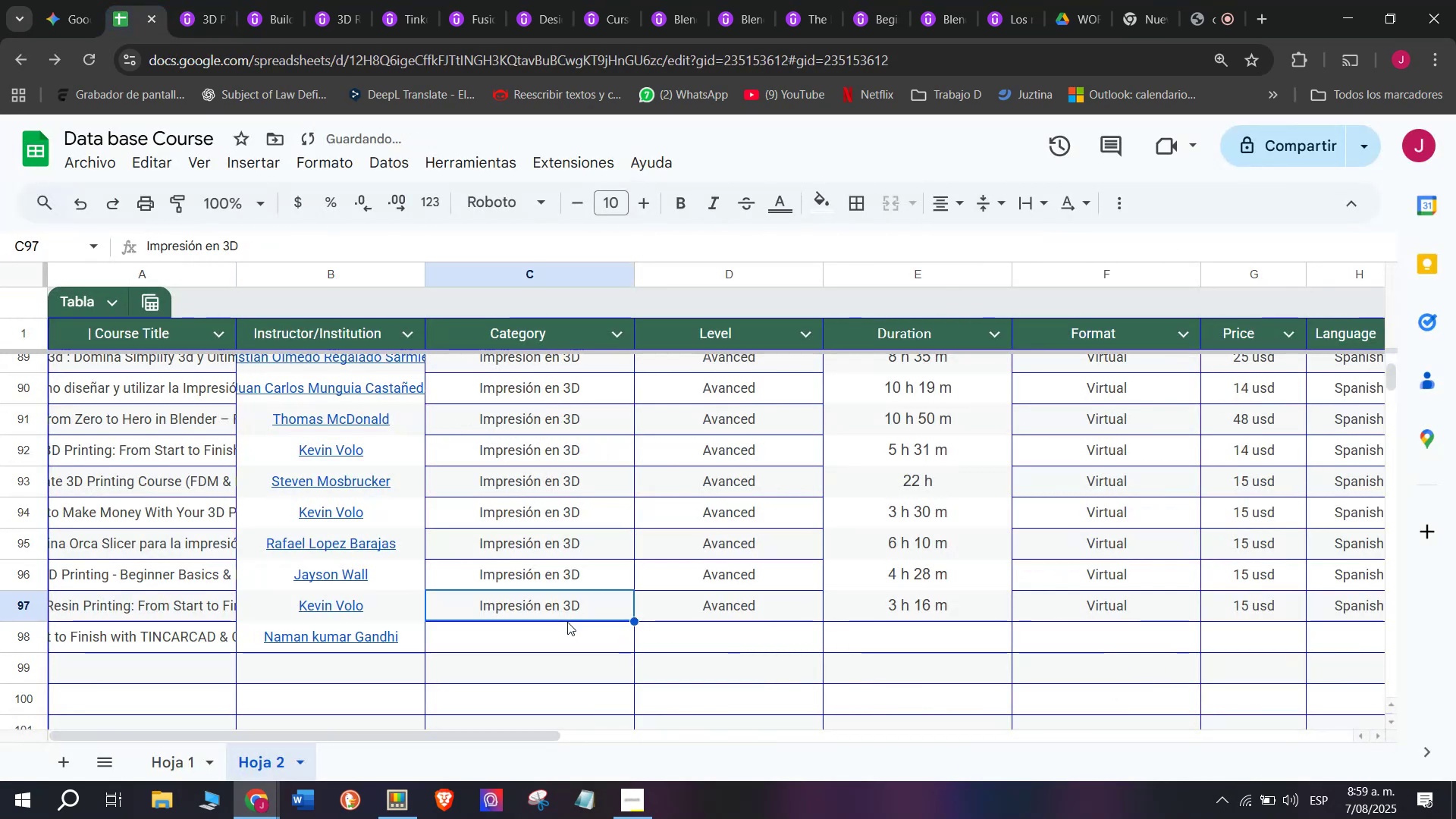 
key(Break)
 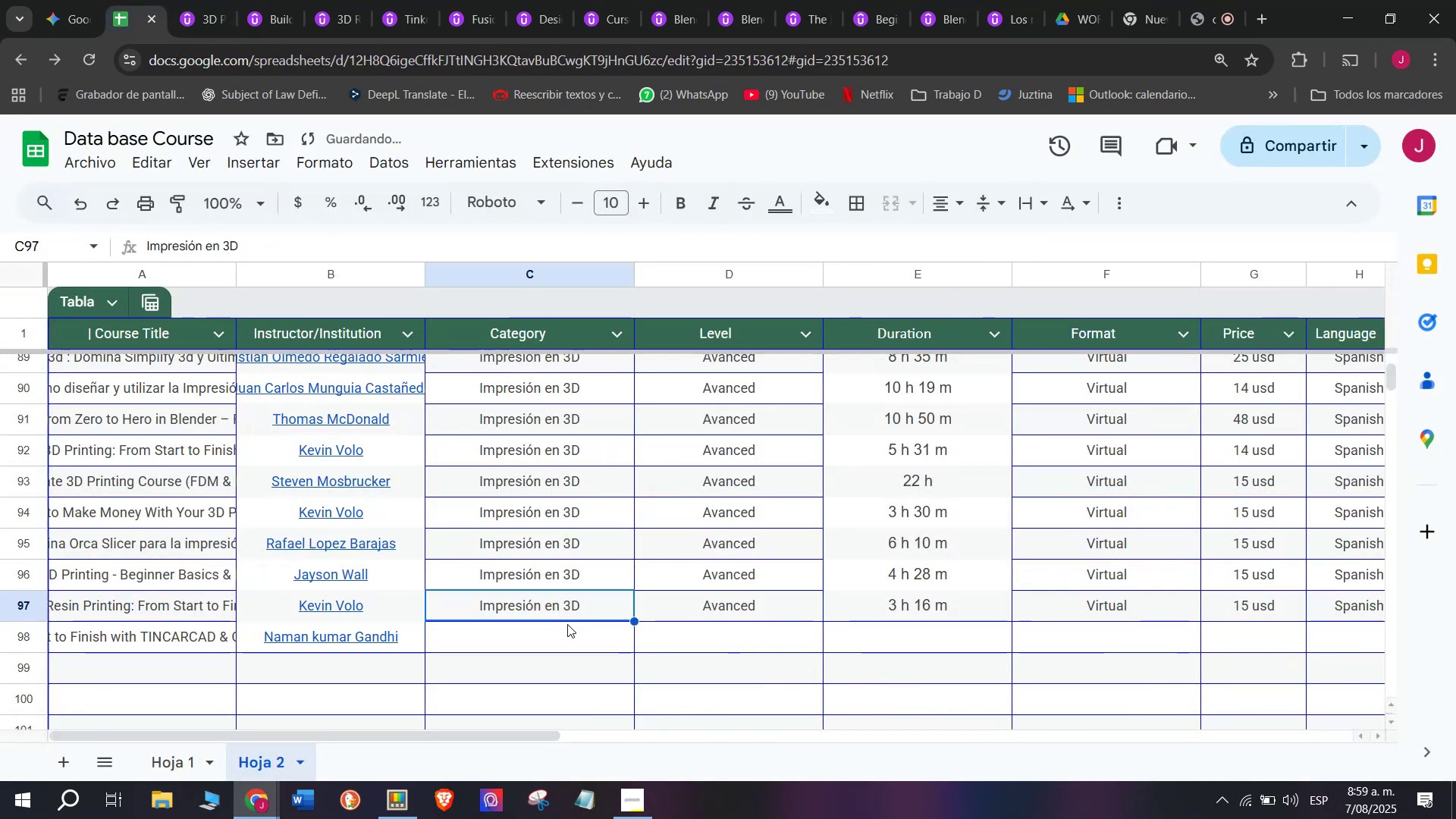 
key(Control+ControlLeft)
 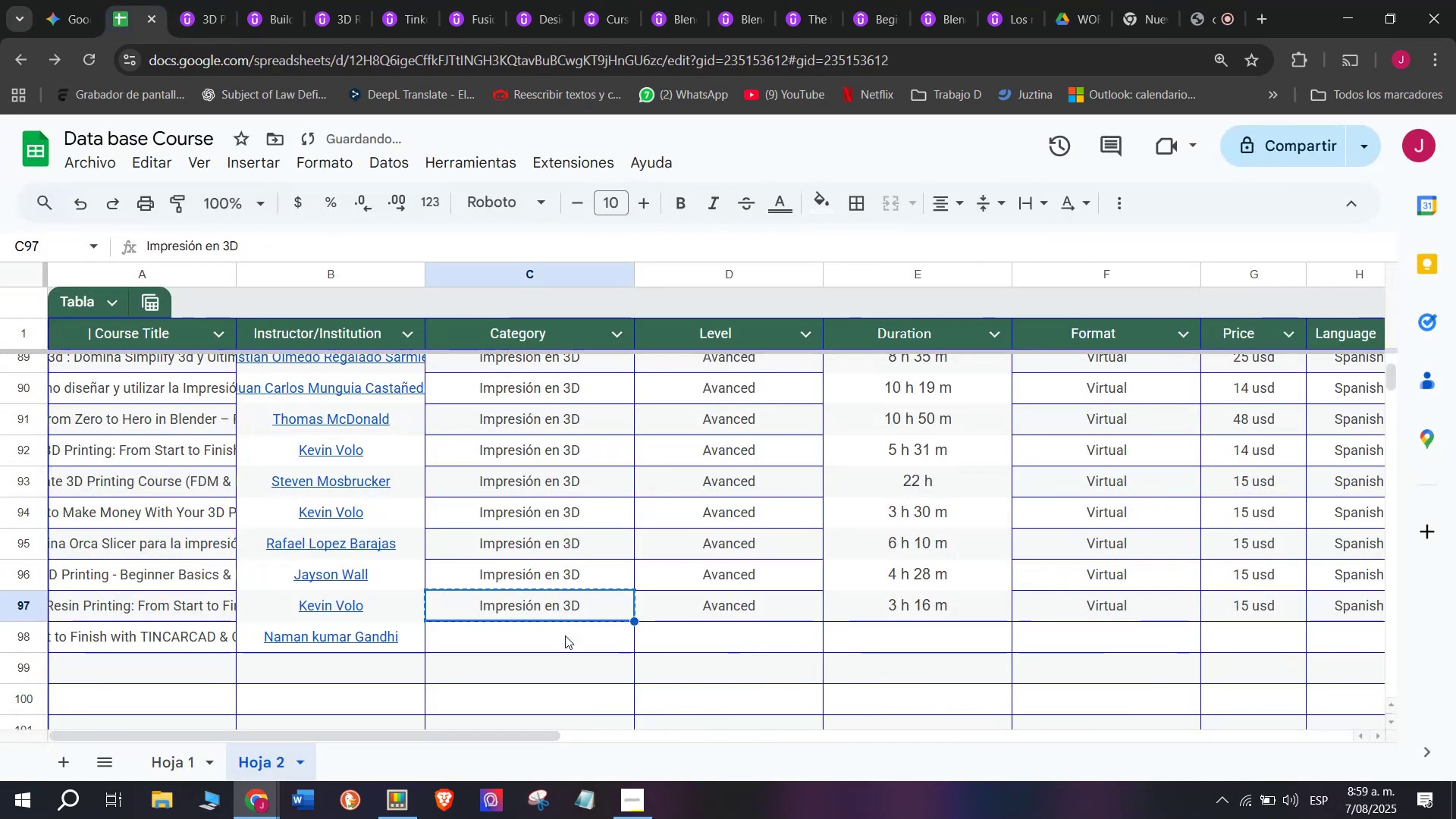 
key(Control+C)
 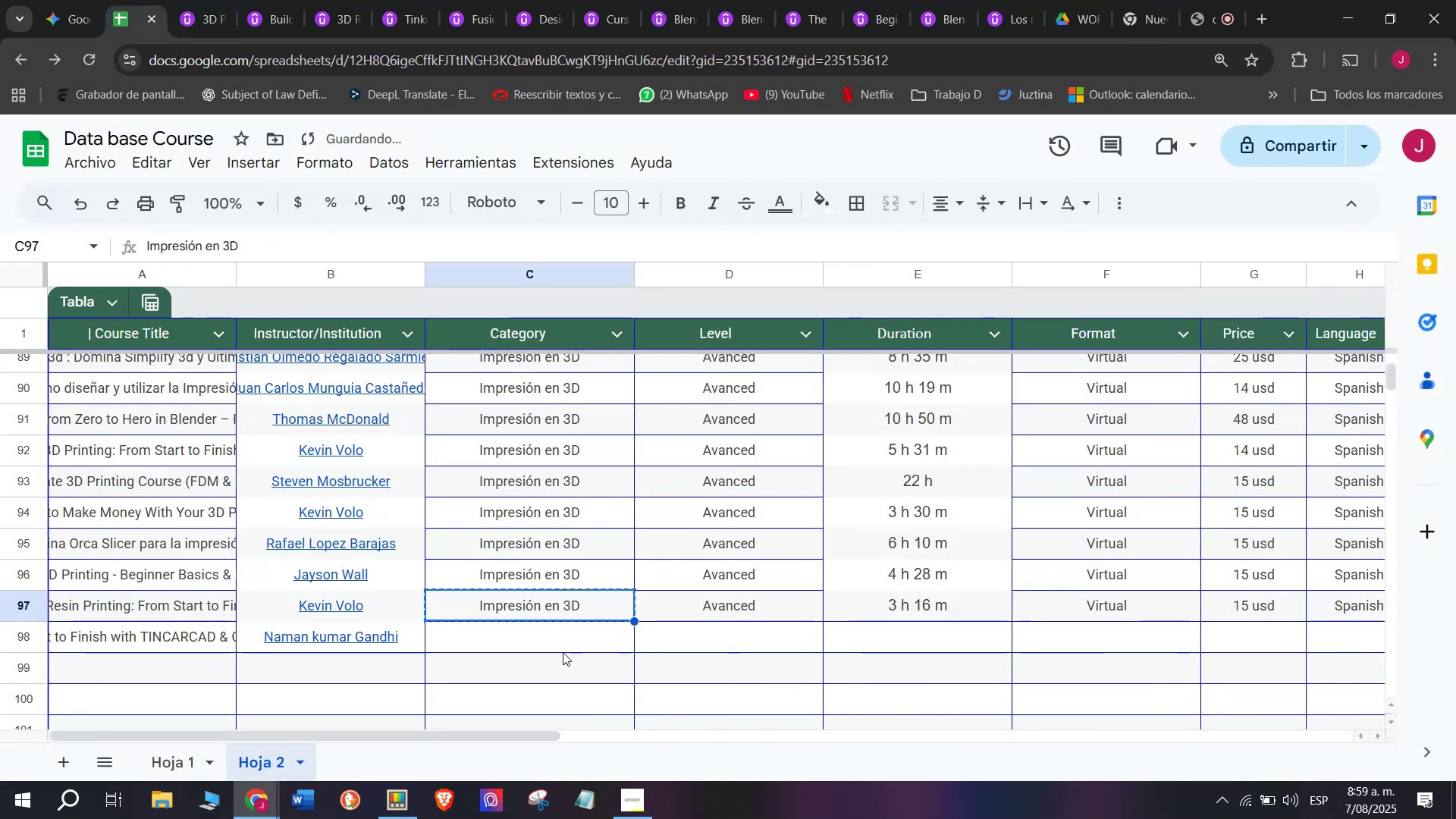 
double_click([563, 652])
 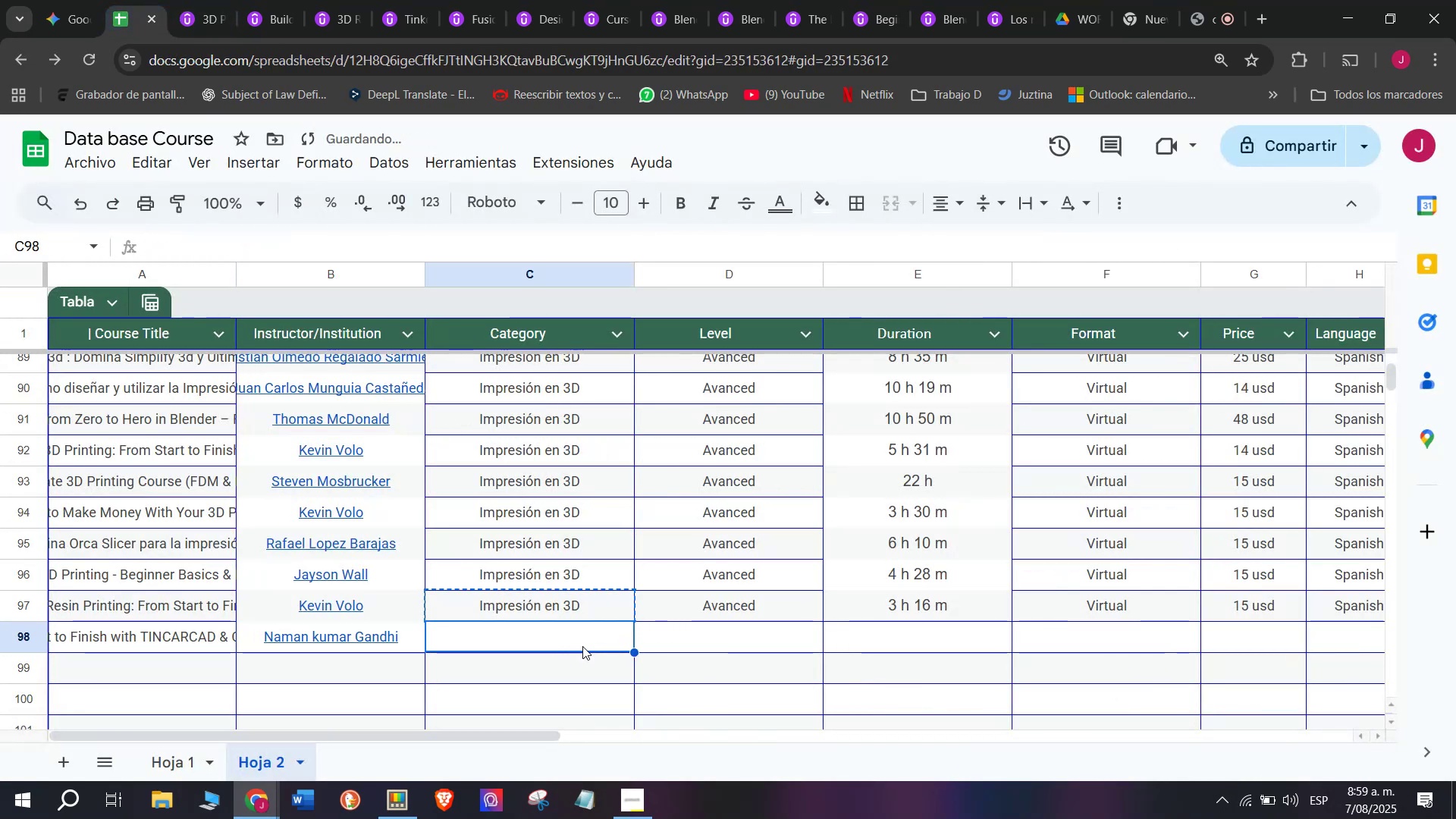 
key(Z)
 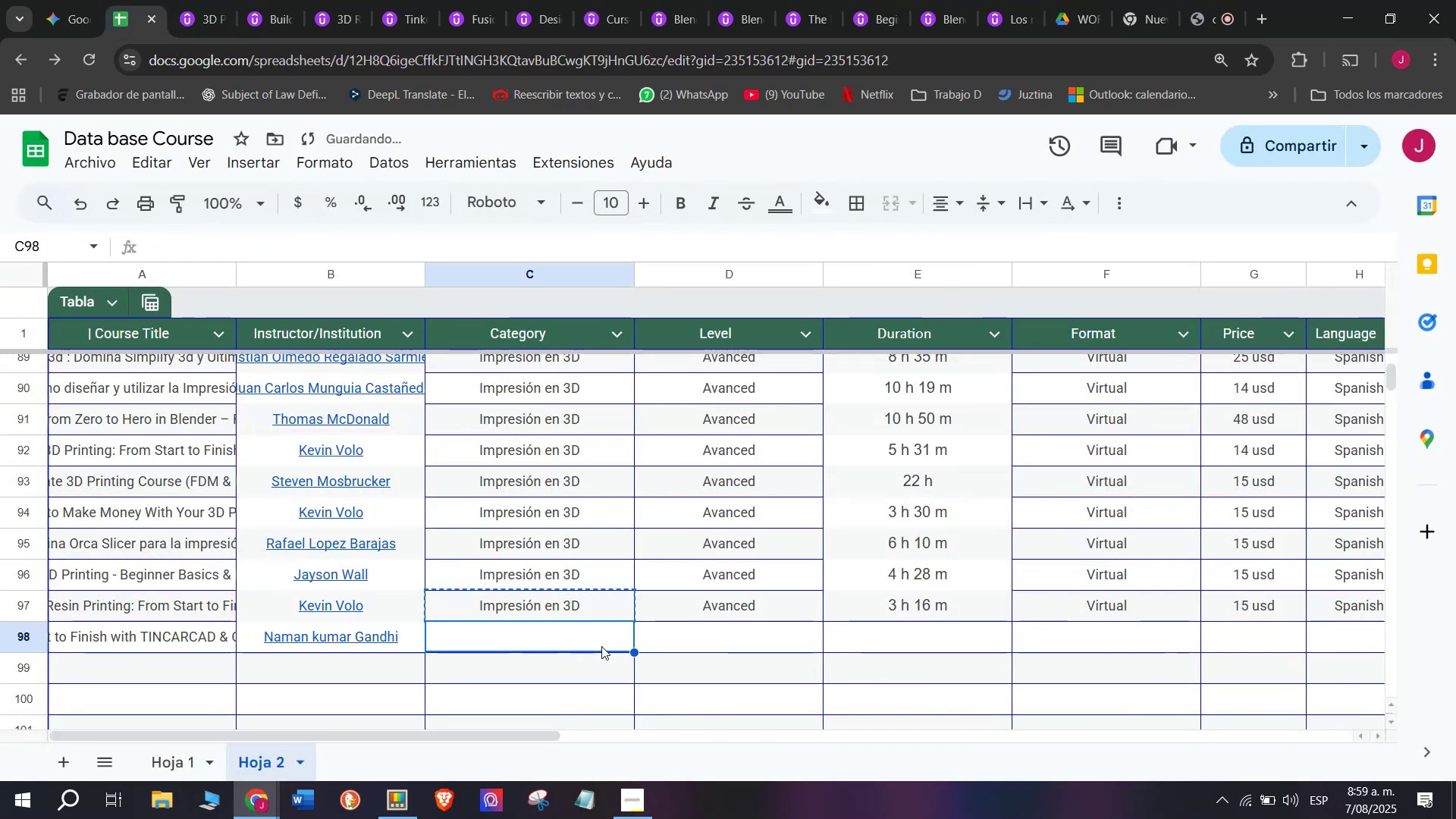 
key(Control+ControlLeft)
 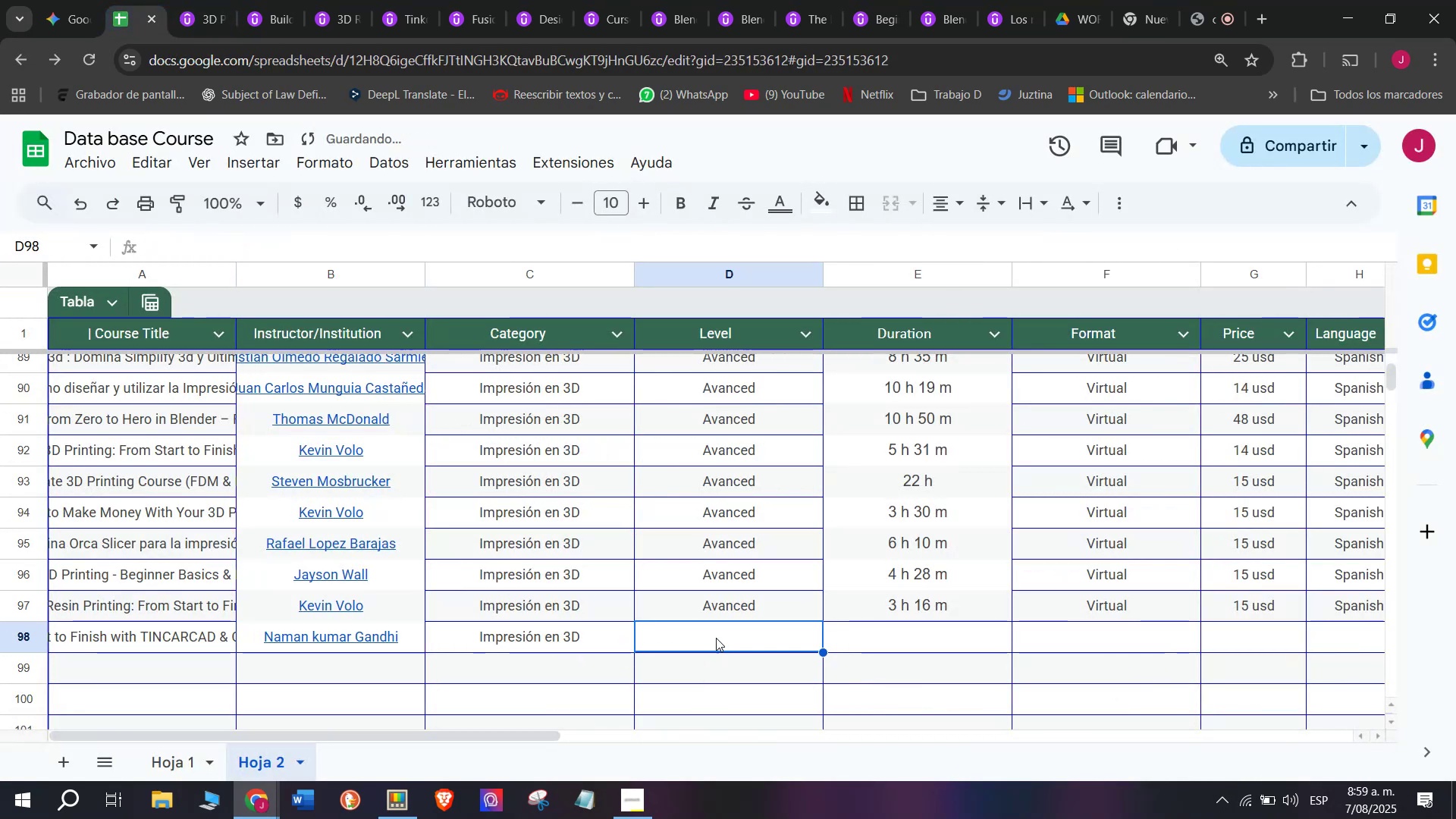 
key(Control+V)
 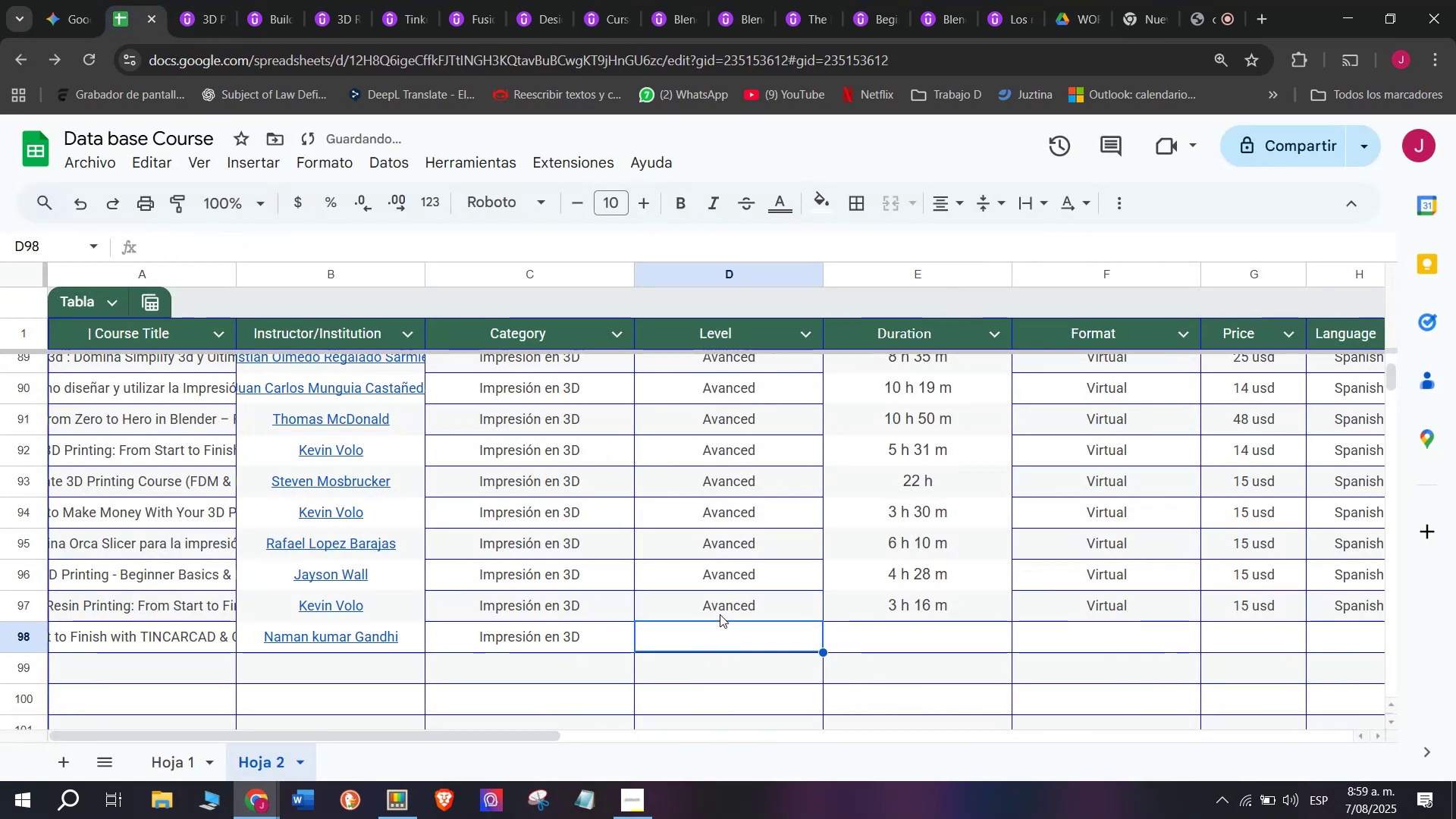 
double_click([720, 614])
 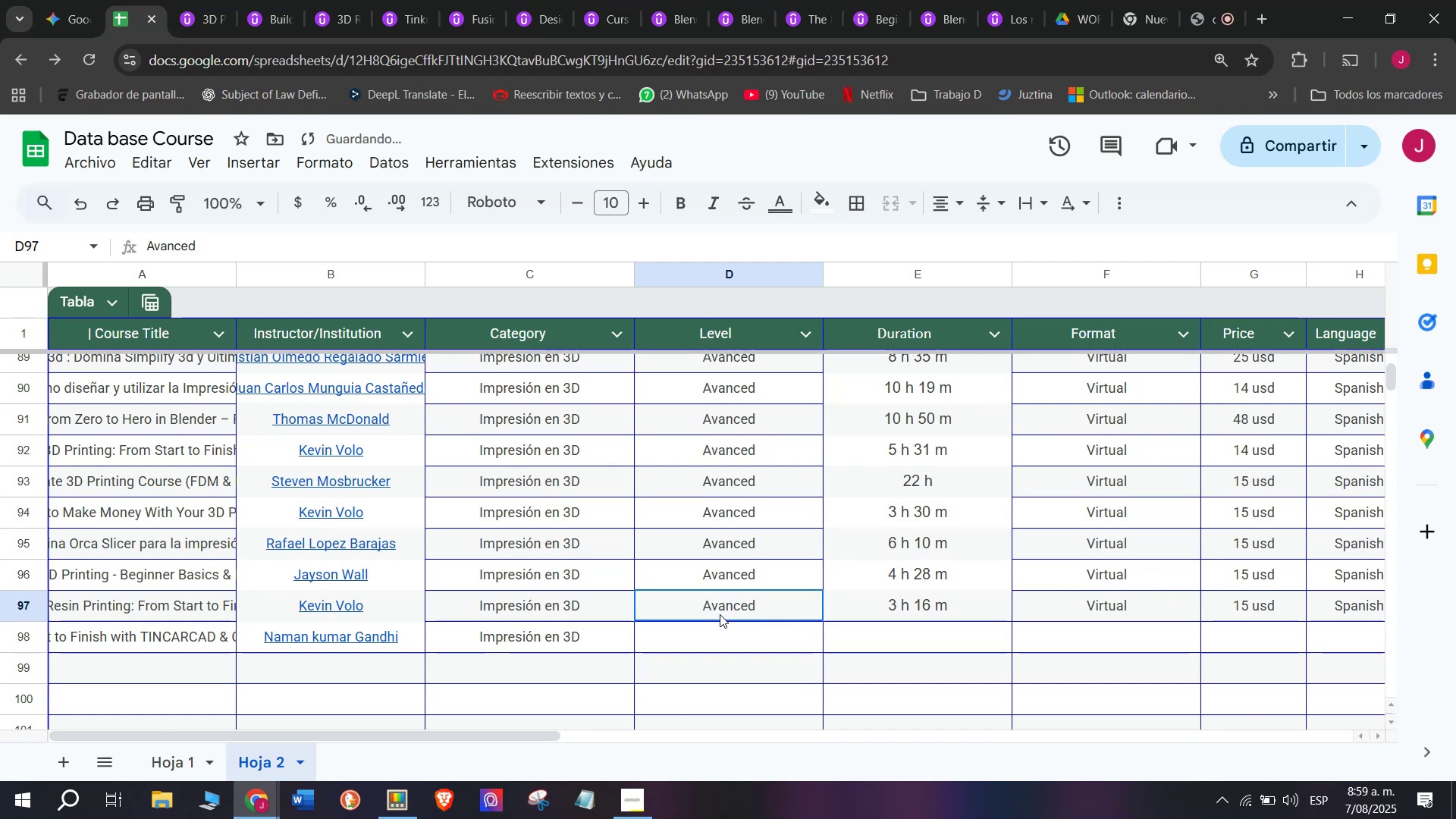 
key(Break)
 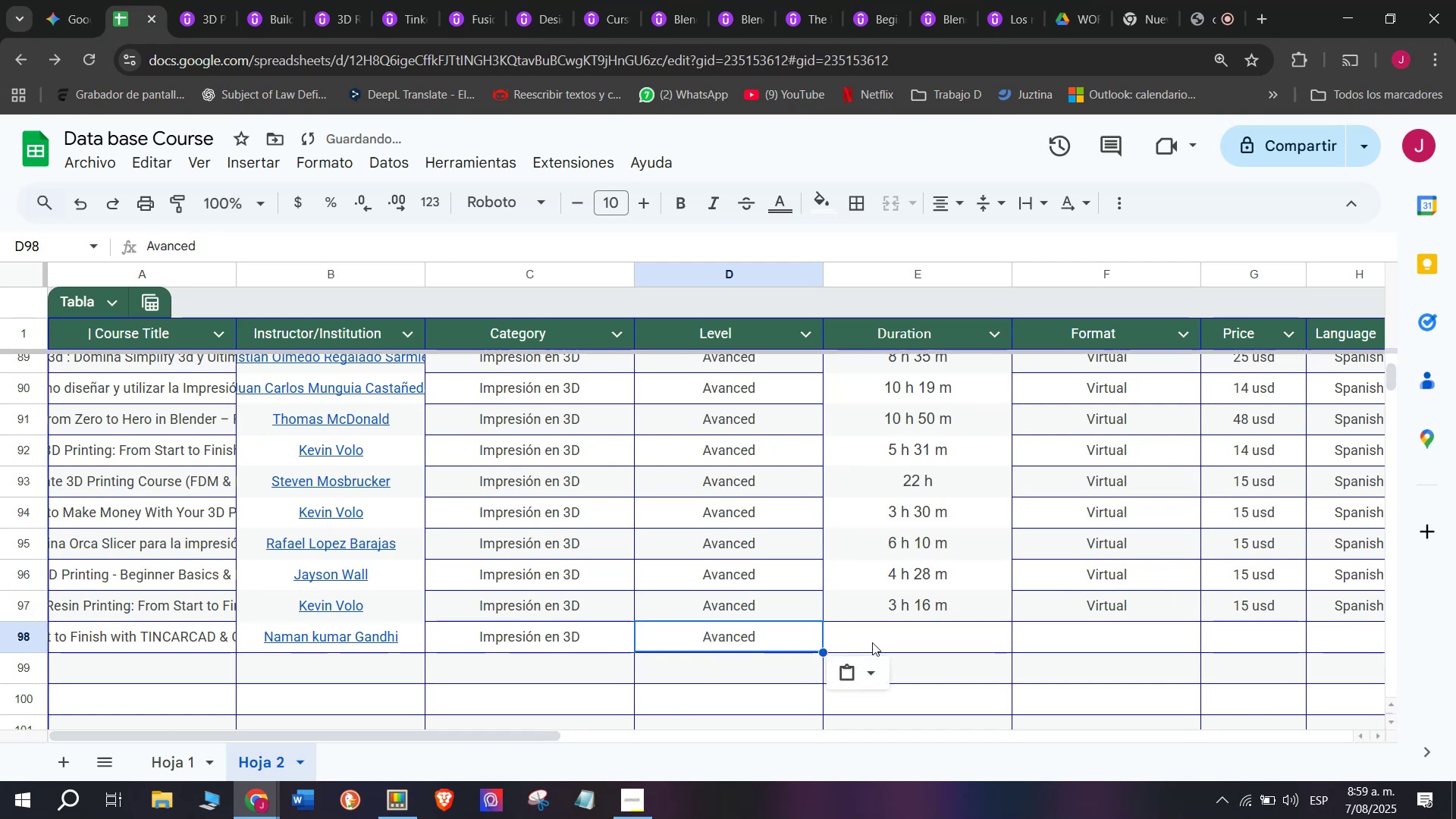 
key(Control+ControlLeft)
 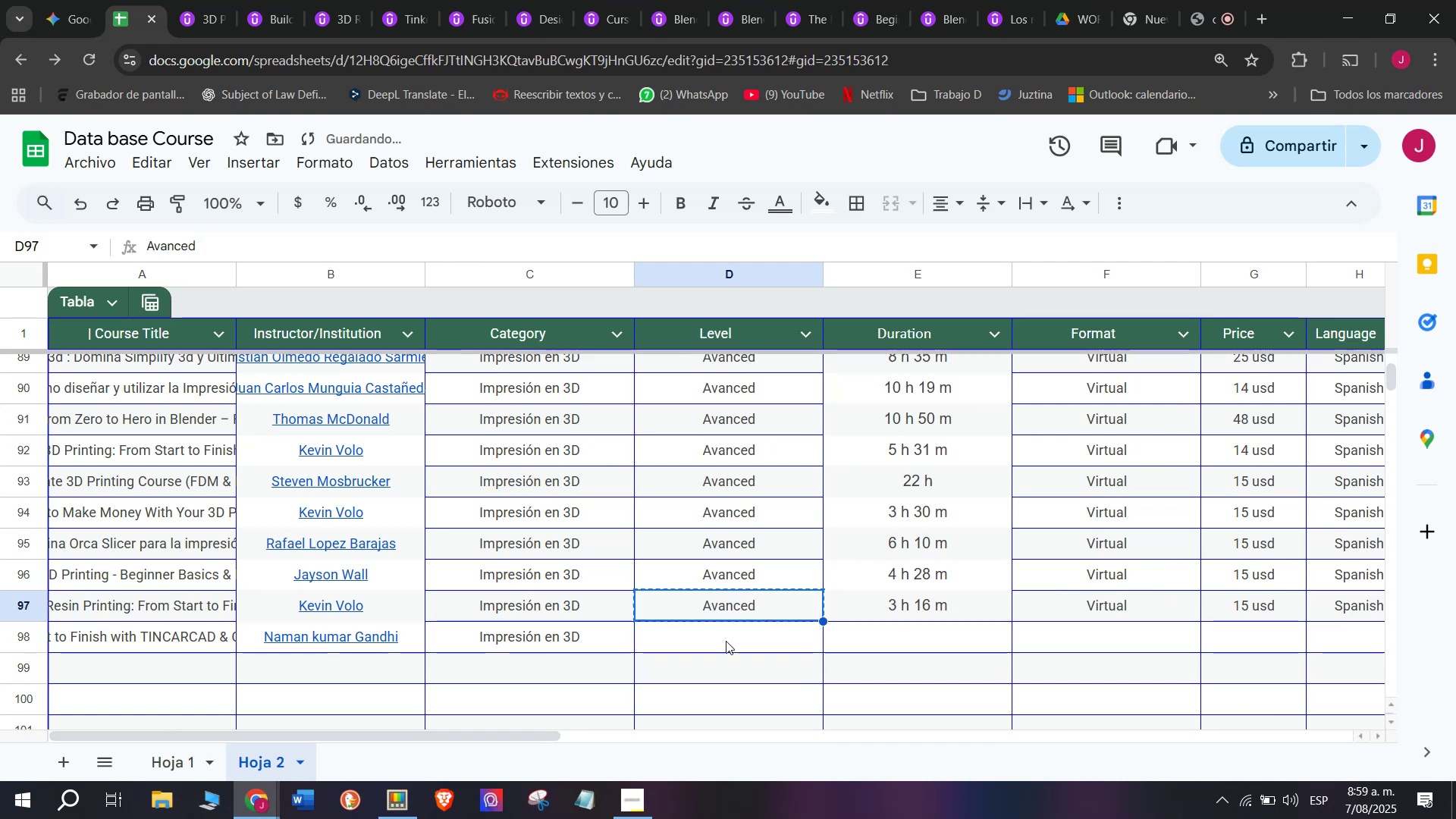 
key(Control+C)
 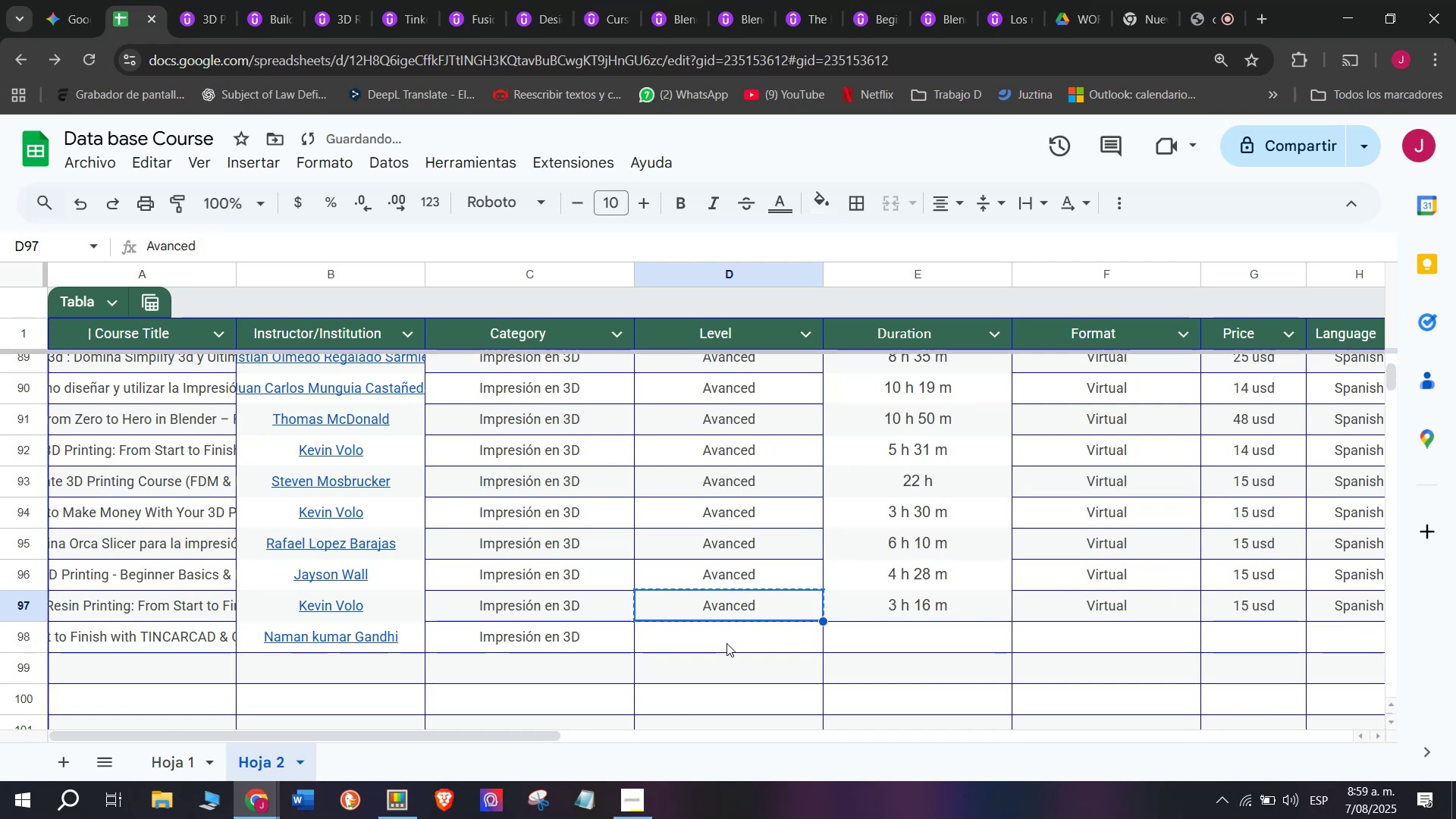 
triple_click([726, 643])
 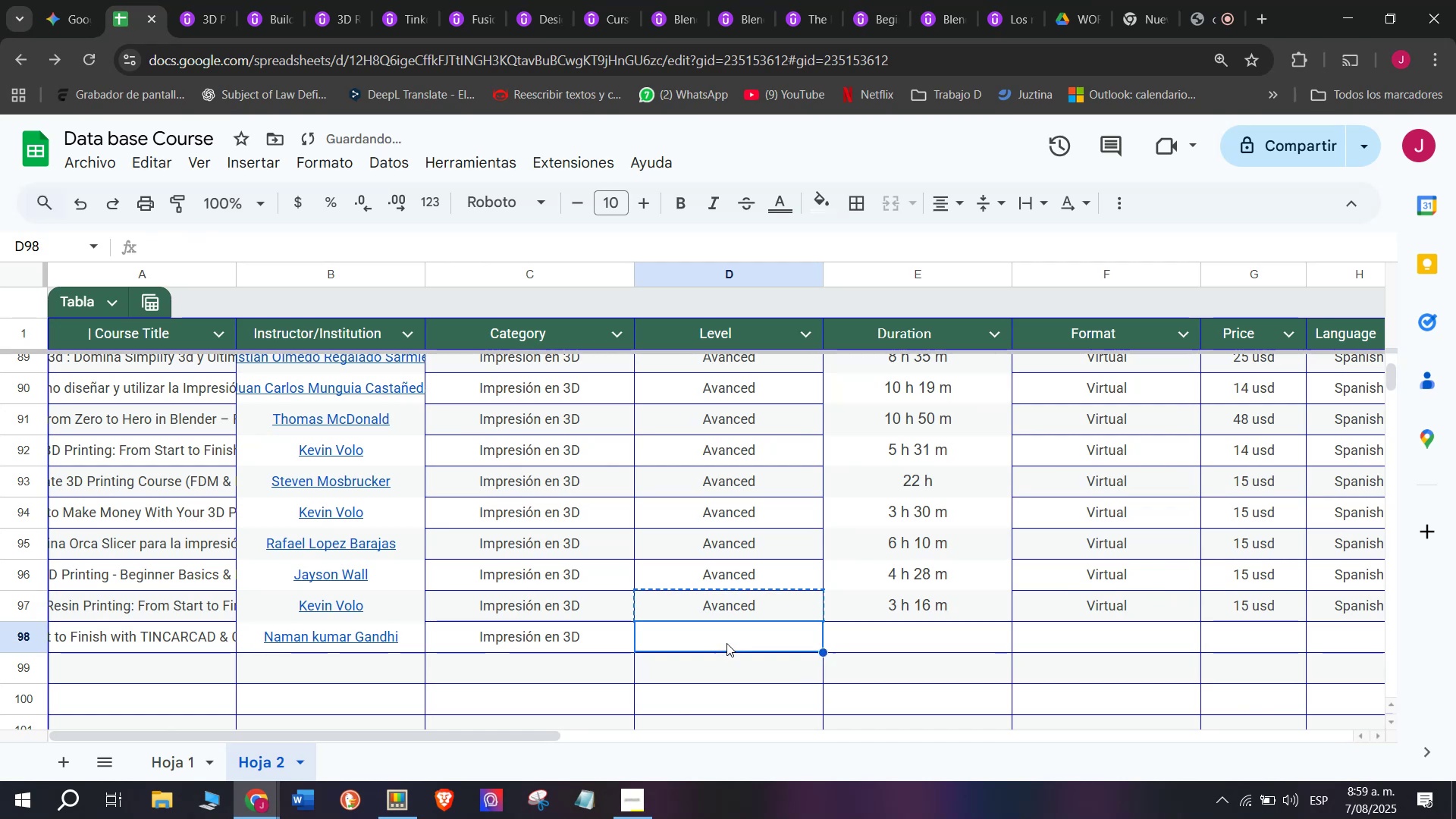 
key(Z)
 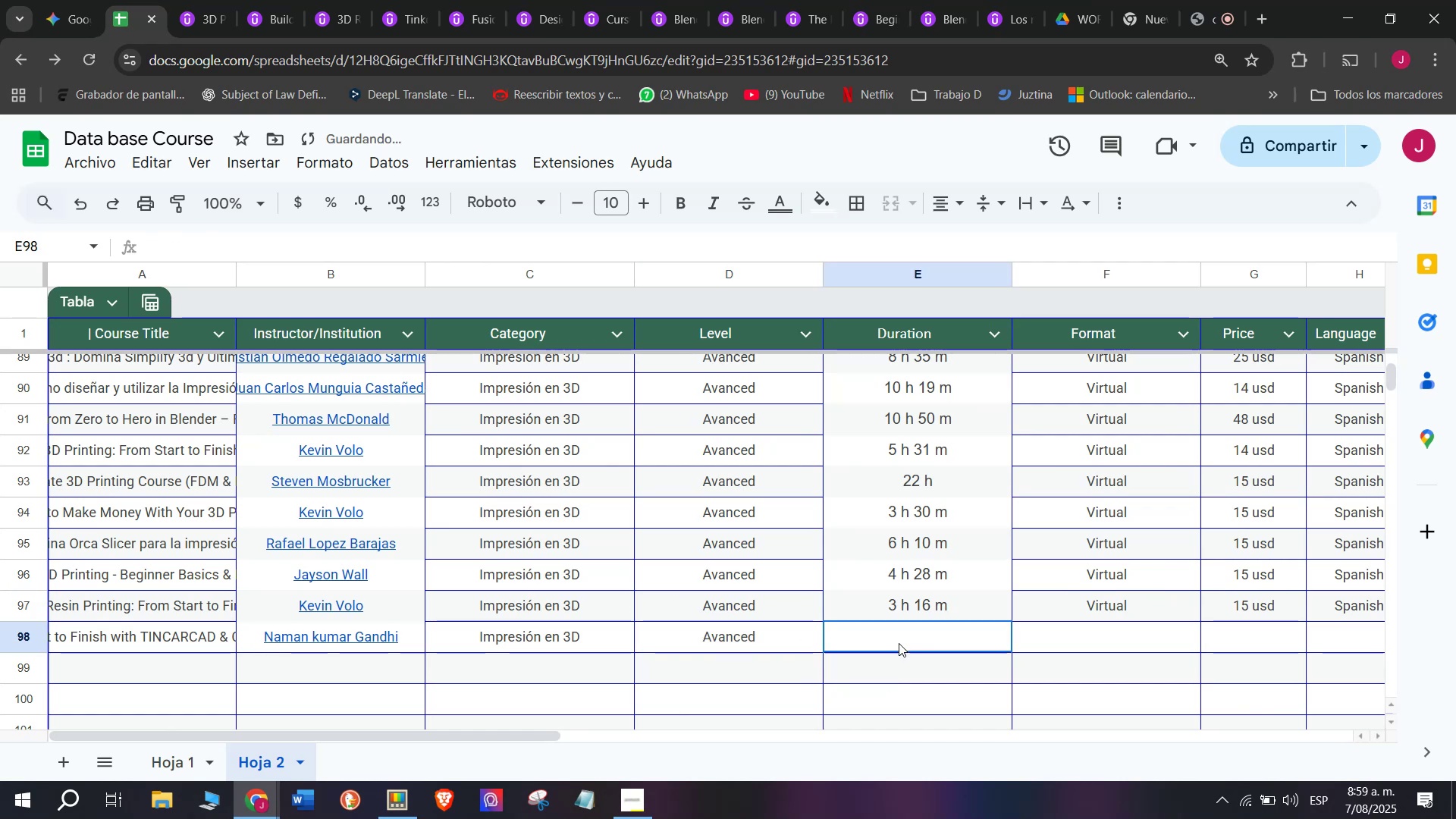 
key(Control+ControlLeft)
 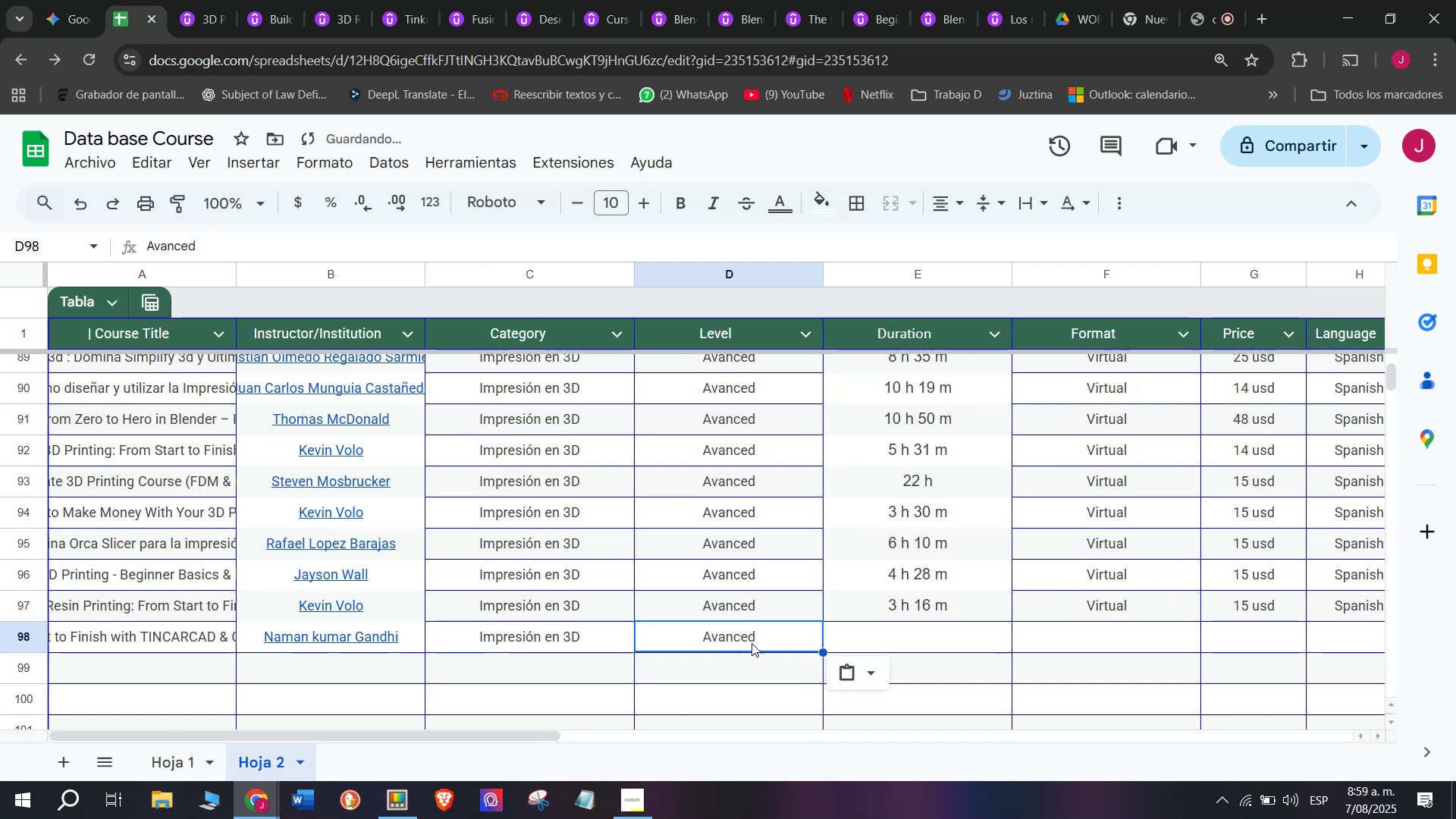 
key(Control+V)
 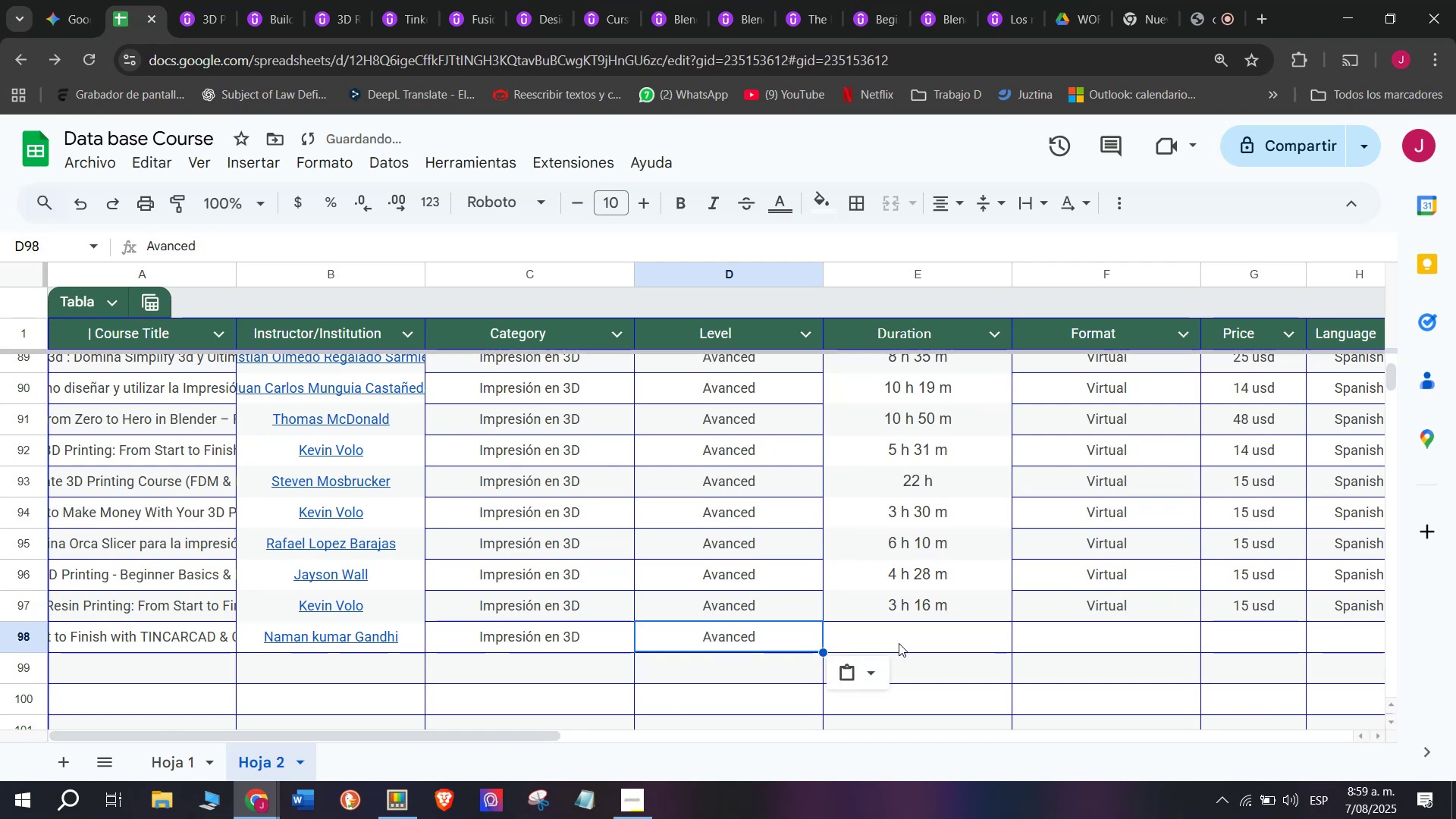 
triple_click([899, 643])
 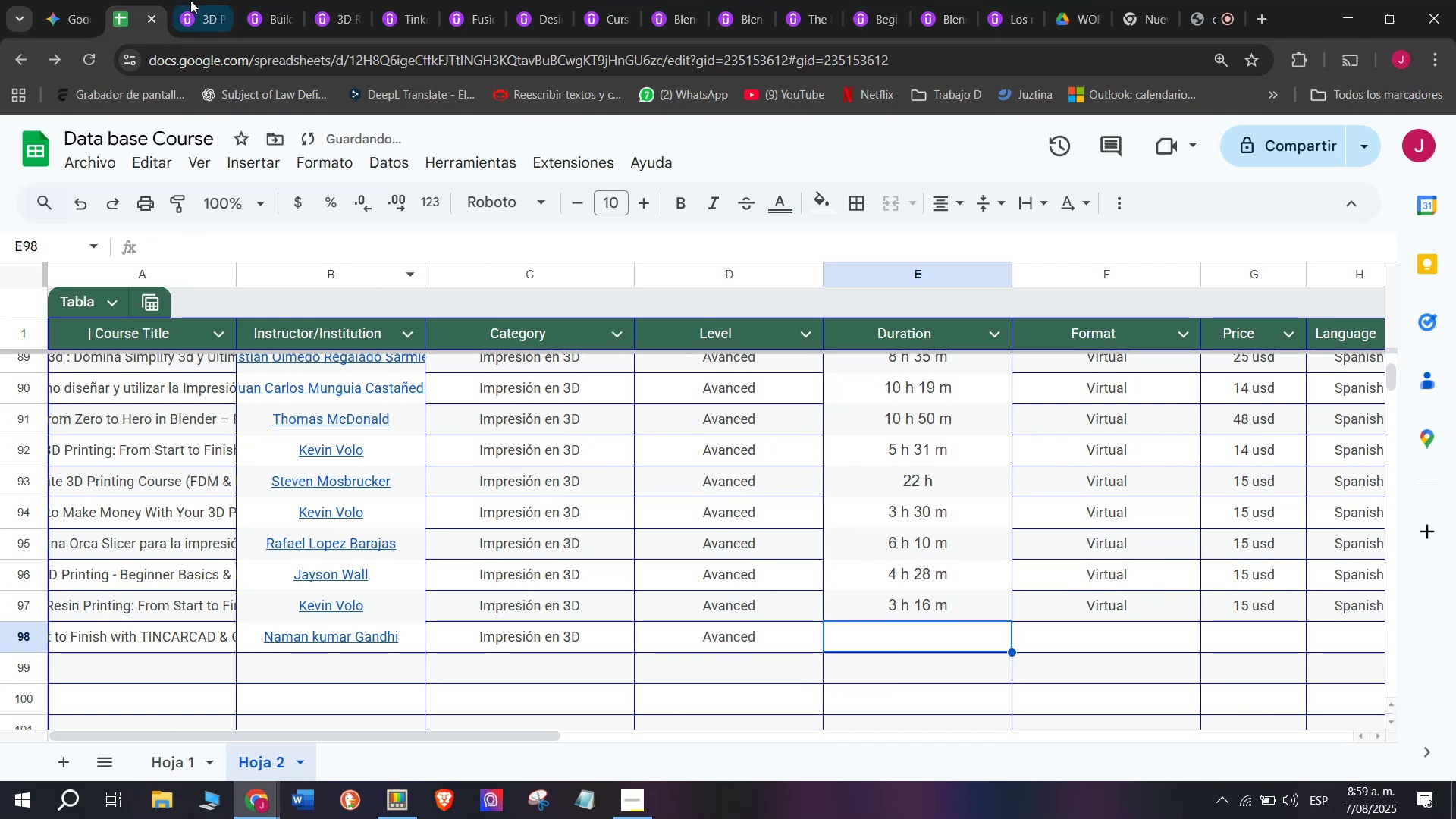 
left_click([190, 0])
 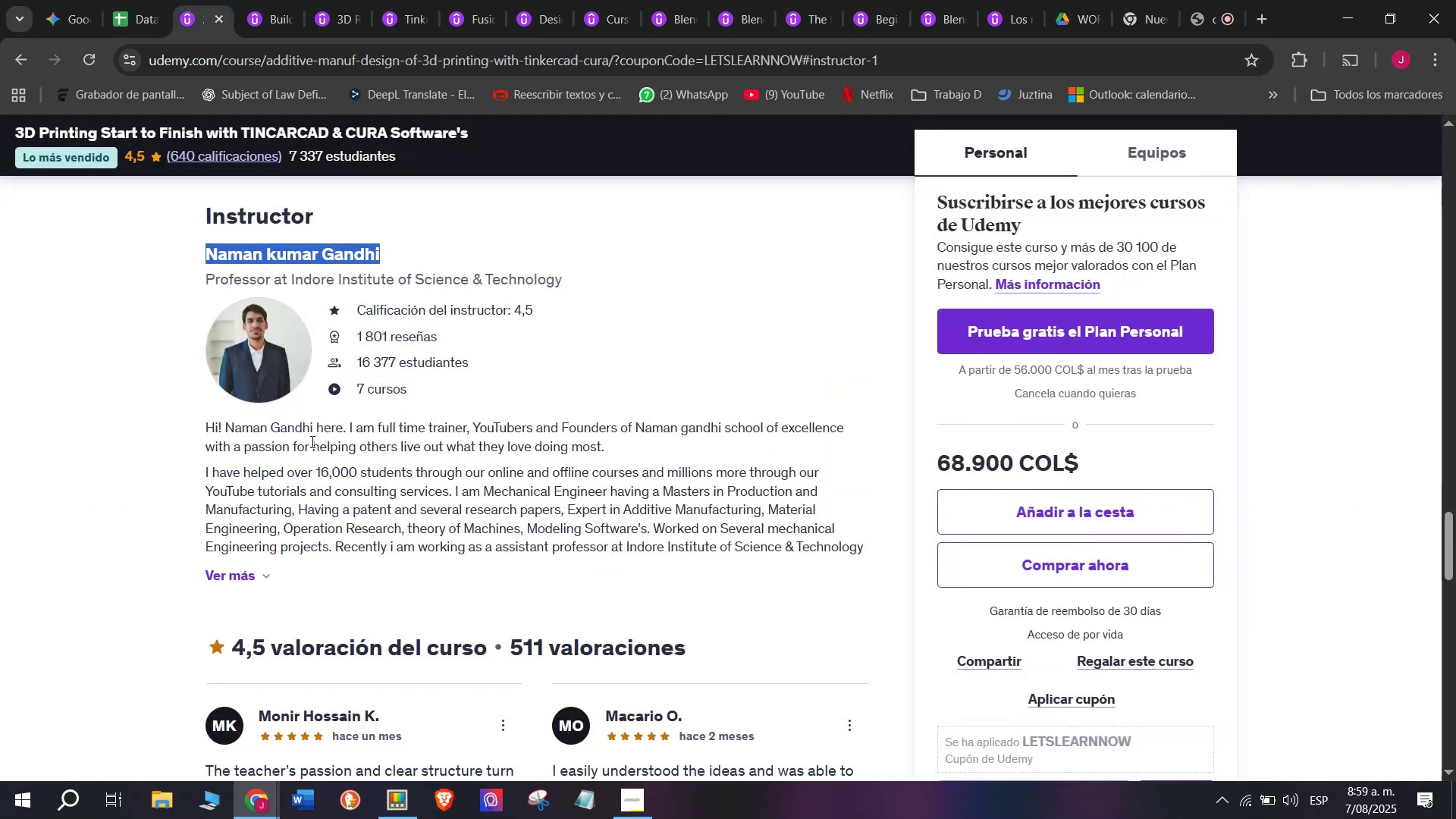 
scroll: coordinate [335, 439], scroll_direction: up, amount: 10.0
 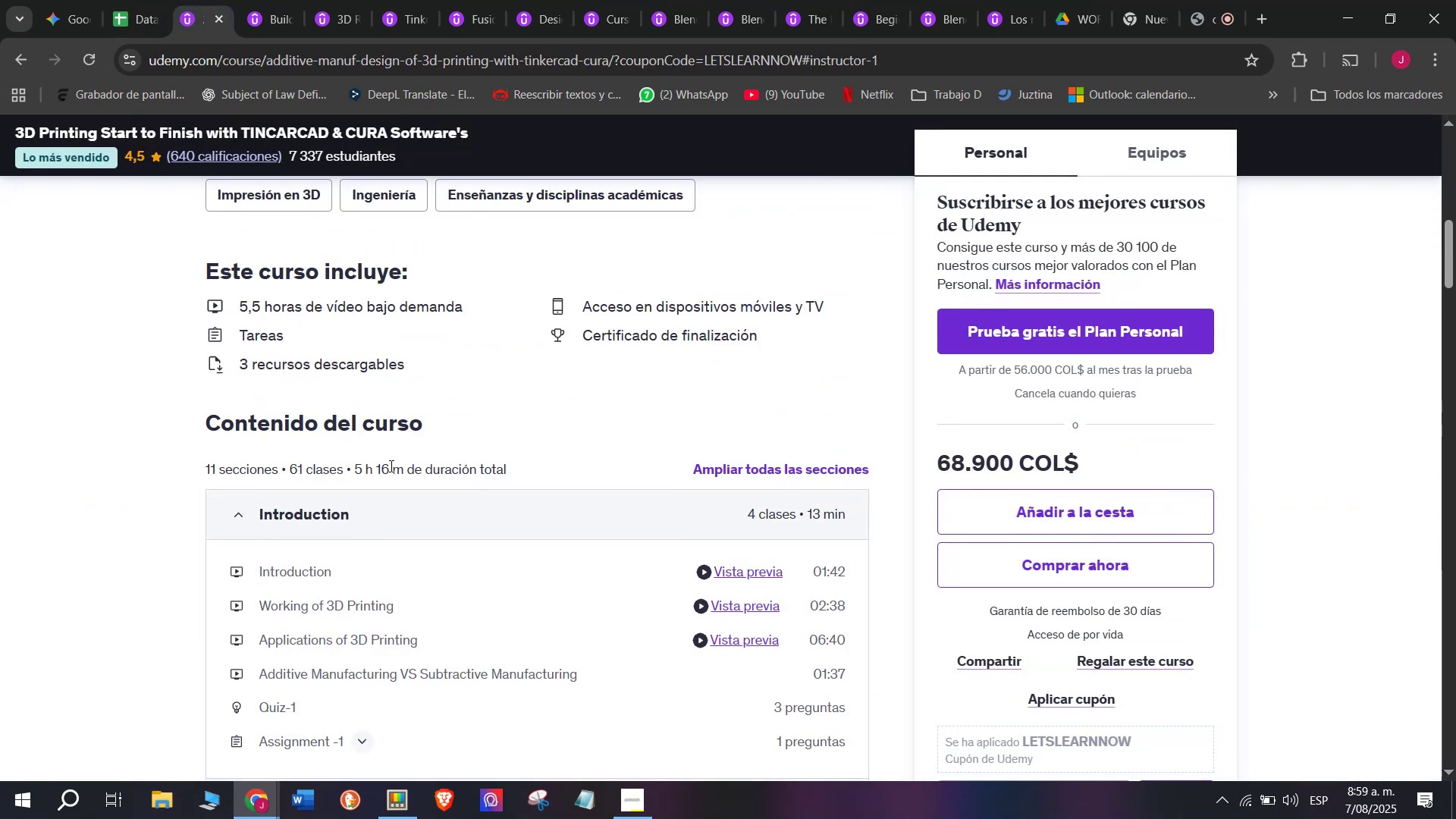 
left_click_drag(start_coordinate=[400, 471], to_coordinate=[350, 459])
 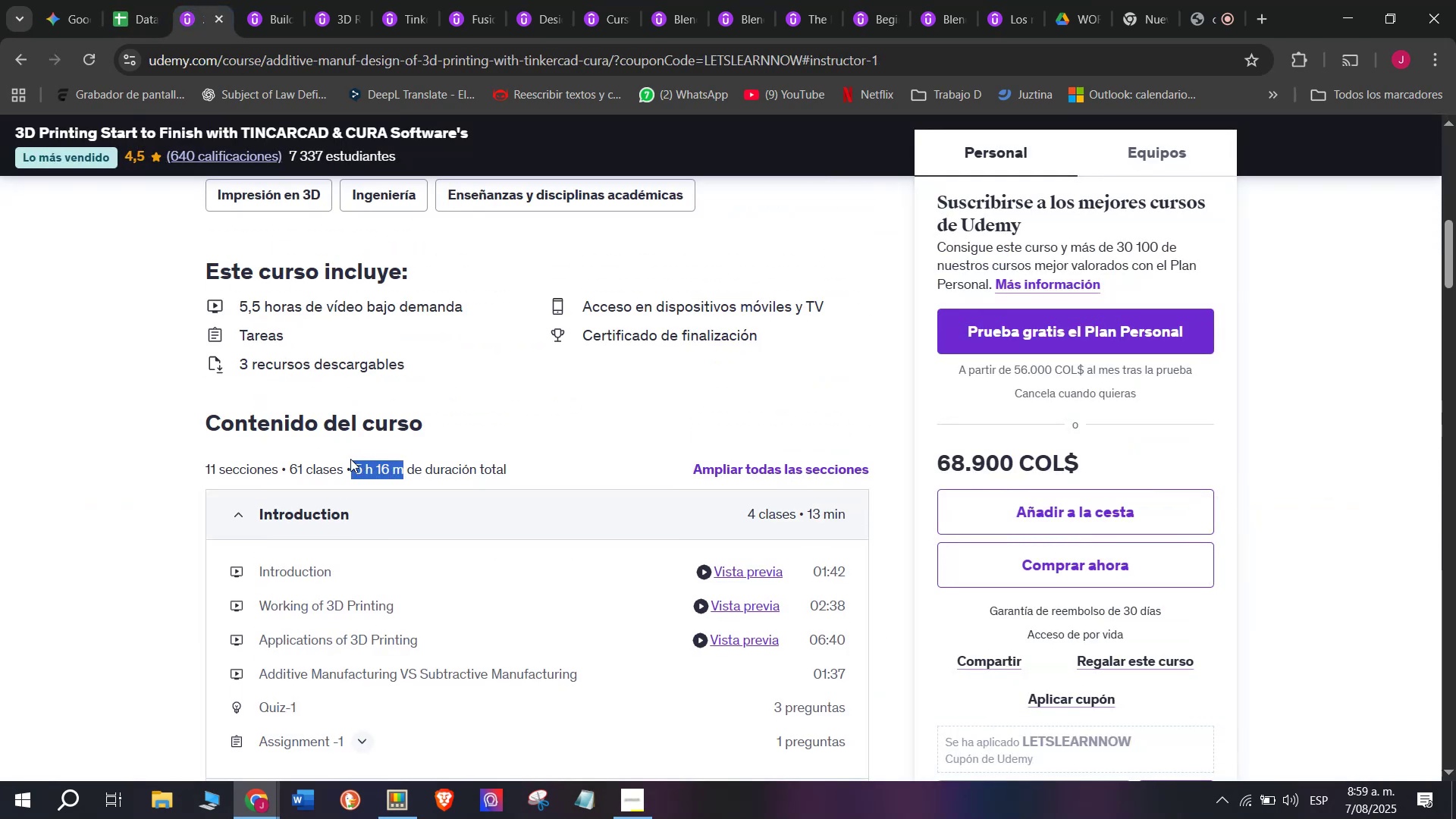 
key(Break)
 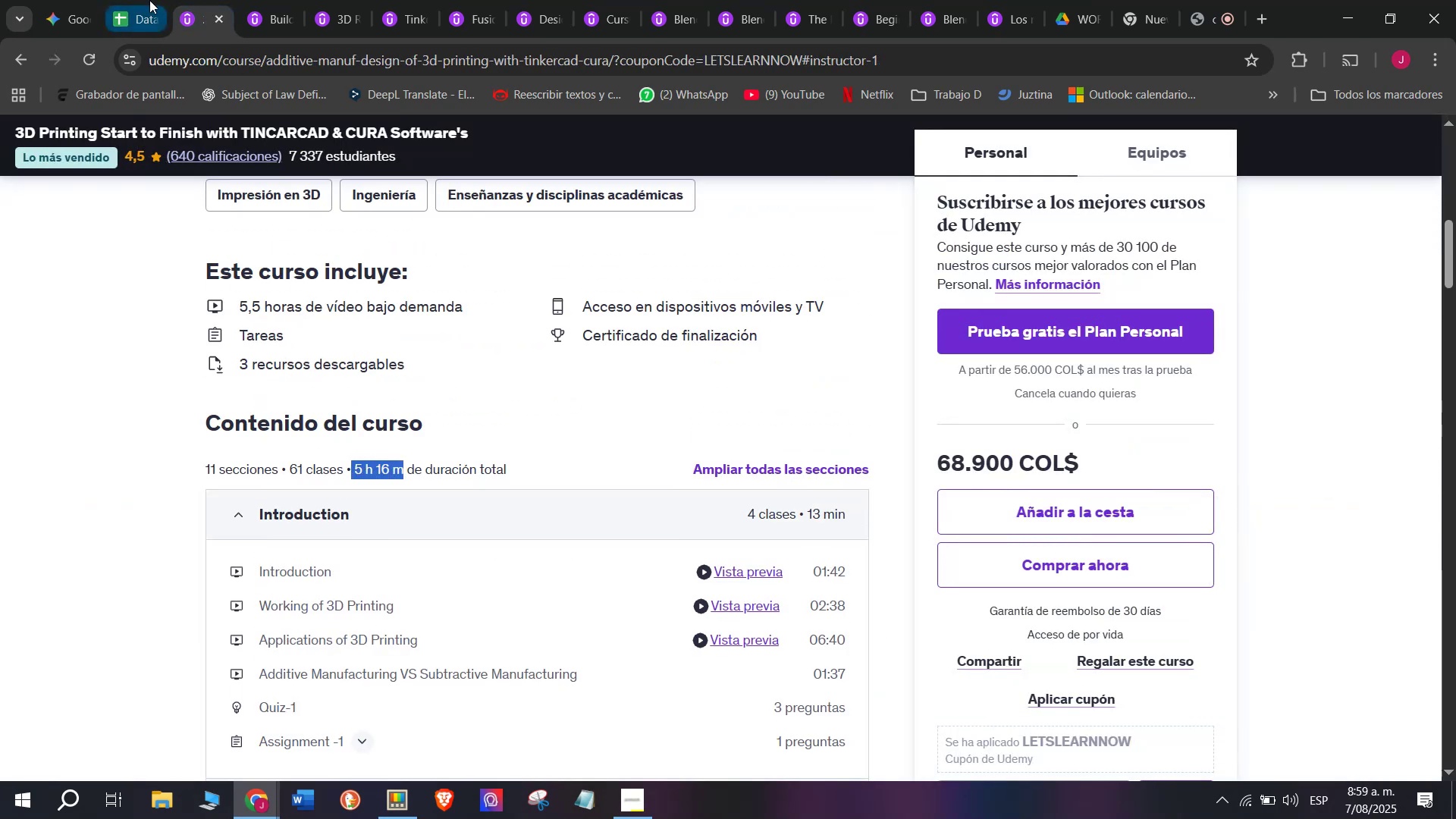 
key(Control+ControlLeft)
 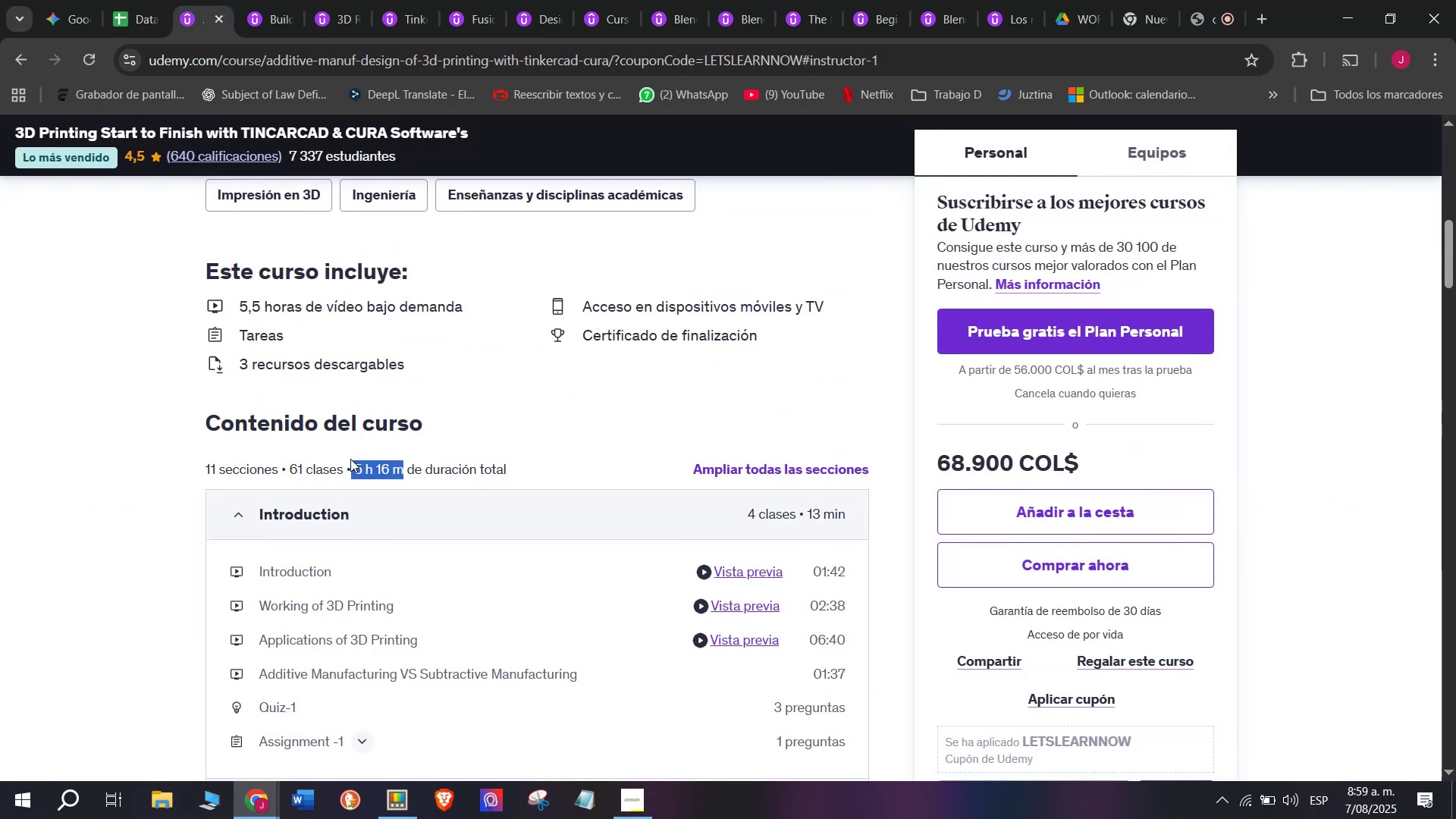 
key(Control+C)
 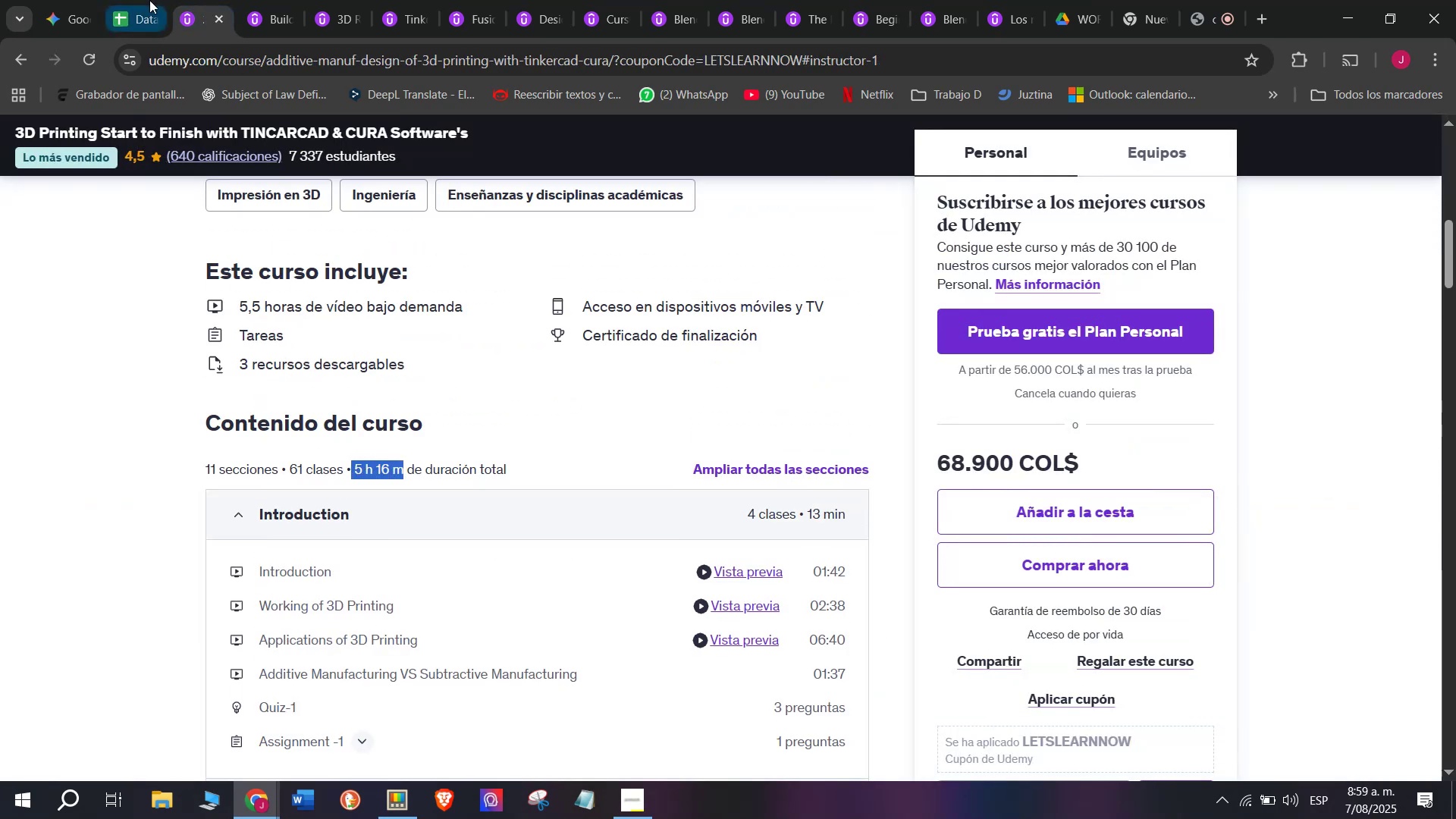 
left_click([149, 0])
 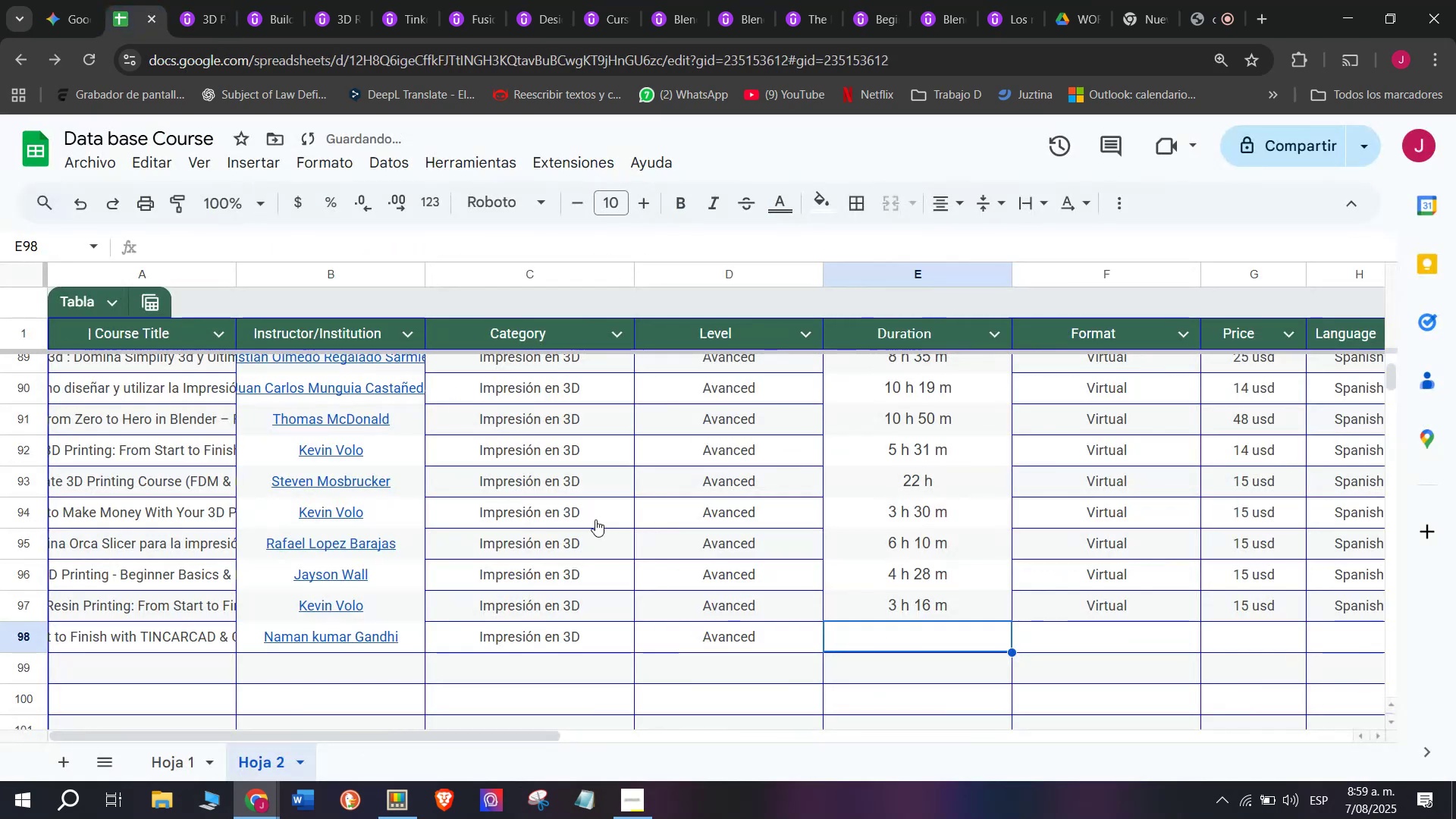 
key(Control+ControlLeft)
 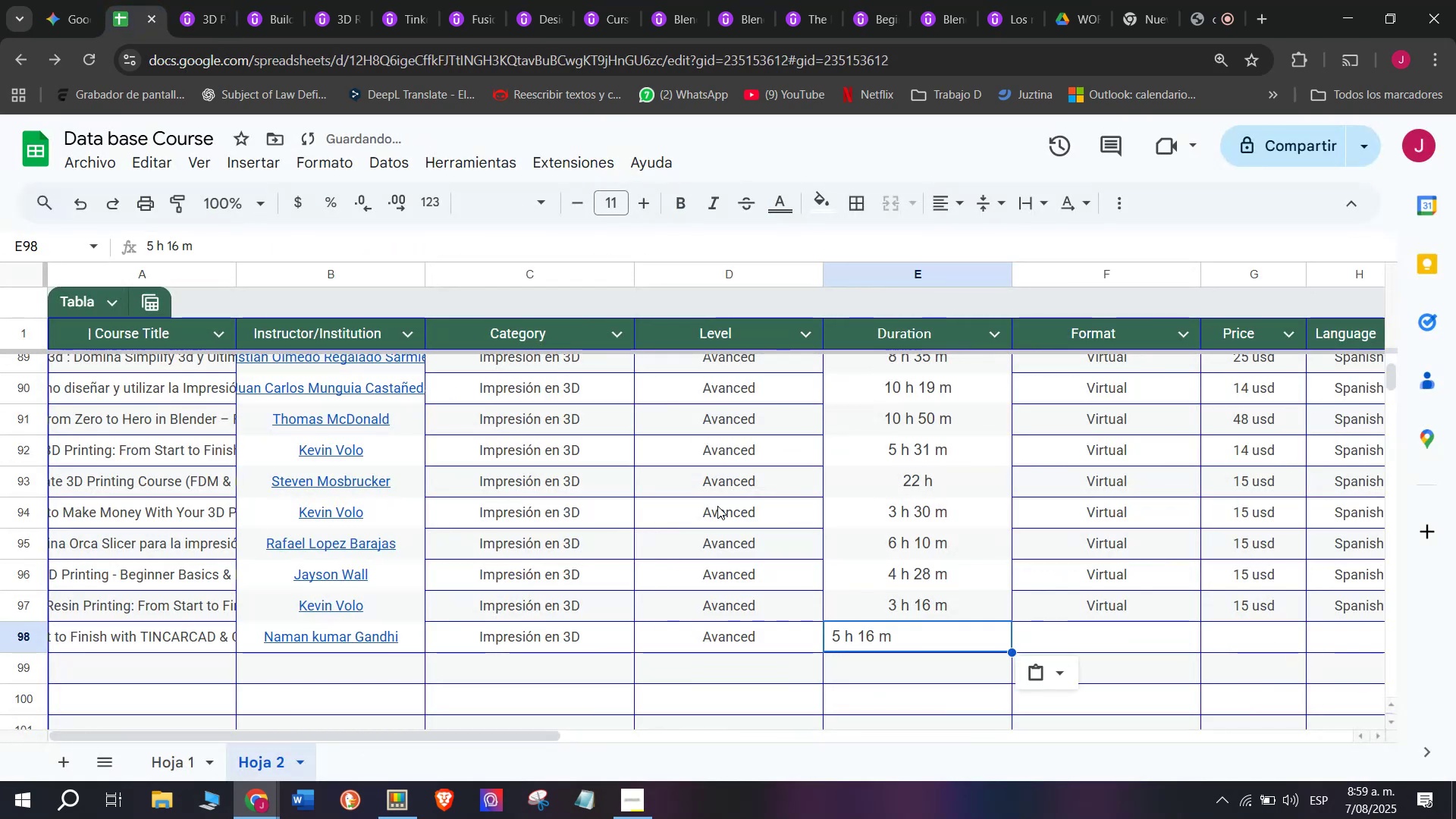 
key(Z)
 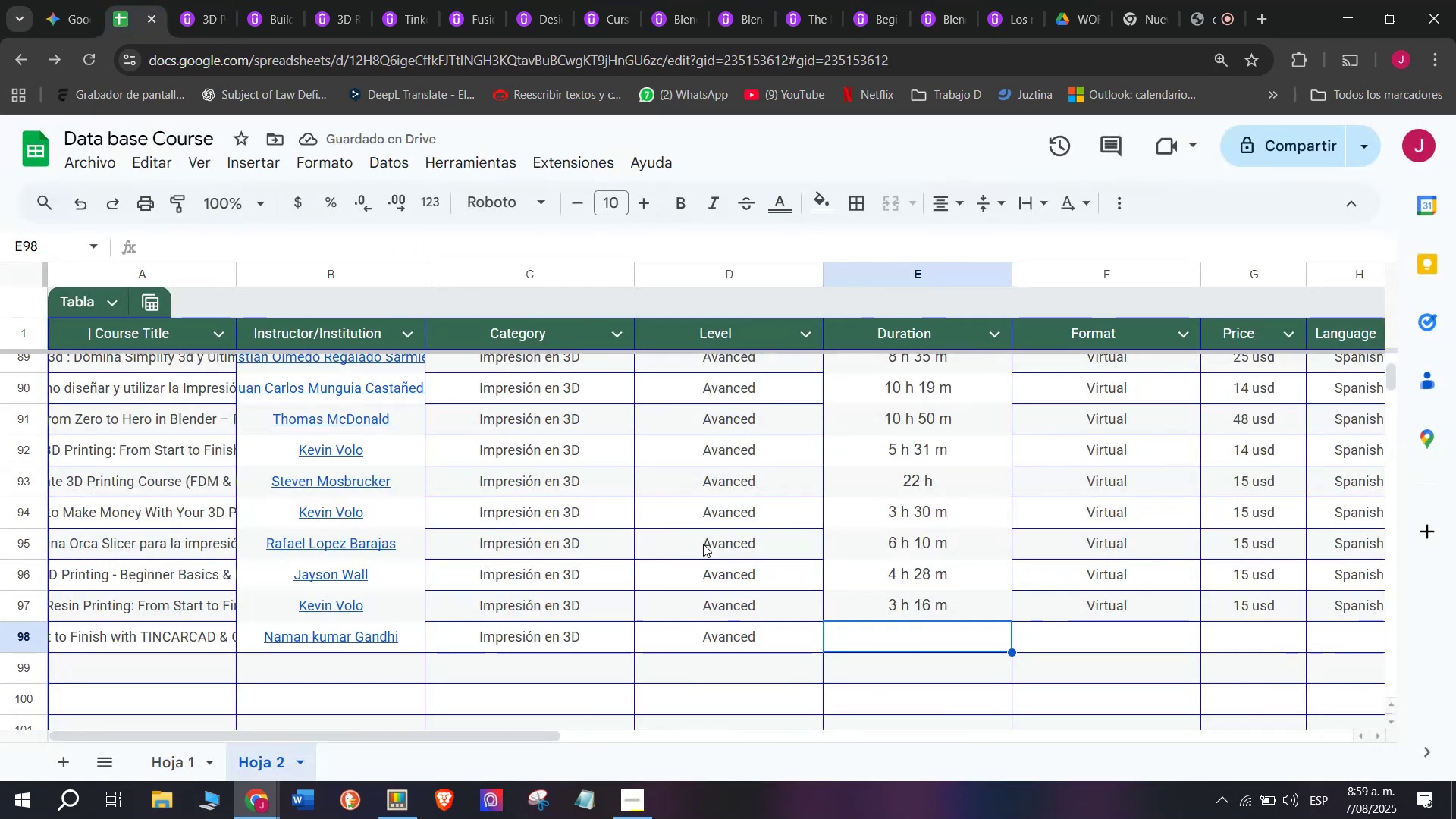 
key(Control+V)
 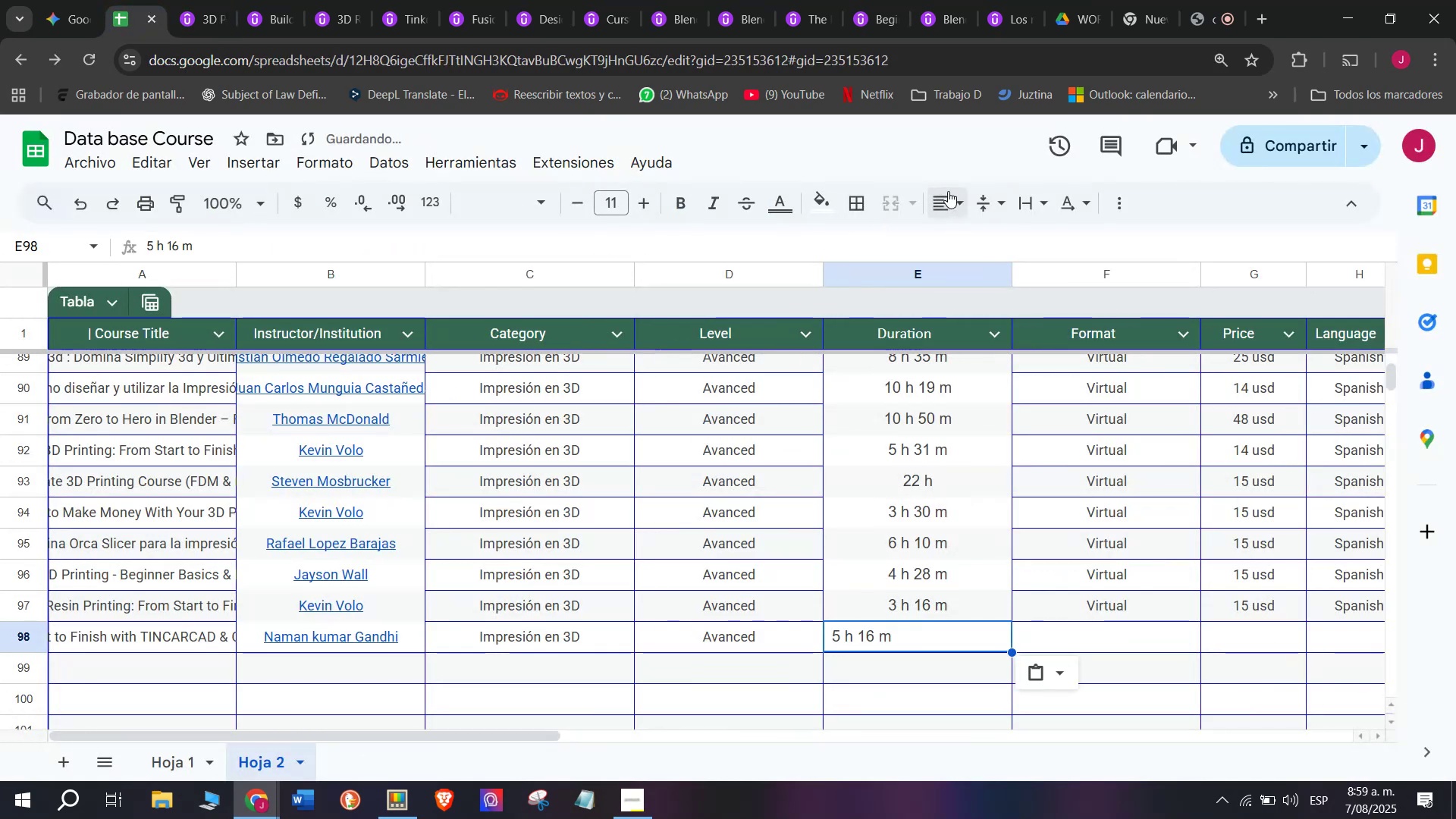 
double_click([981, 237])
 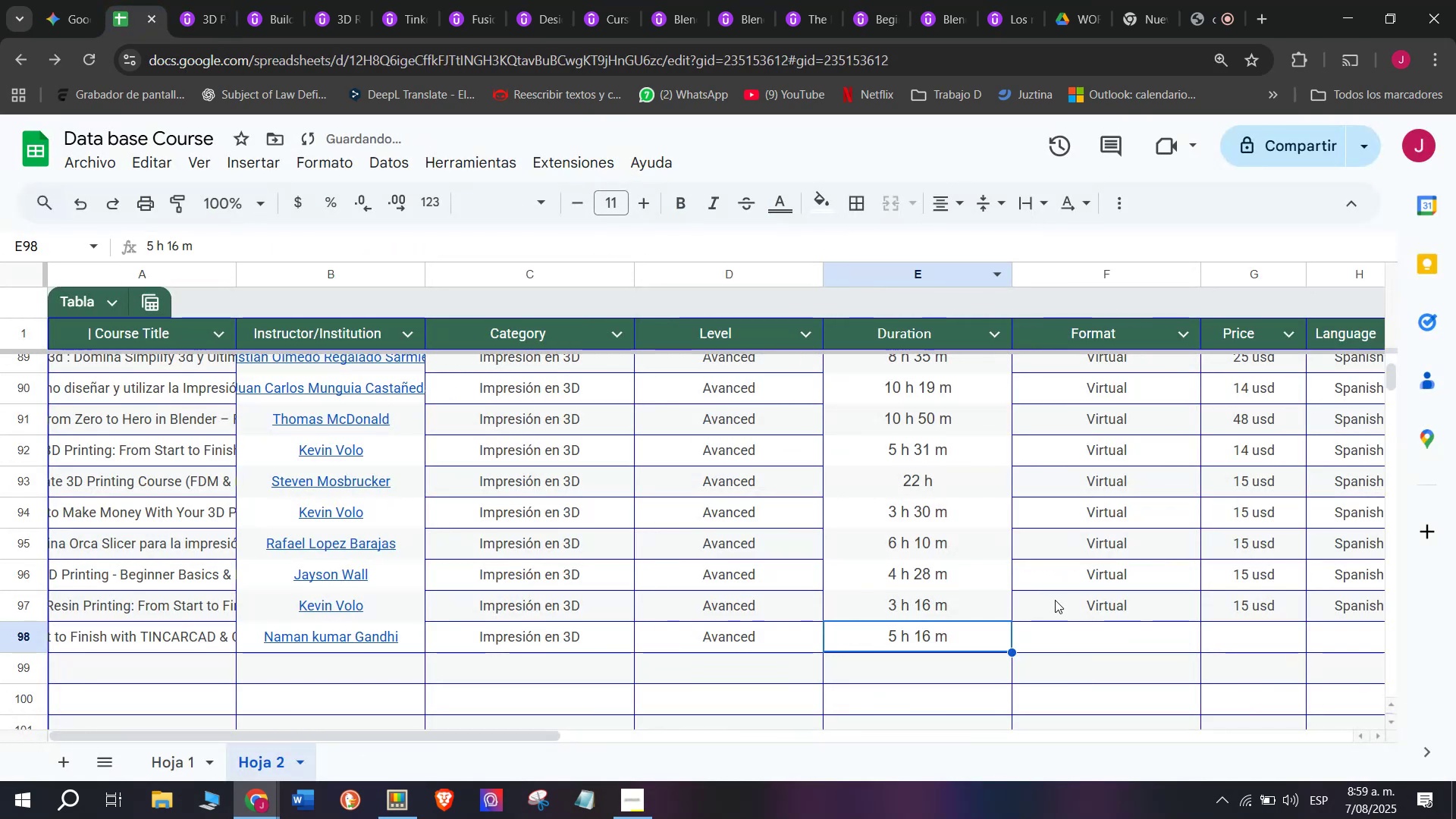 
left_click([1055, 600])
 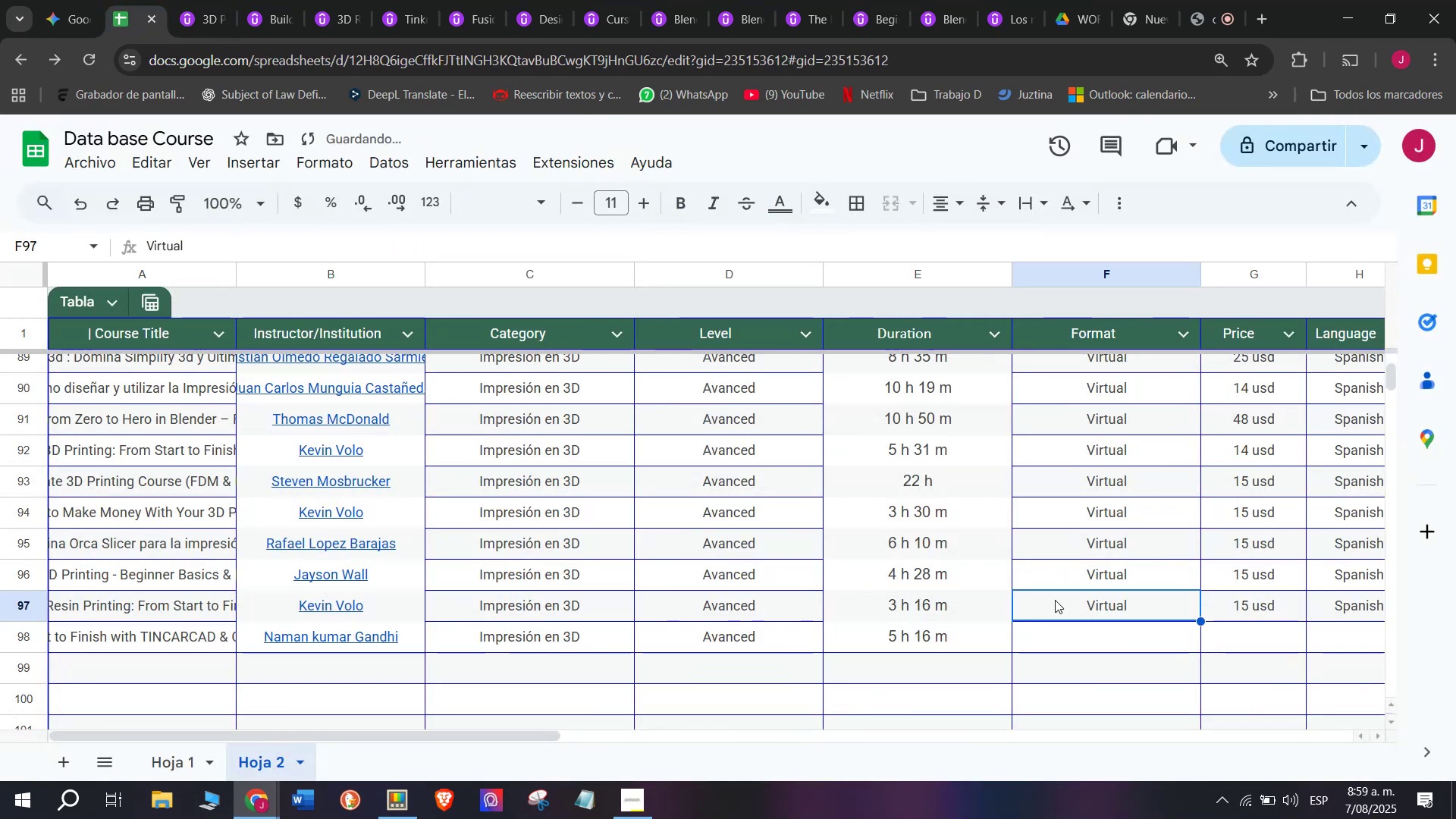 
key(Break)
 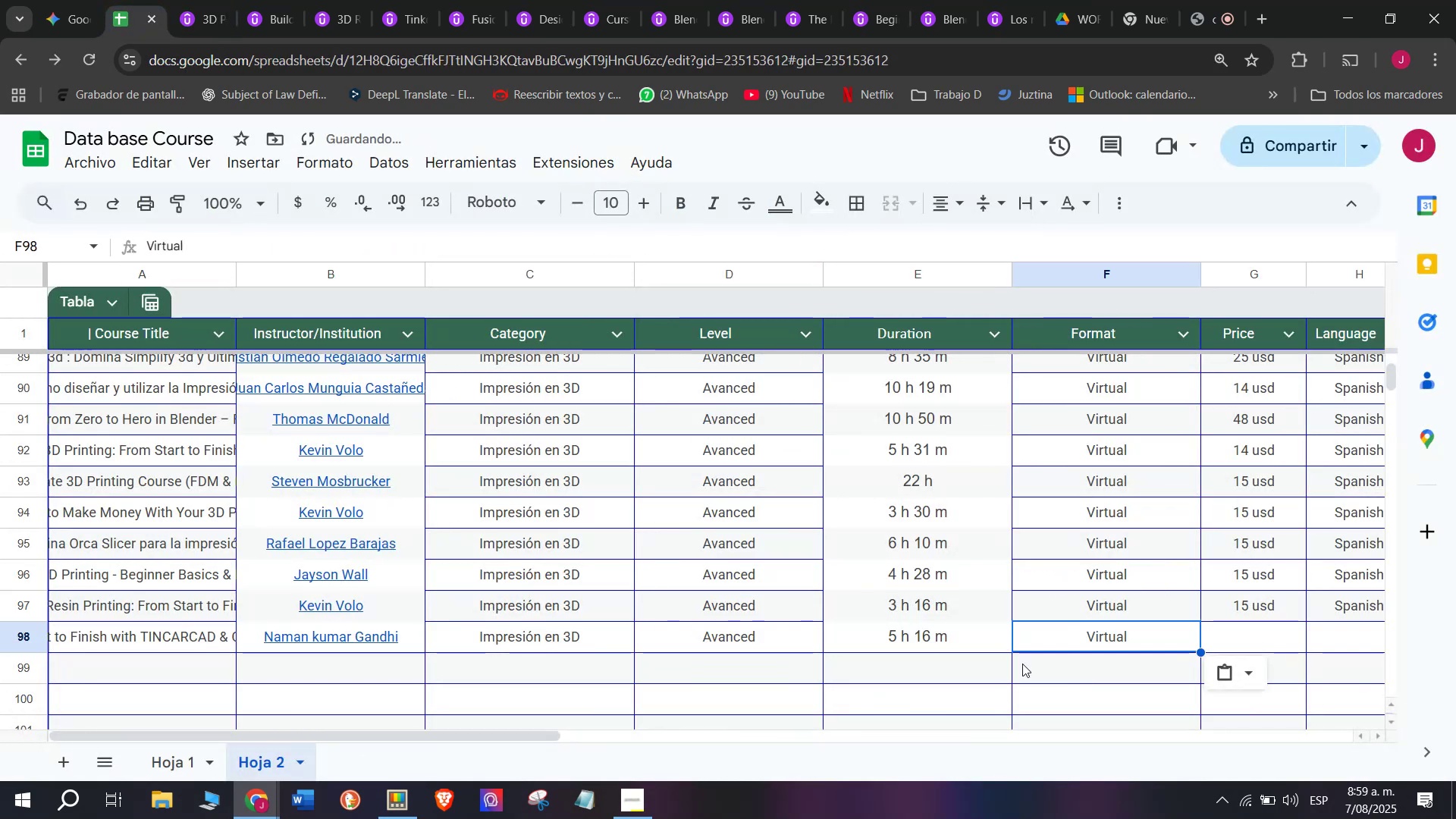 
key(Control+ControlLeft)
 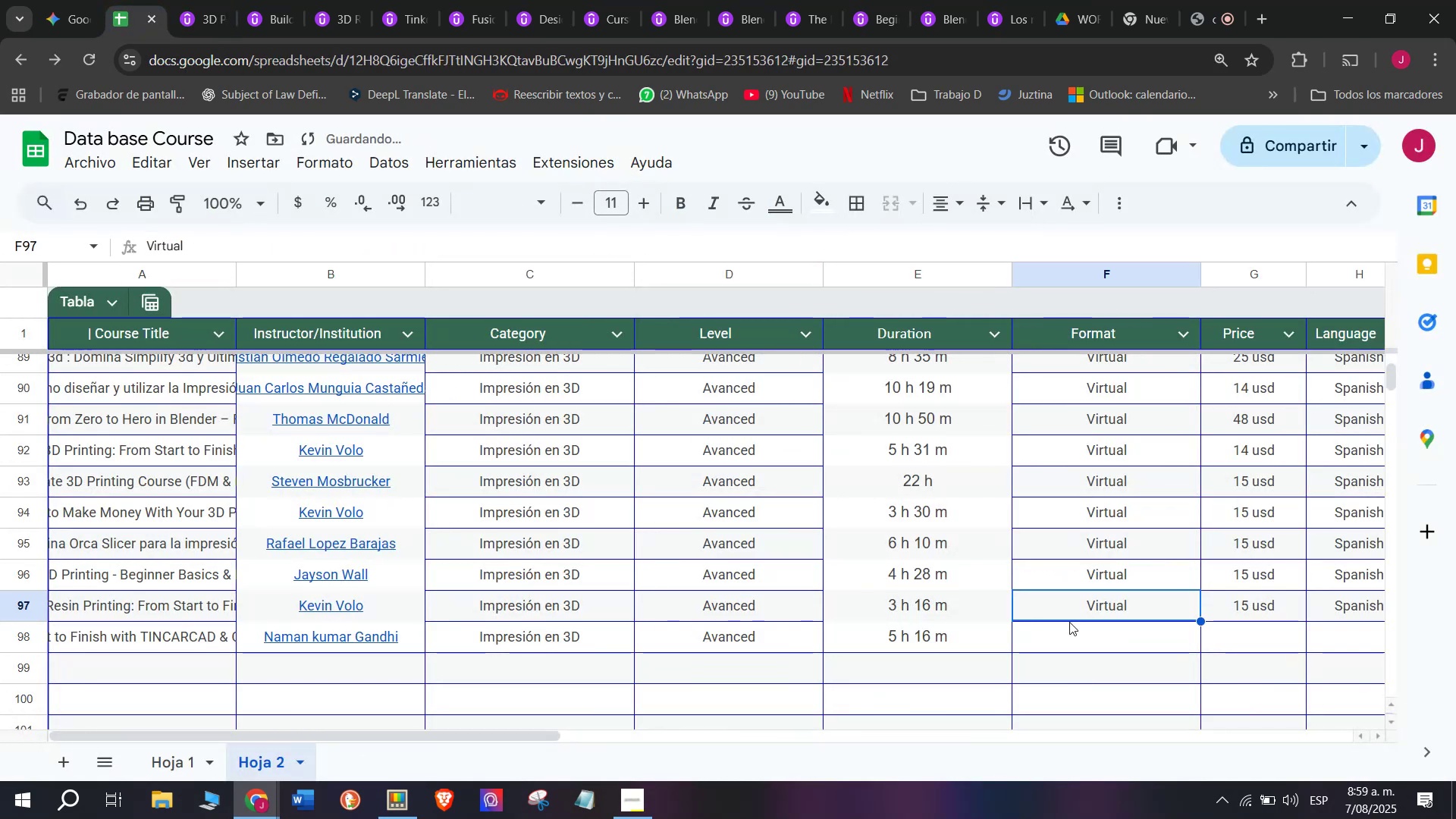 
key(Control+C)
 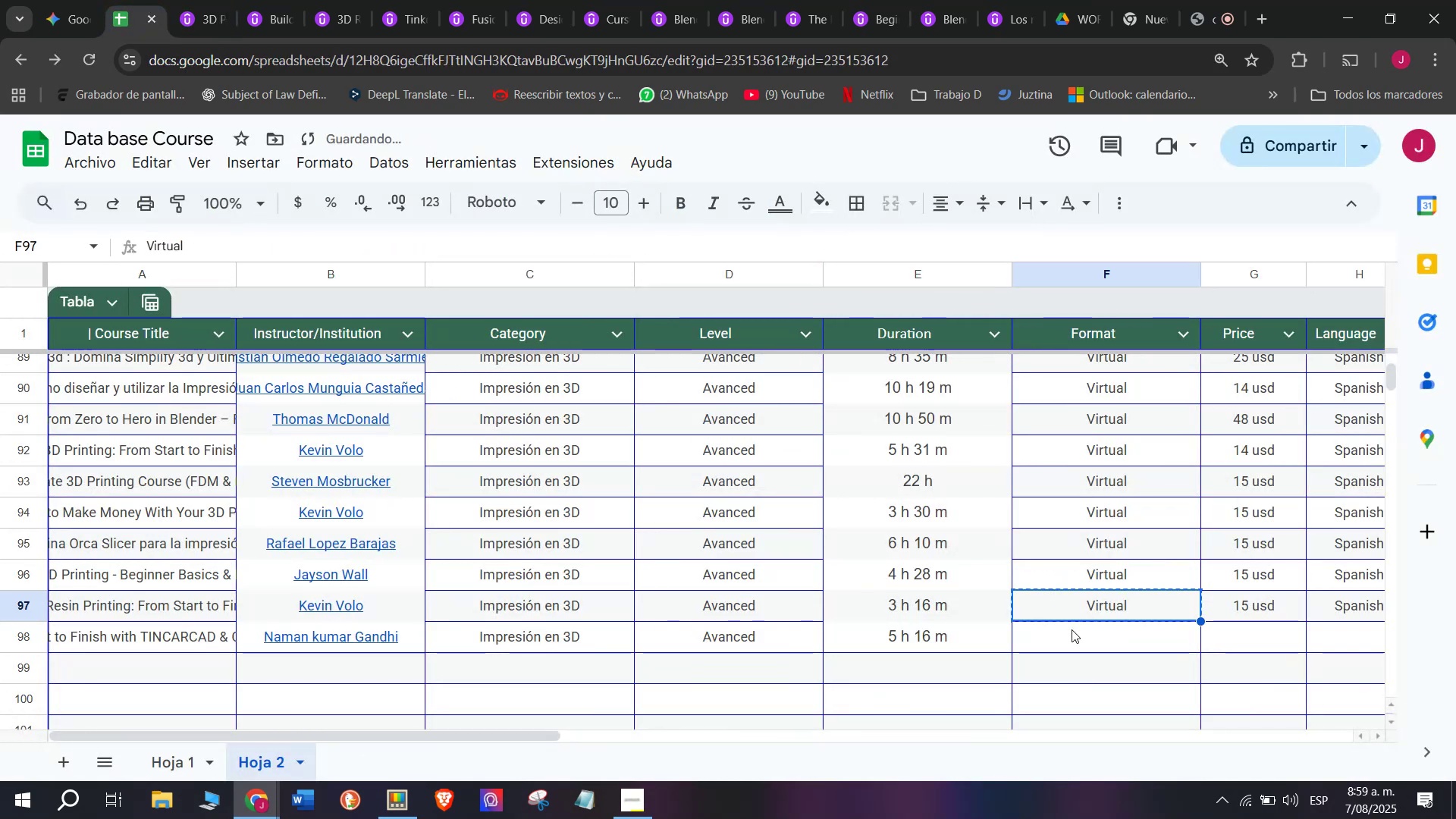 
double_click([1072, 629])
 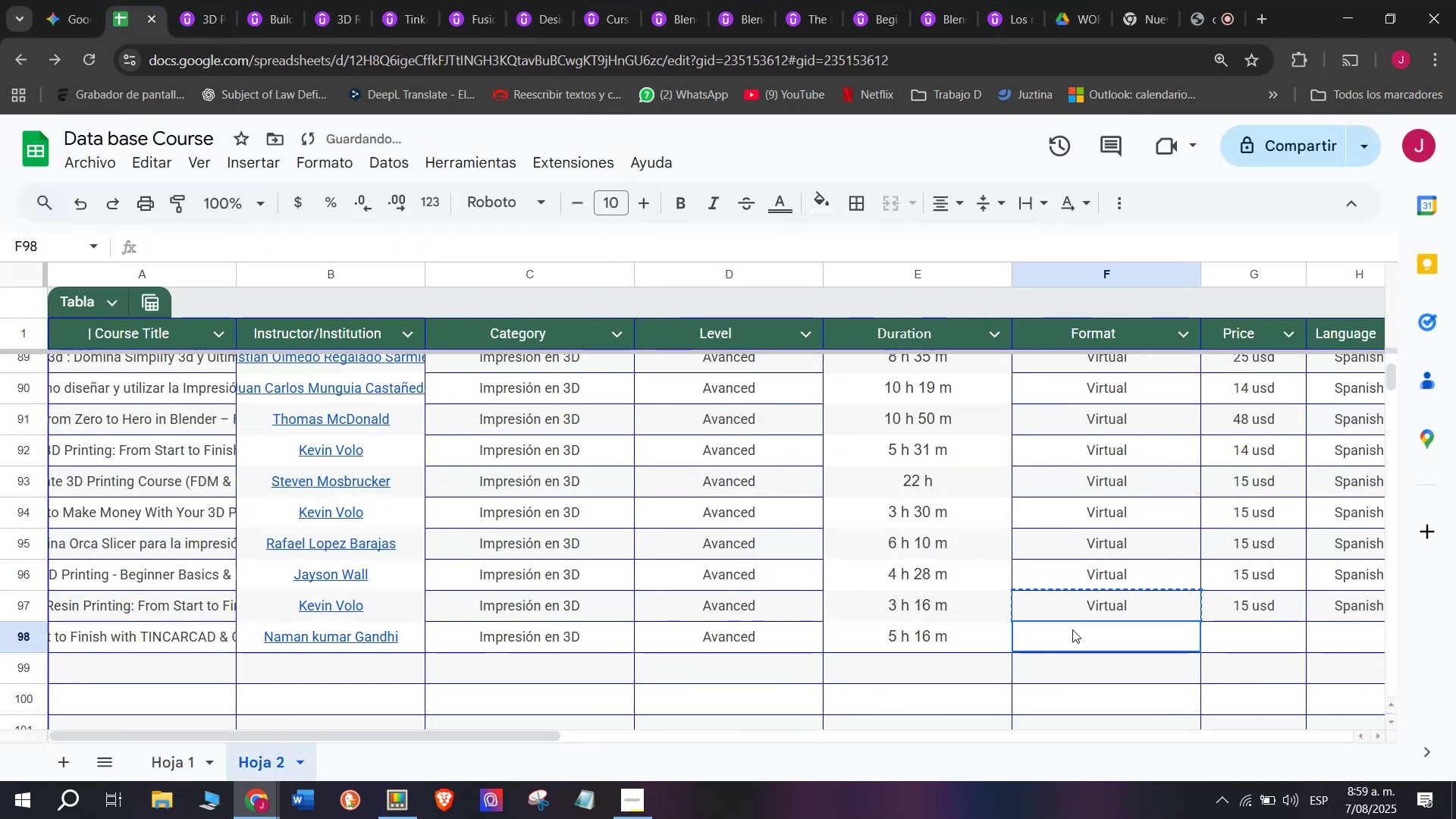 
key(Control+ControlLeft)
 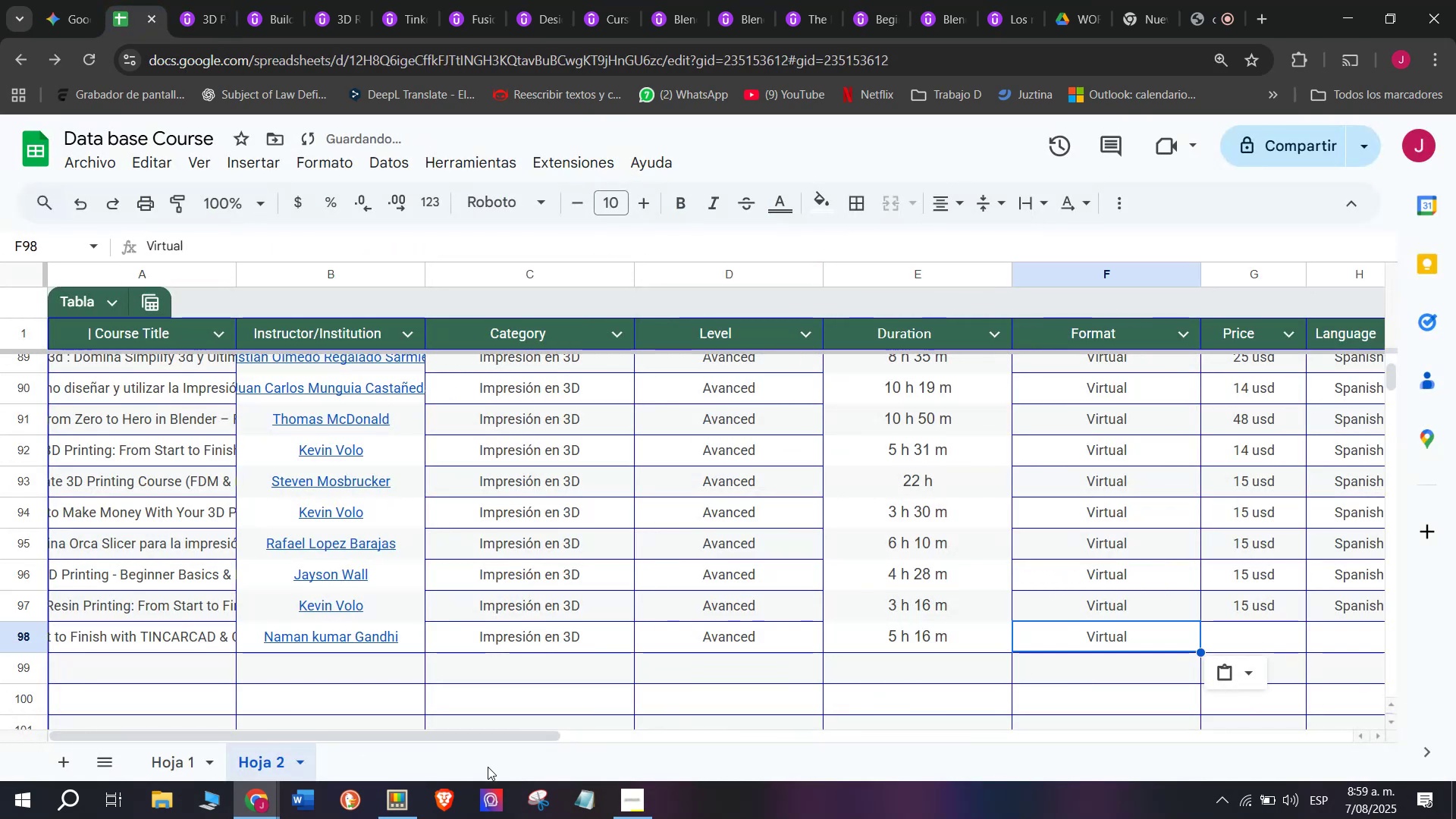 
key(Z)
 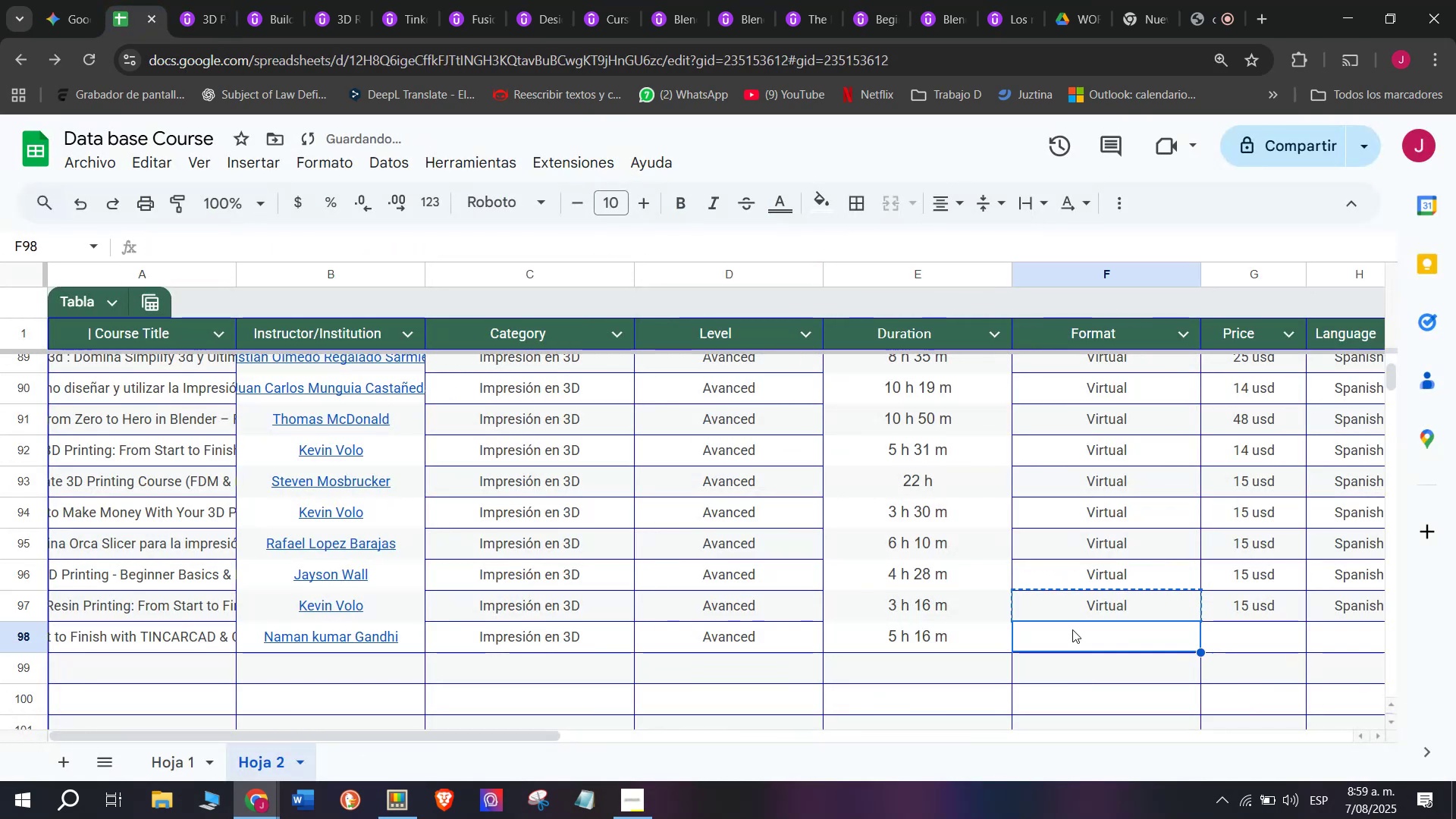 
key(Control+V)
 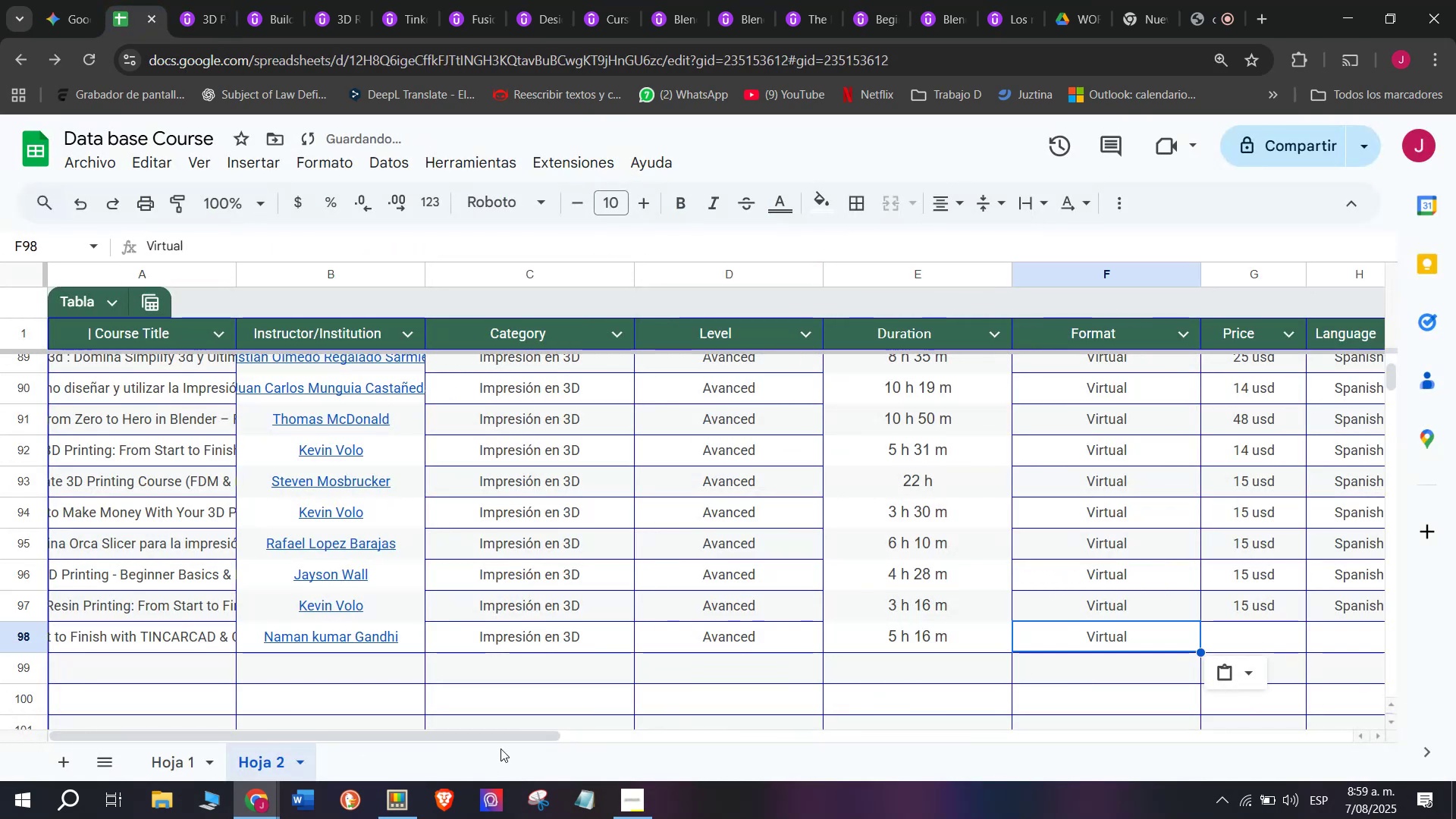 
left_click_drag(start_coordinate=[503, 736], to_coordinate=[774, 736])
 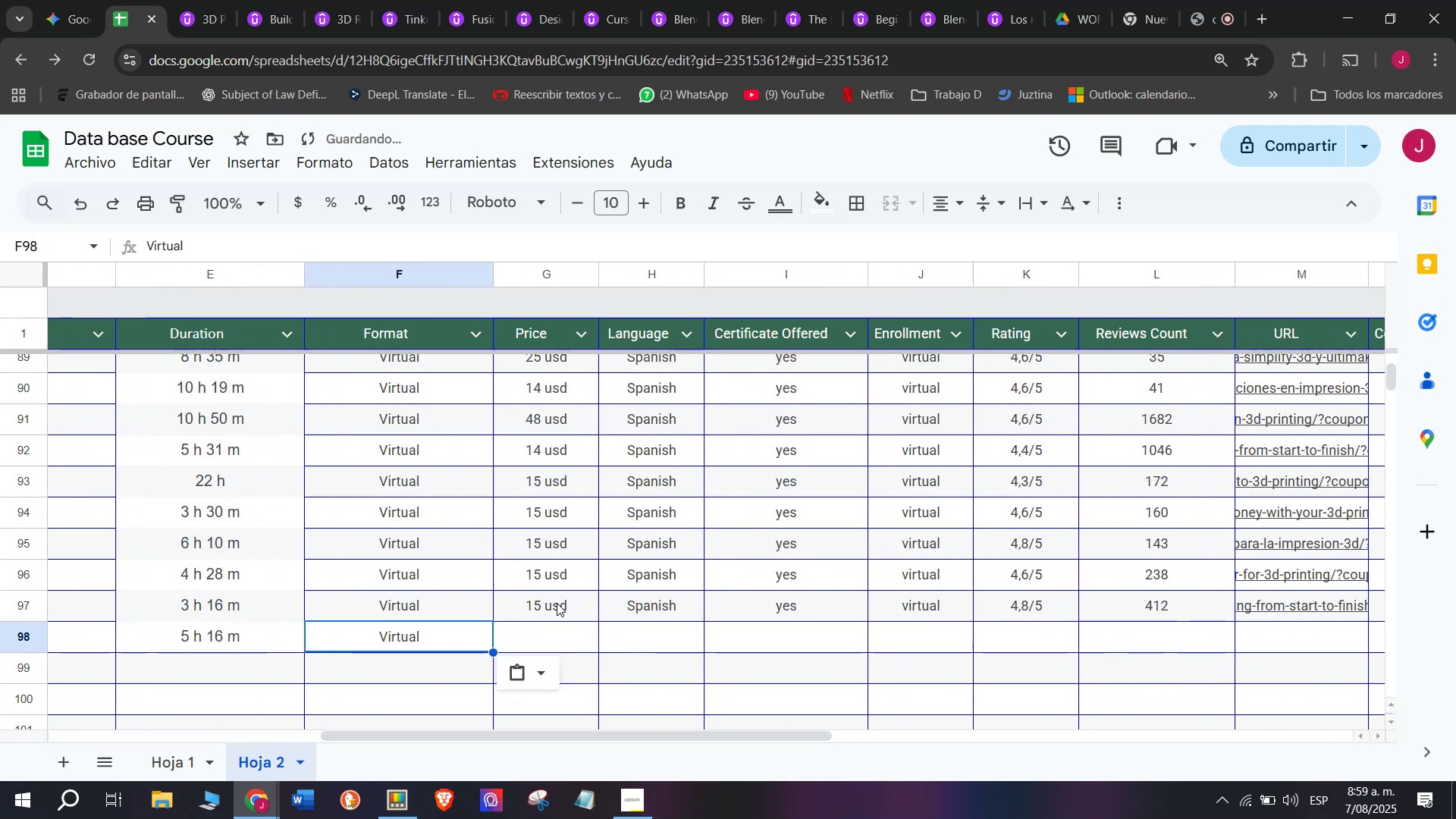 
left_click([557, 603])
 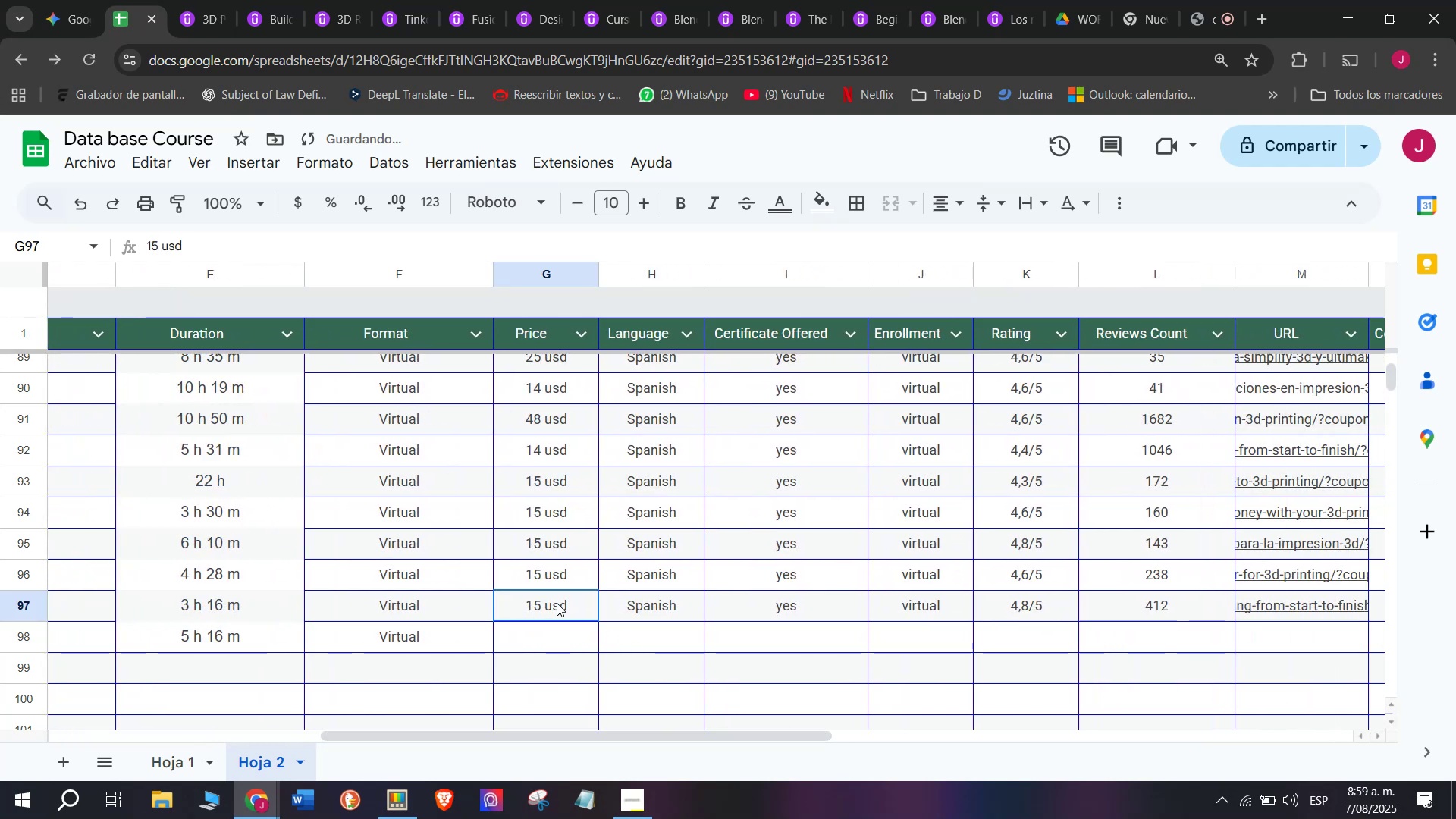 
key(Control+ControlLeft)
 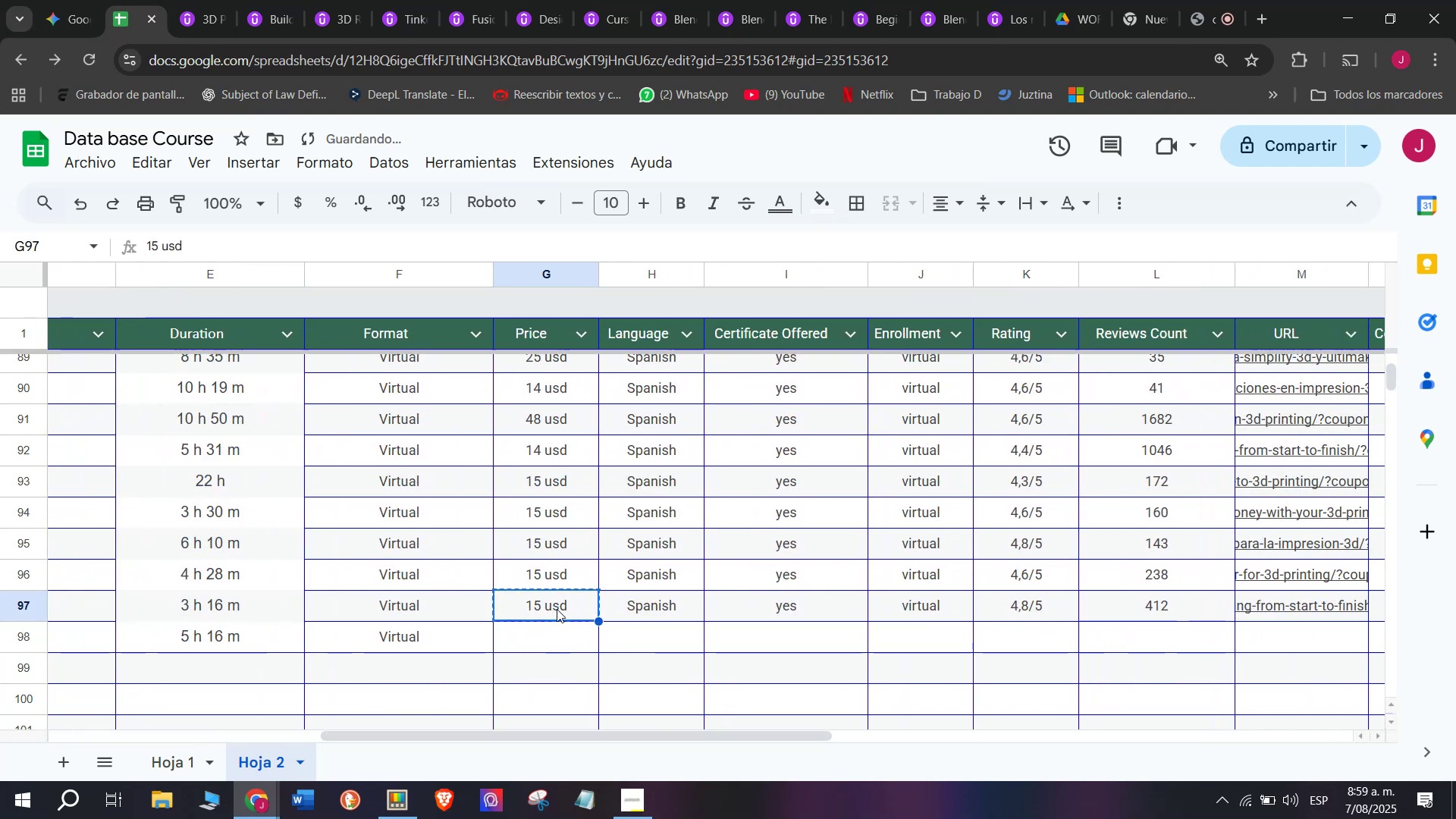 
key(Break)
 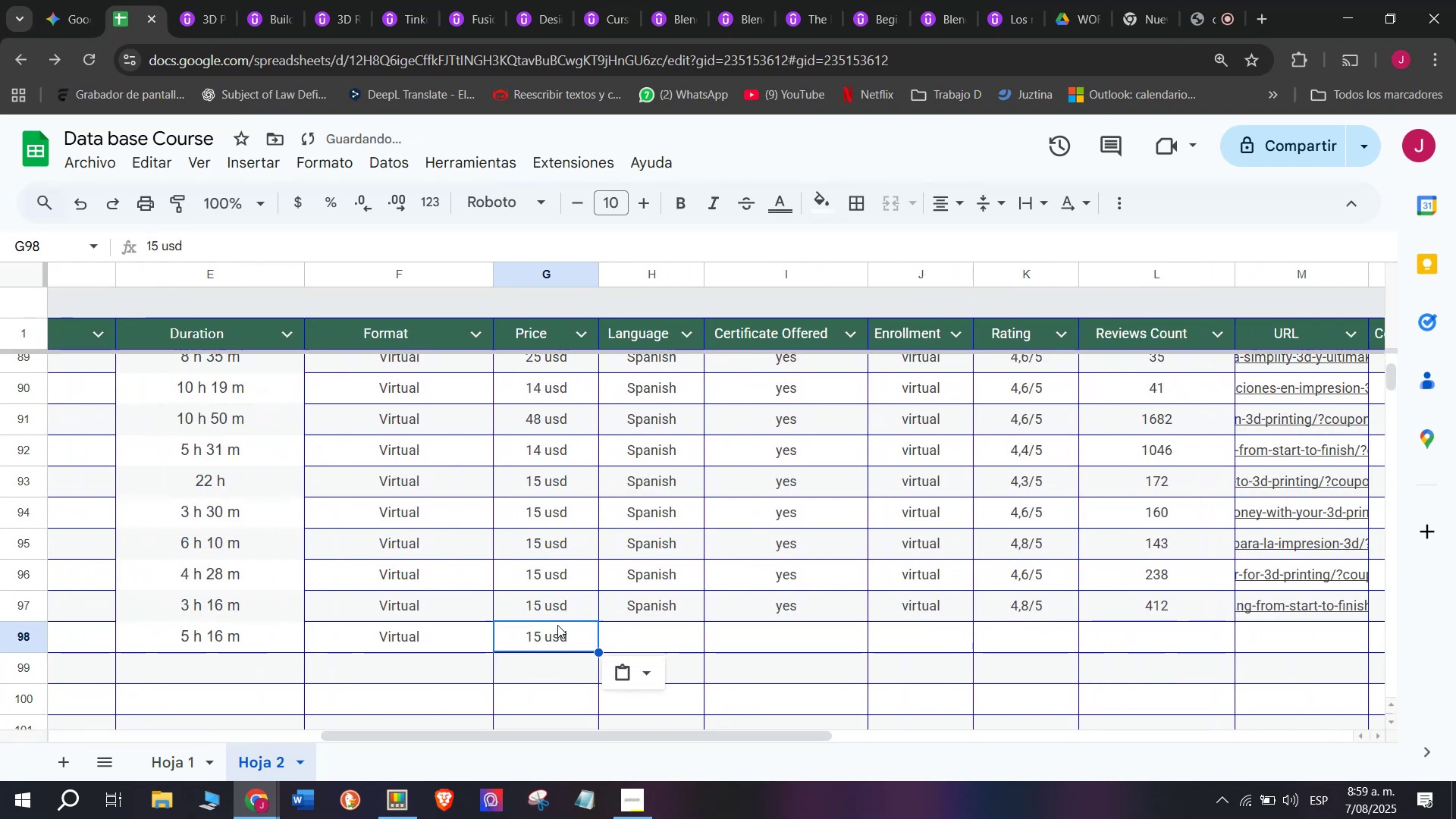 
key(Control+C)
 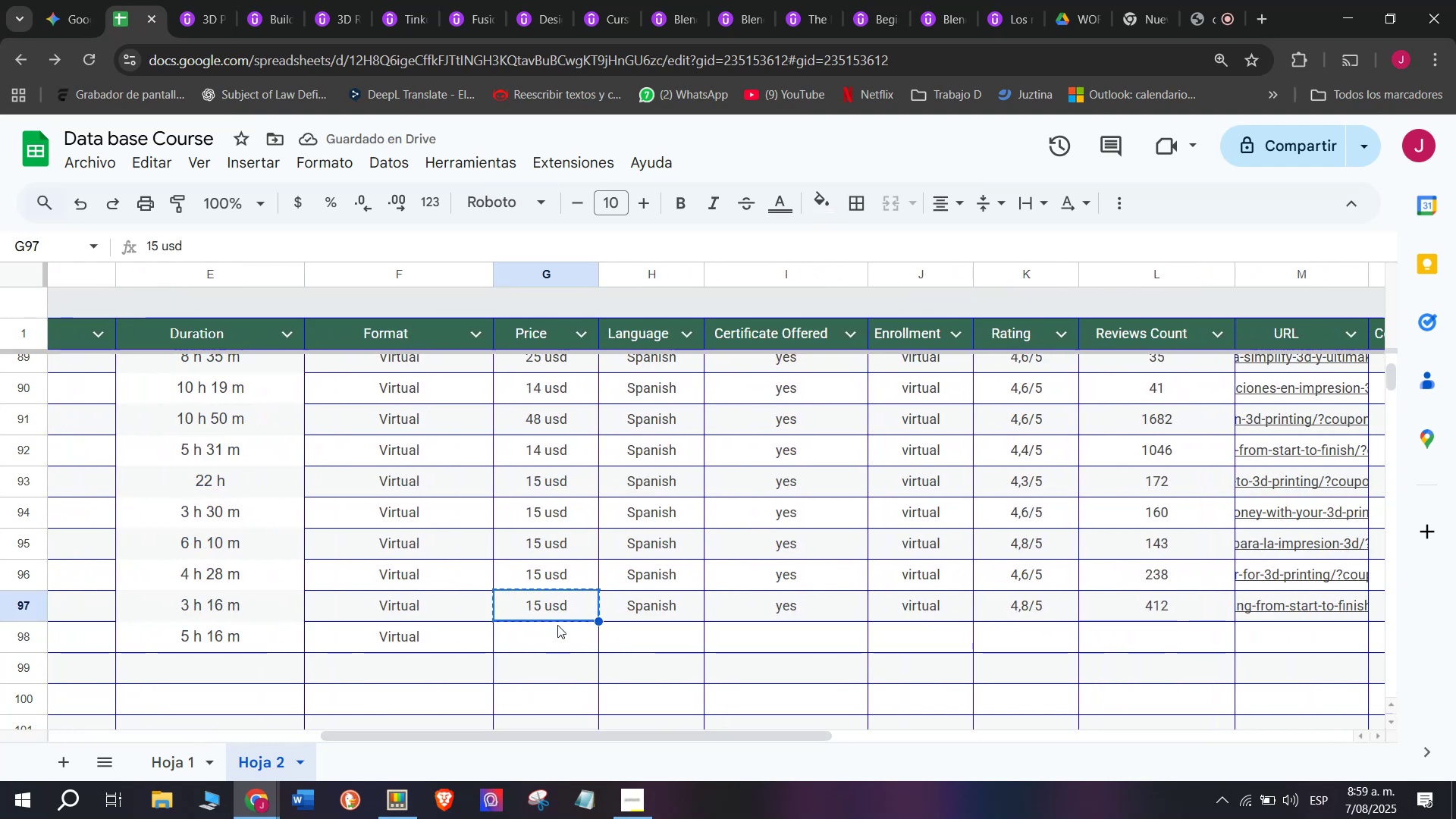 
double_click([557, 625])
 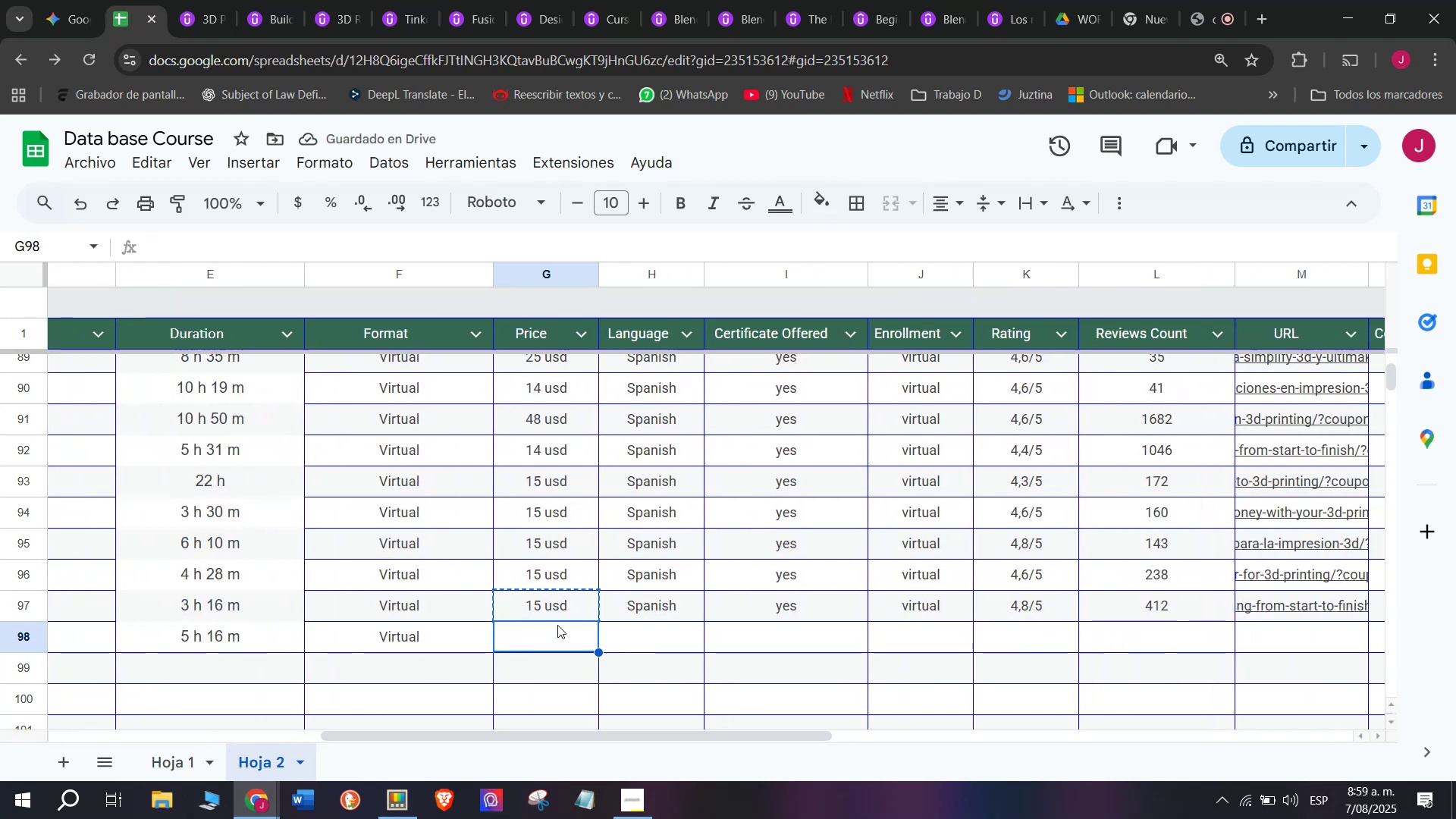 
key(Control+ControlLeft)
 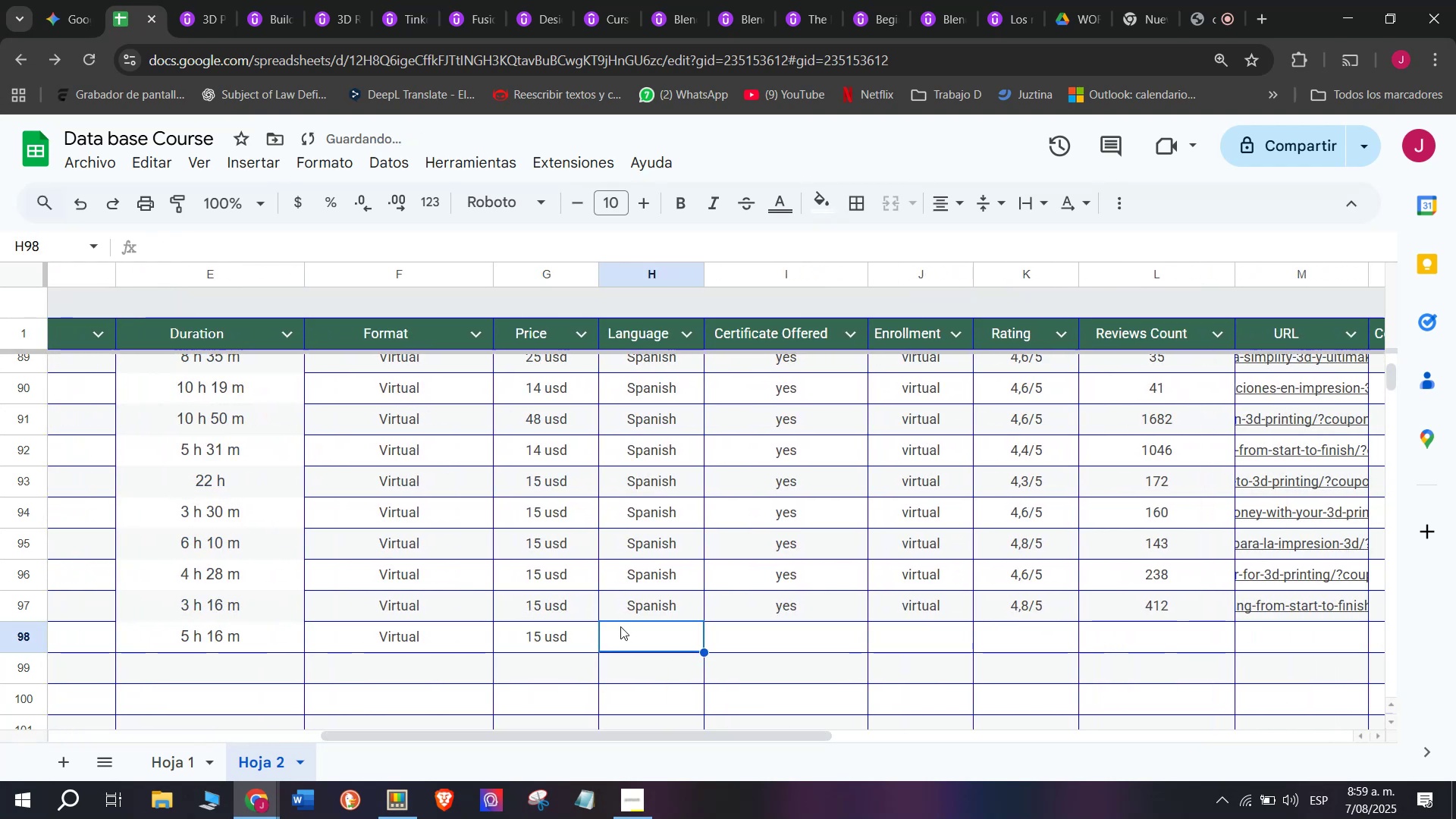 
key(Z)
 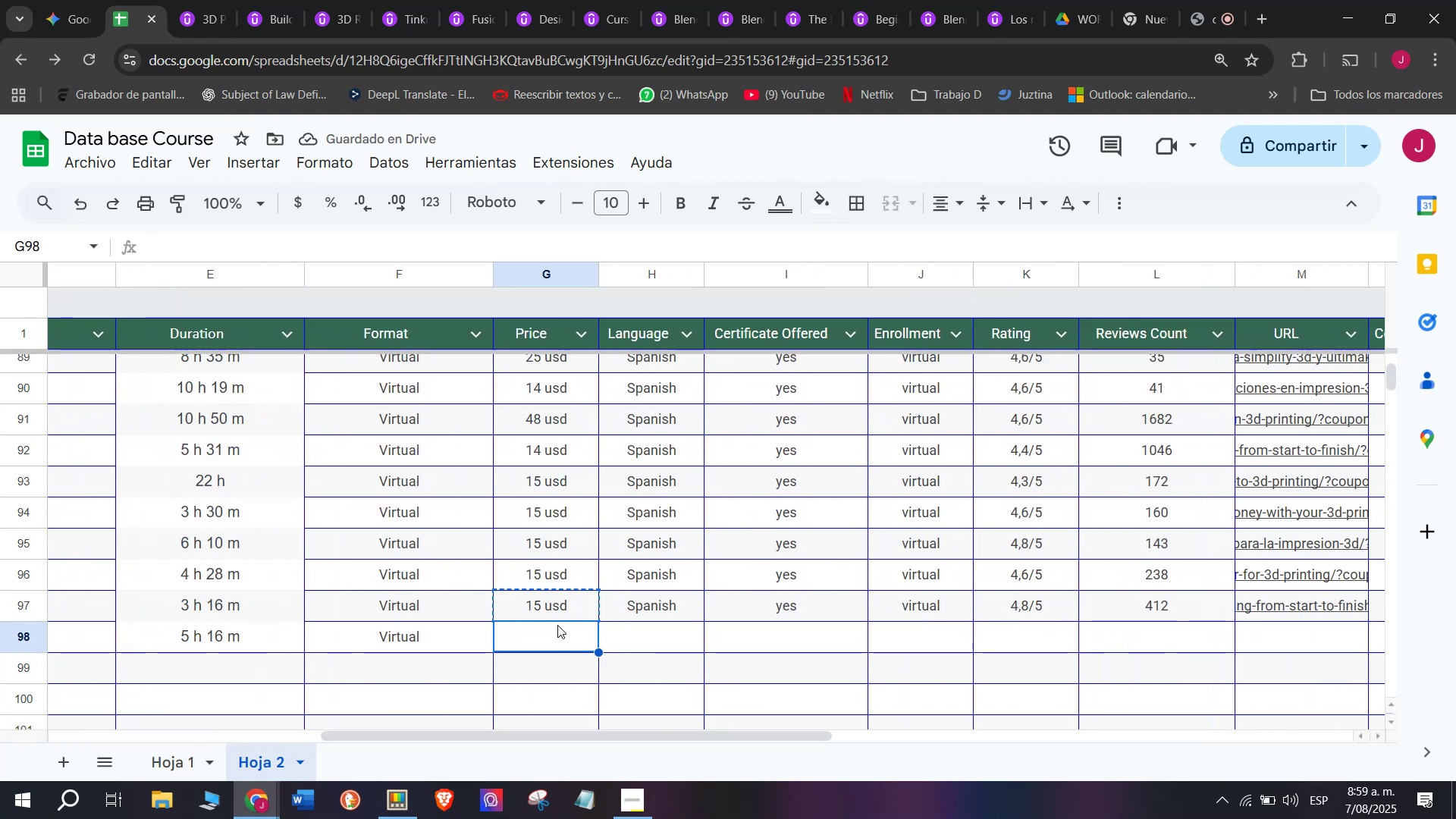 
key(Control+V)
 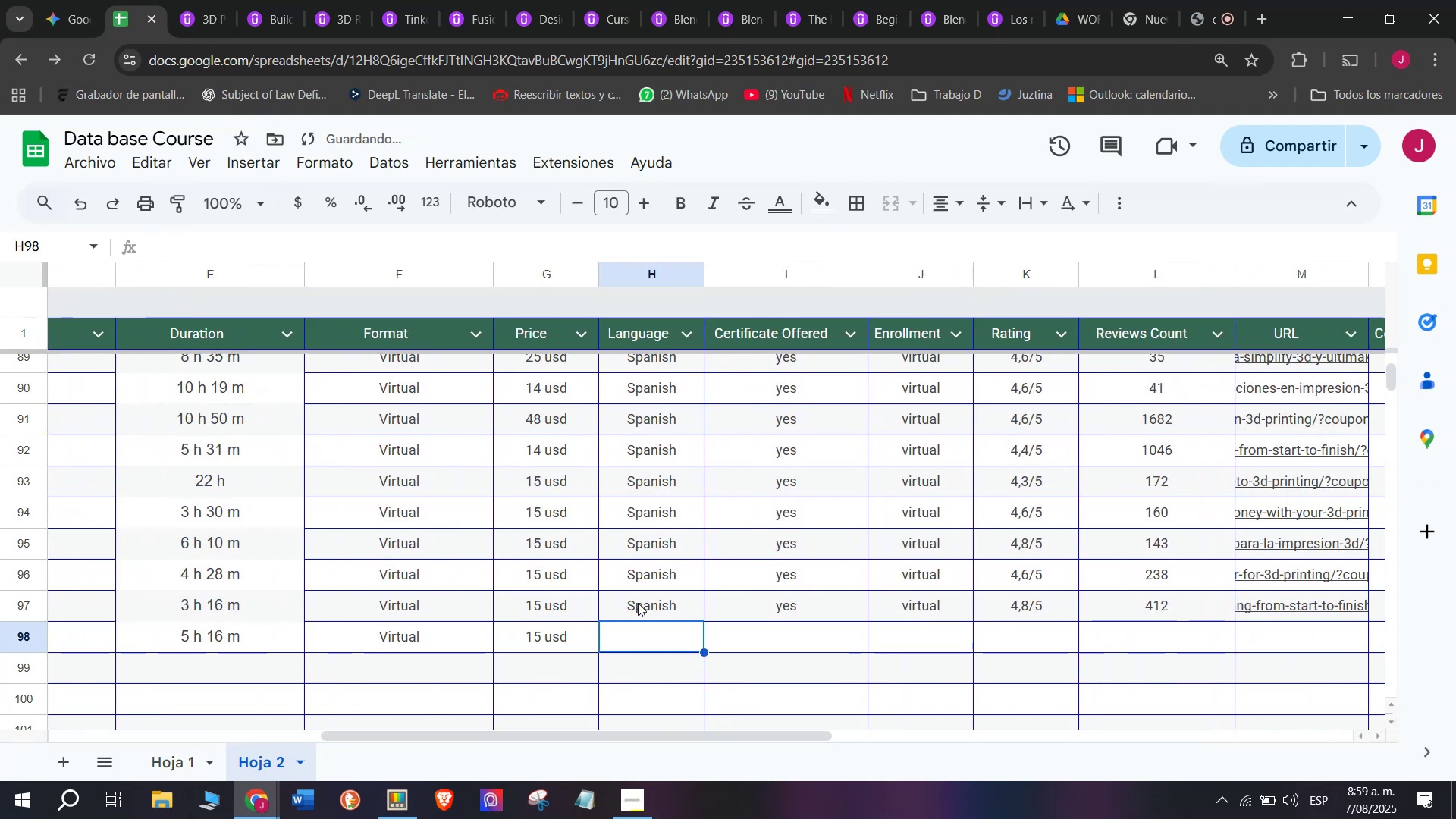 
key(Break)
 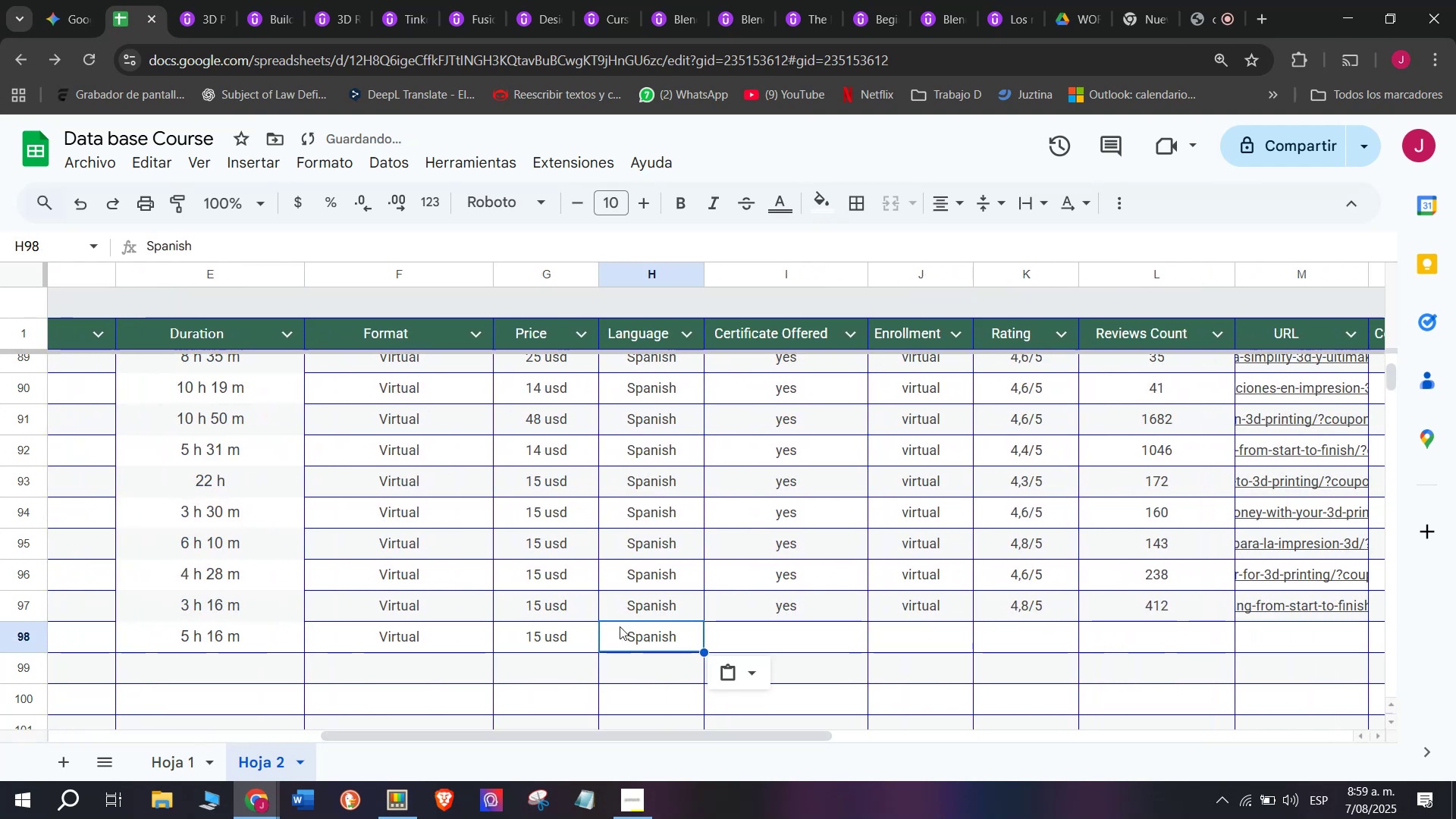 
key(Control+ControlLeft)
 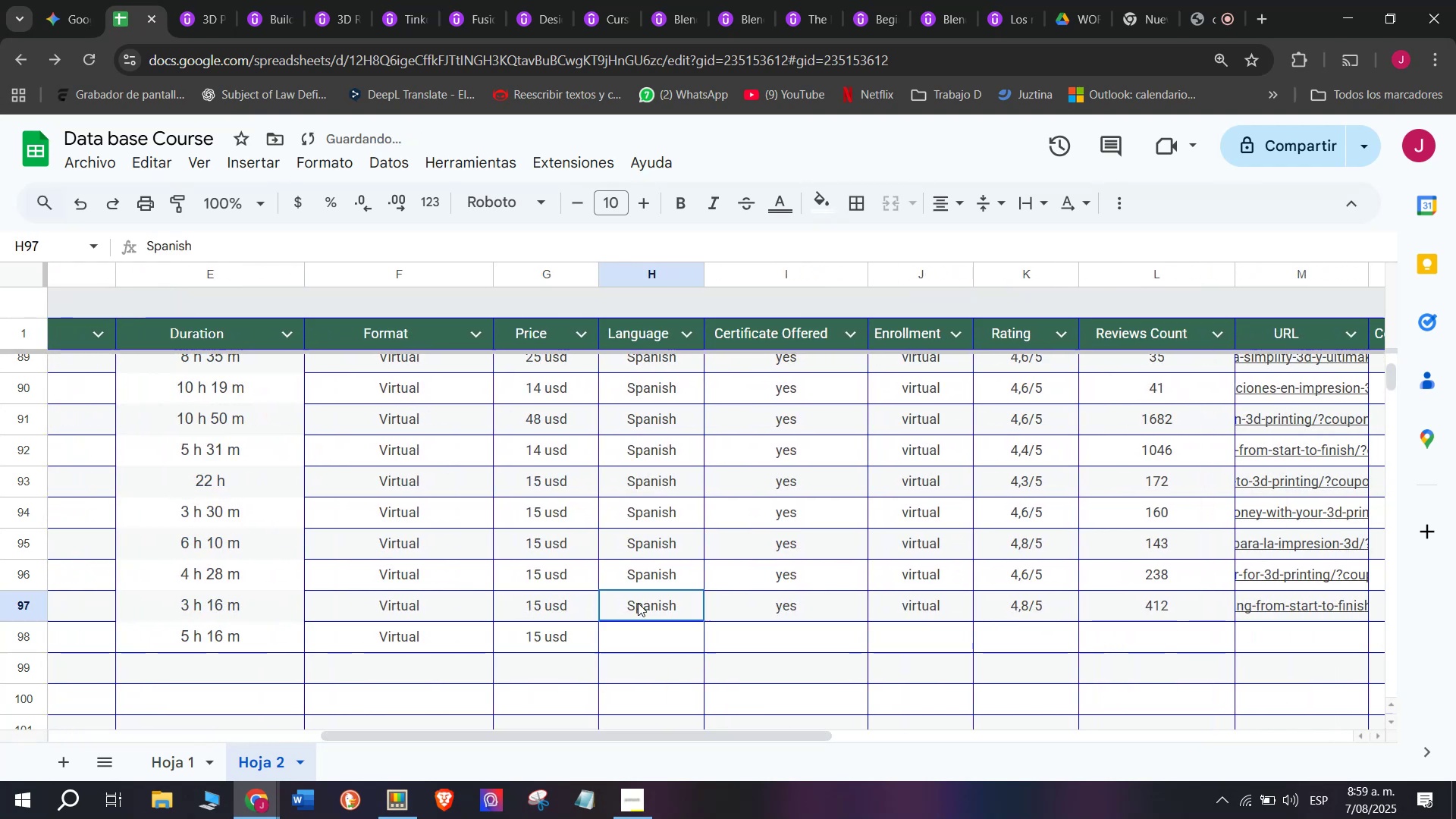 
key(Control+C)
 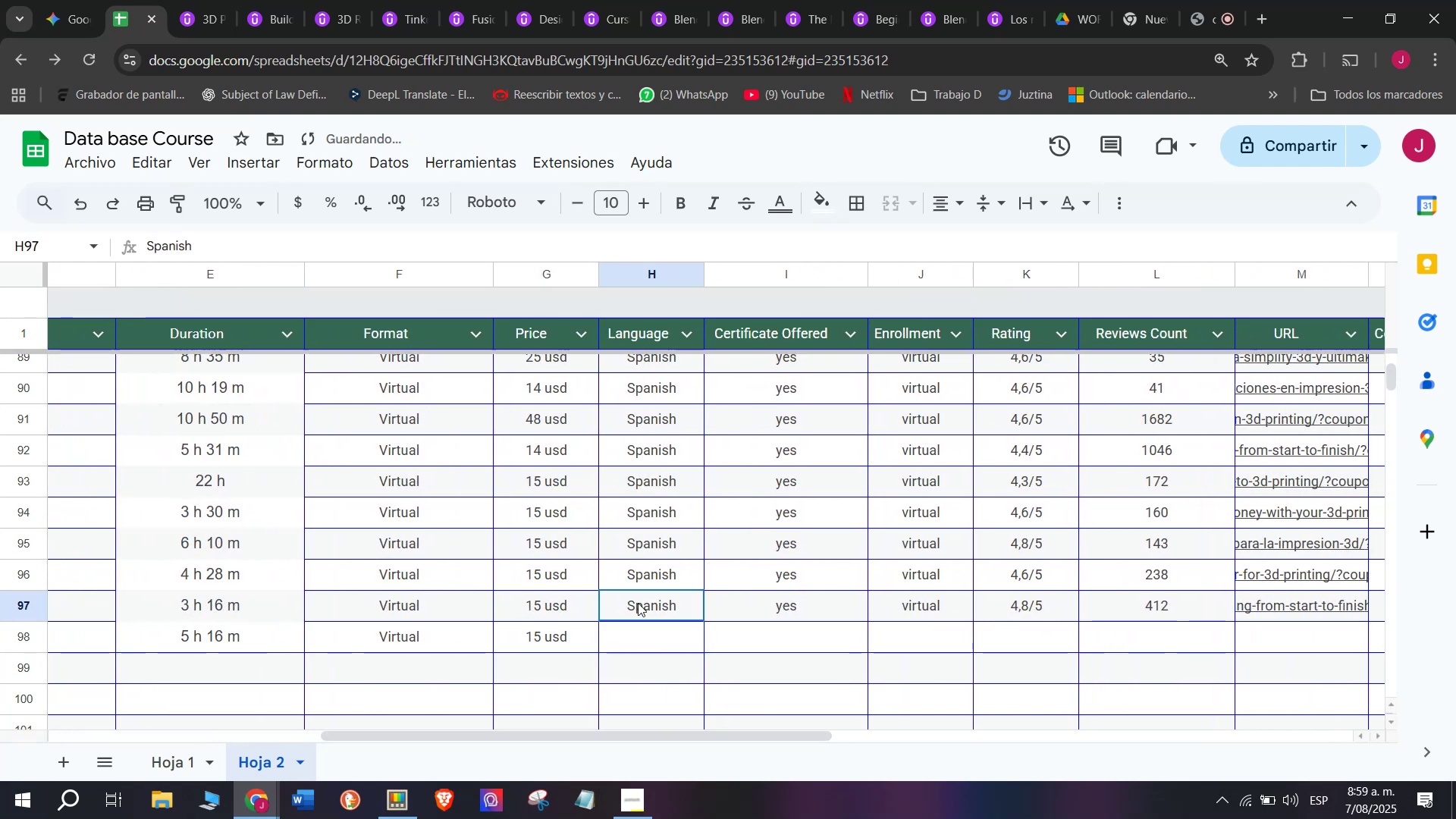 
triple_click([638, 603])
 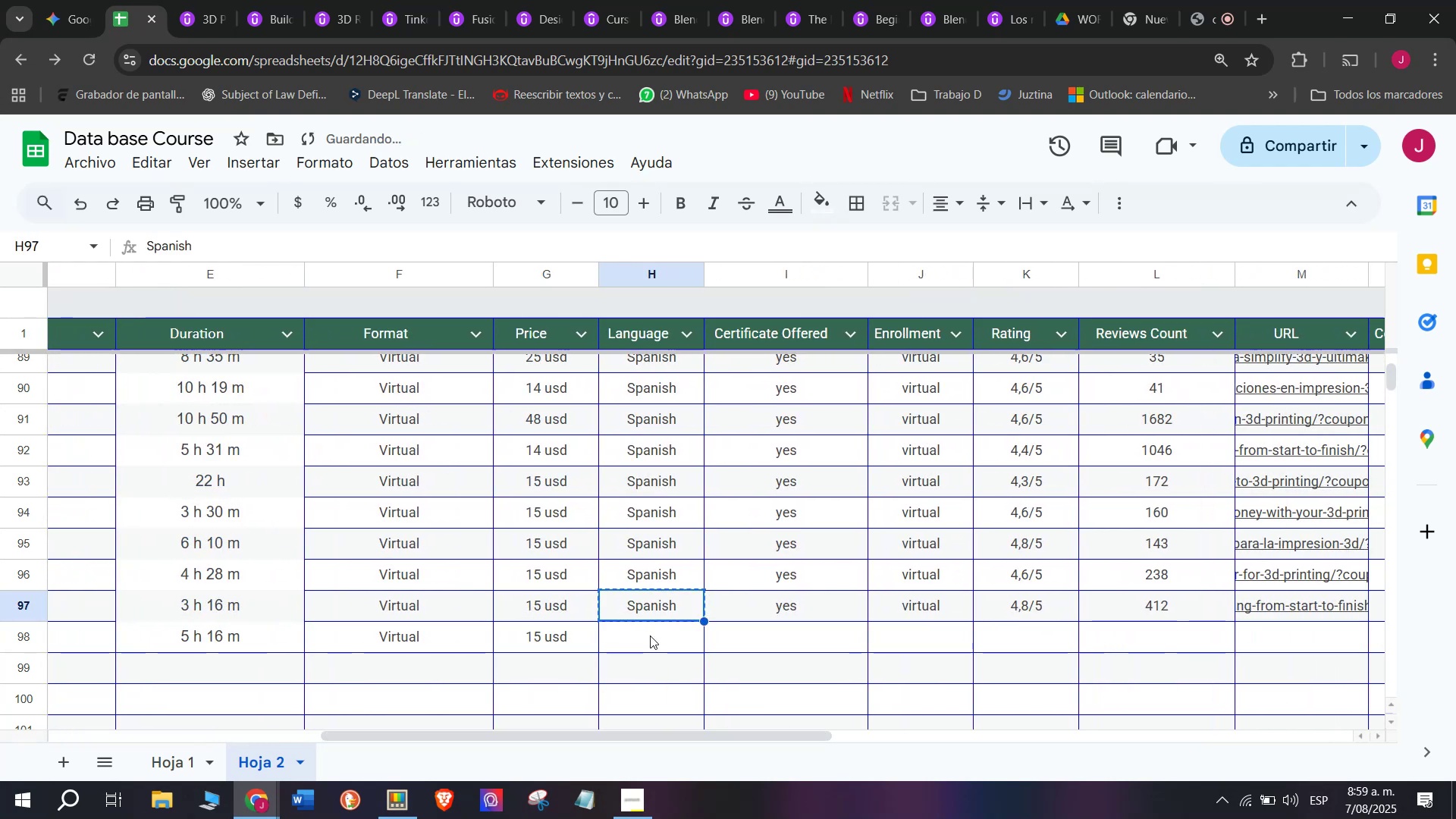 
triple_click([650, 635])
 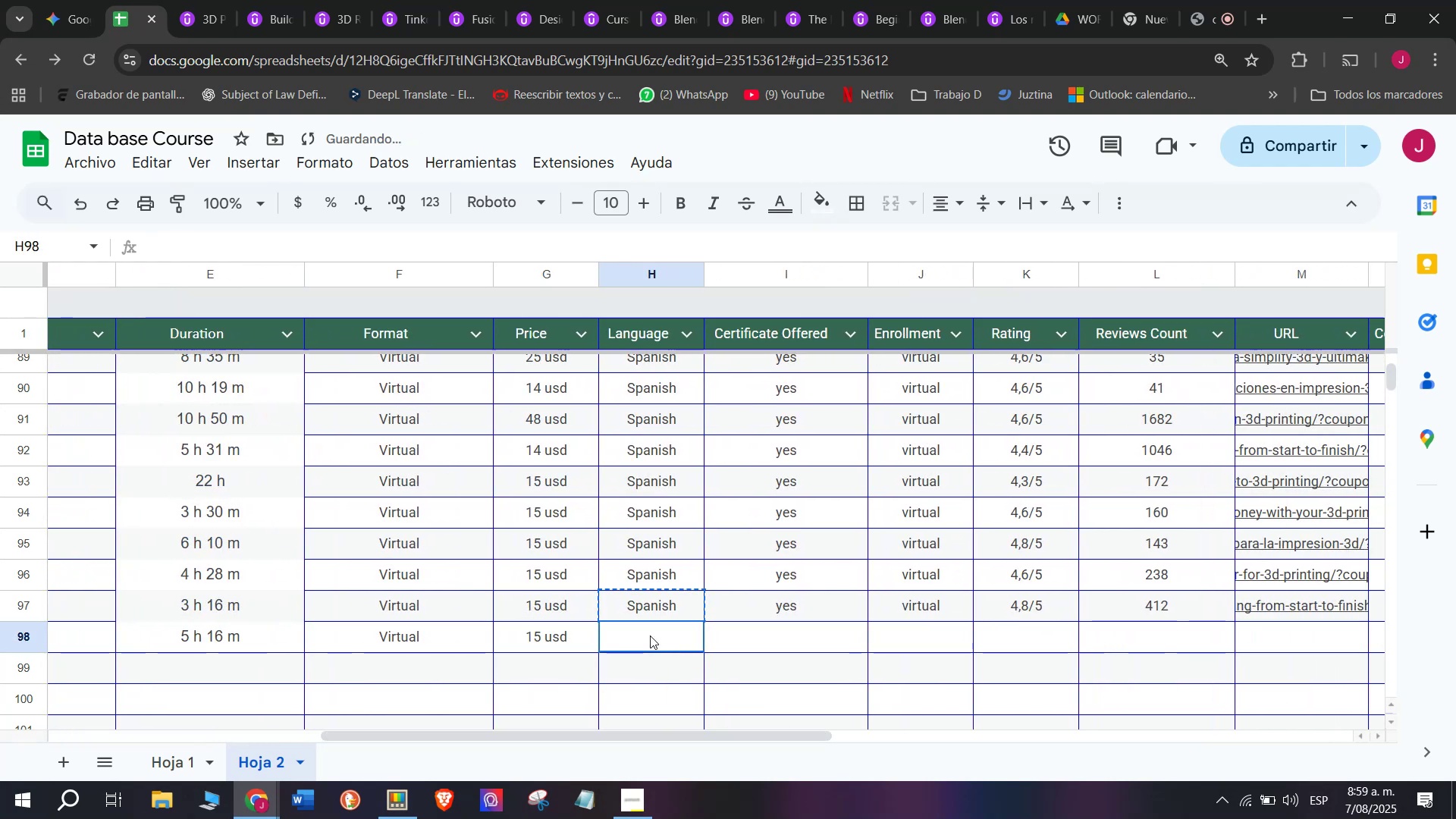 
key(Control+ControlLeft)
 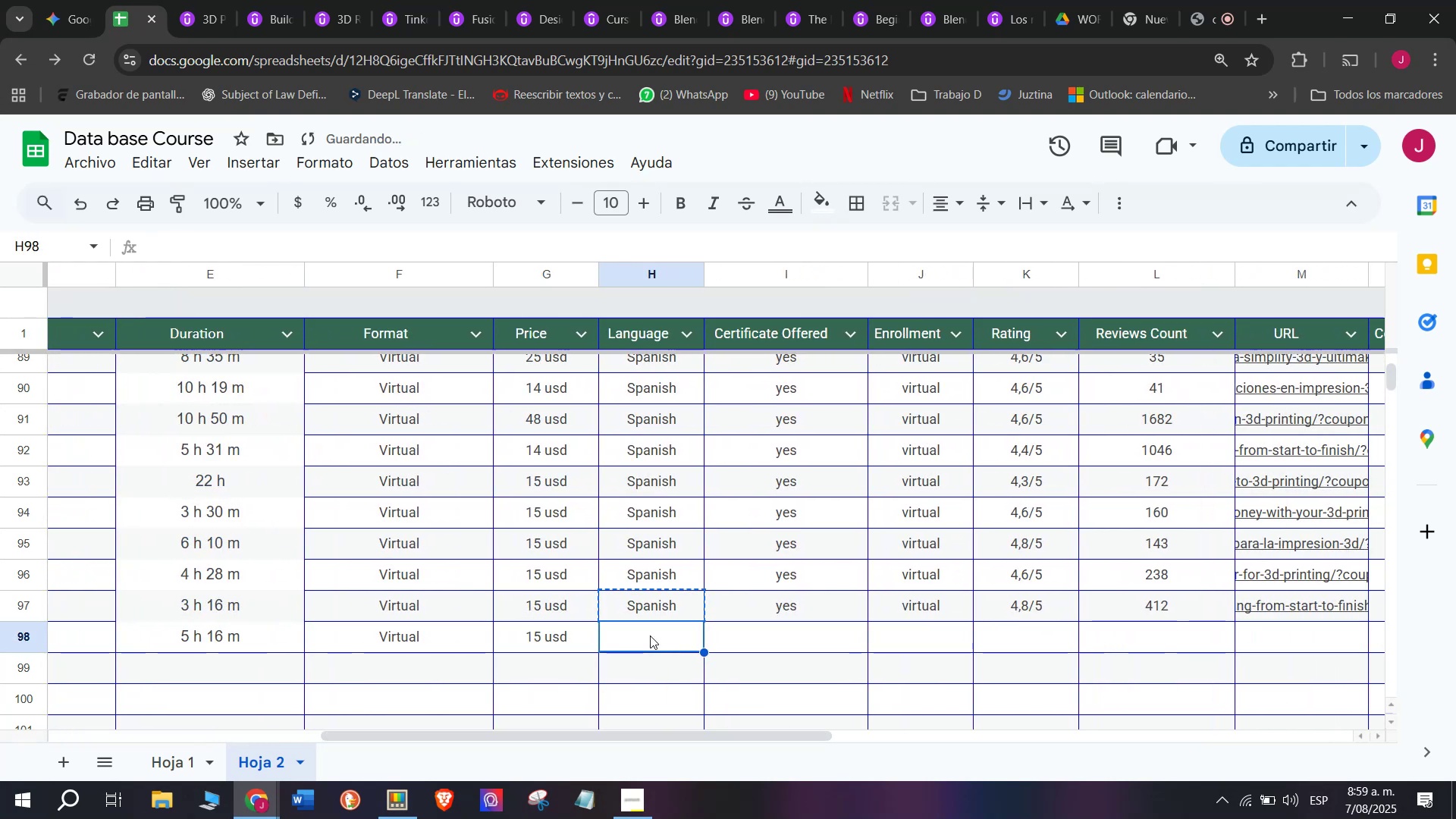 
key(Z)
 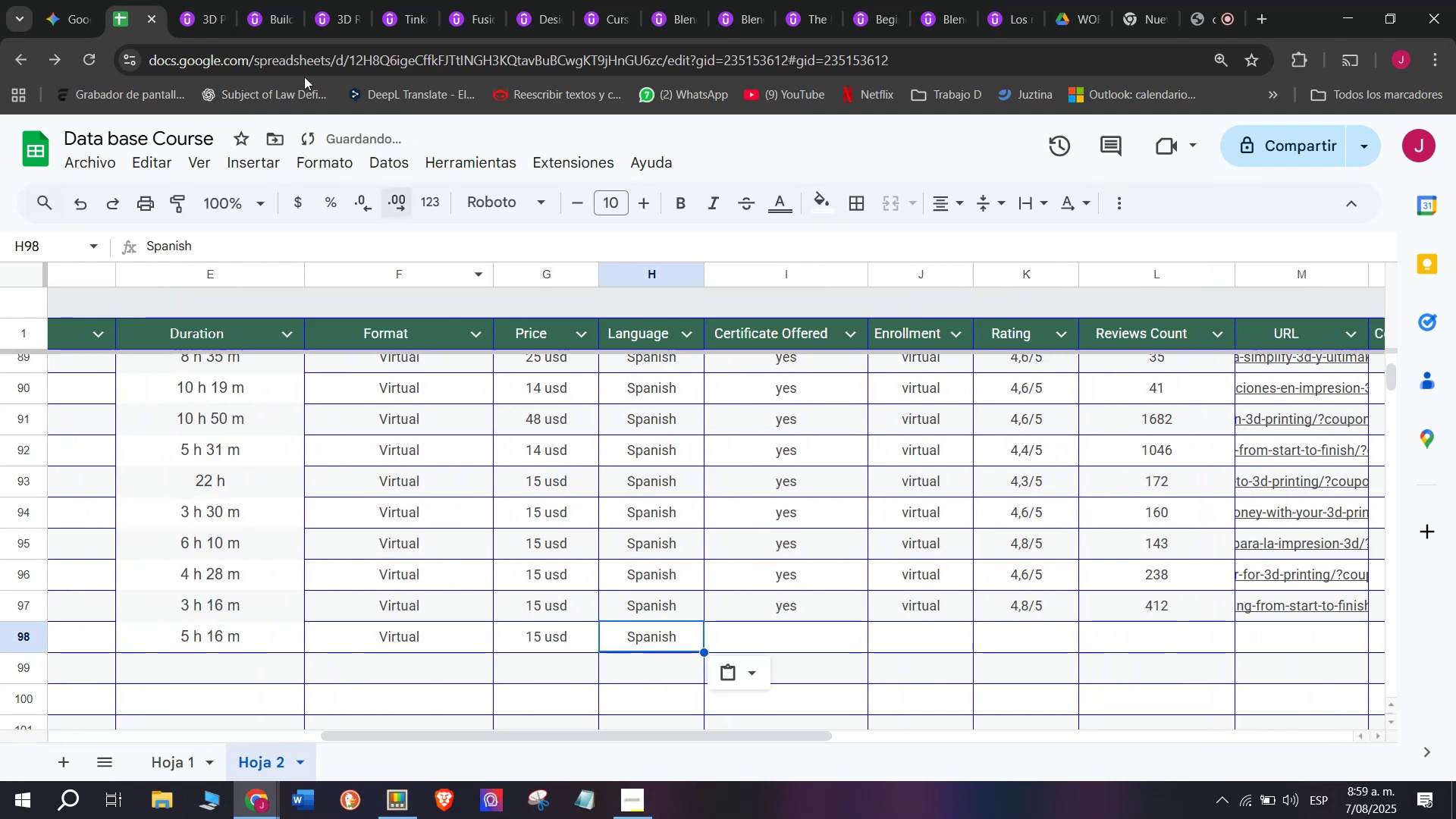 
key(Control+V)
 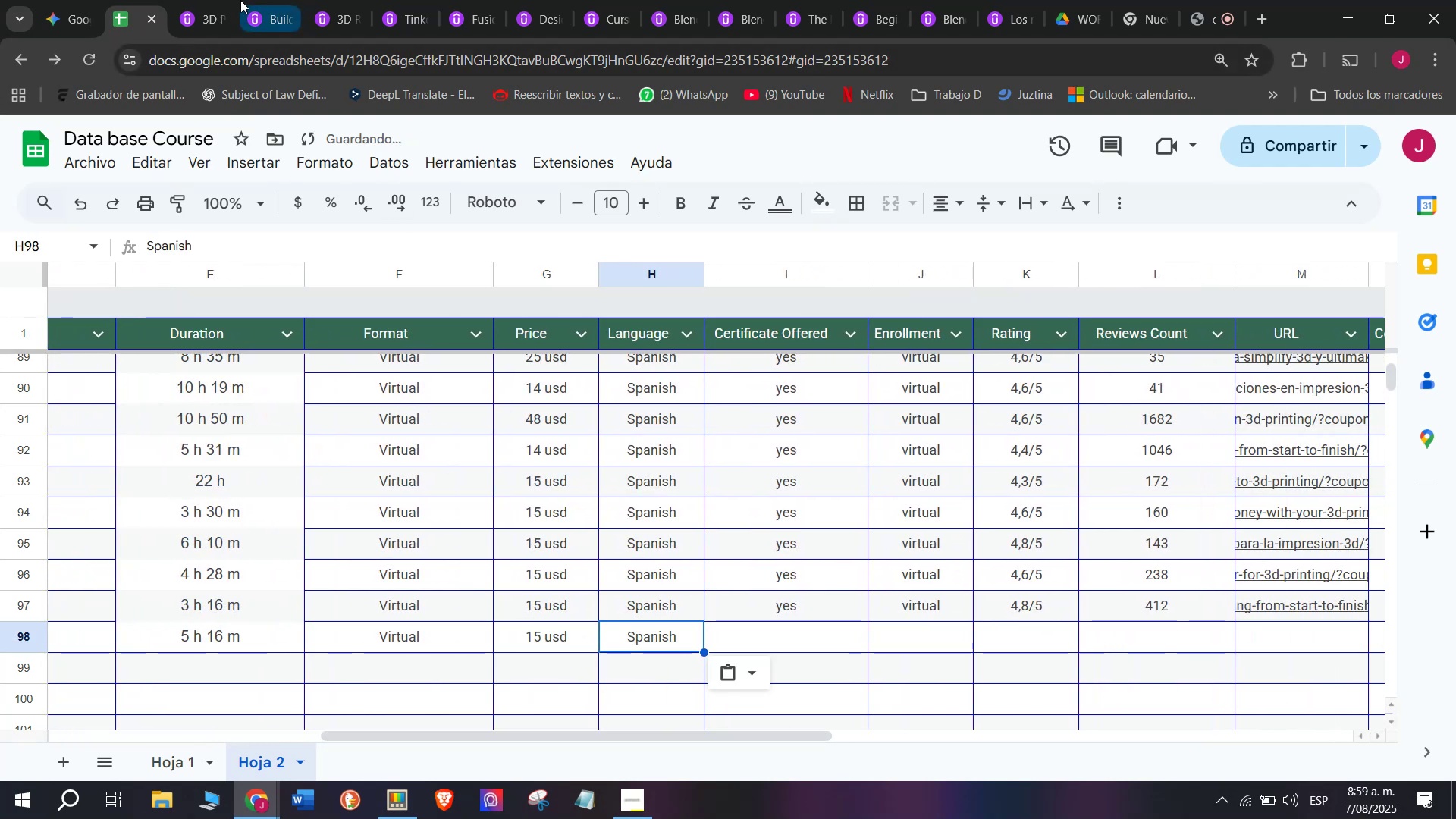 
left_click([190, 0])
 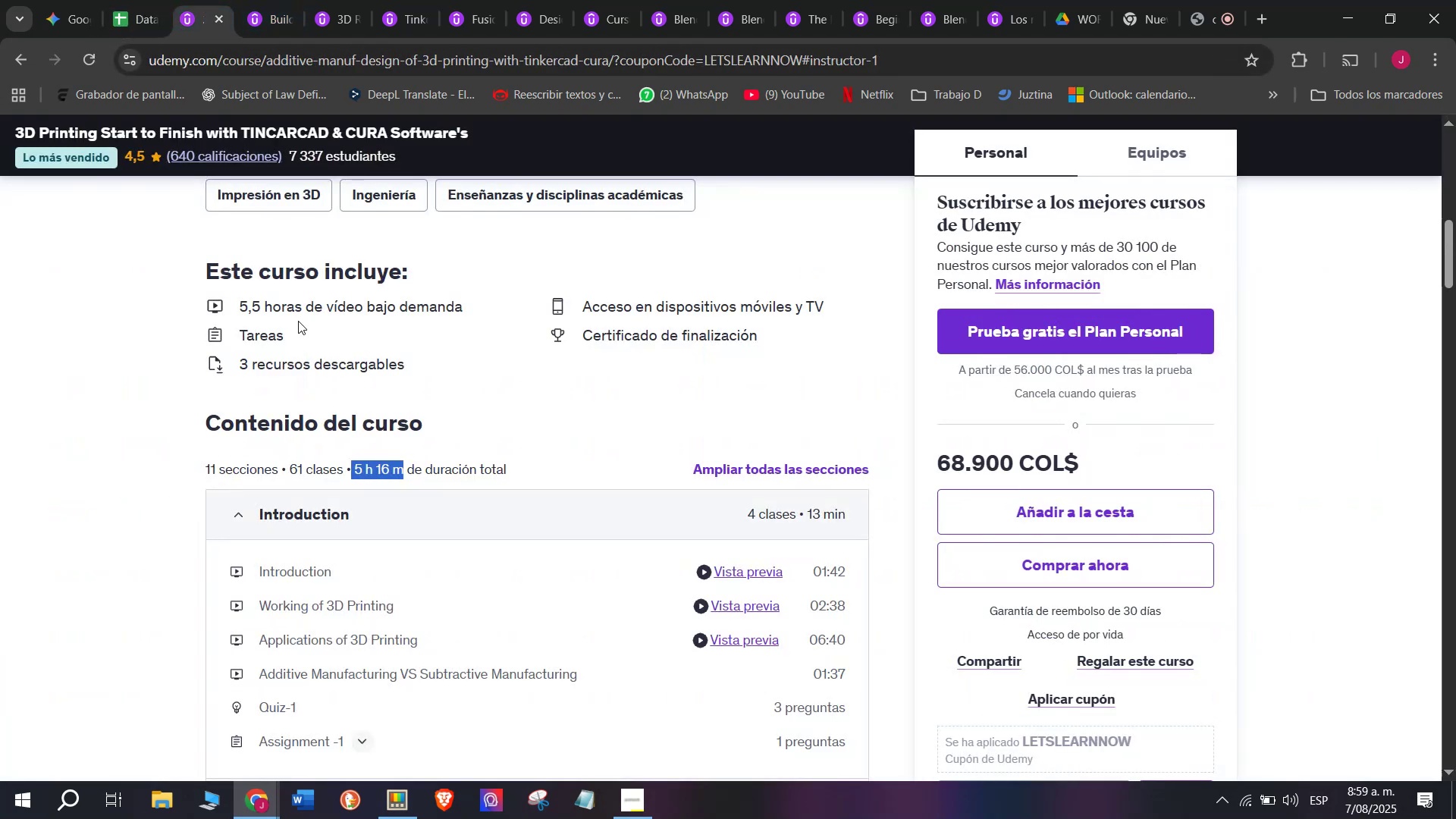 
scroll: coordinate [311, 328], scroll_direction: up, amount: 2.0
 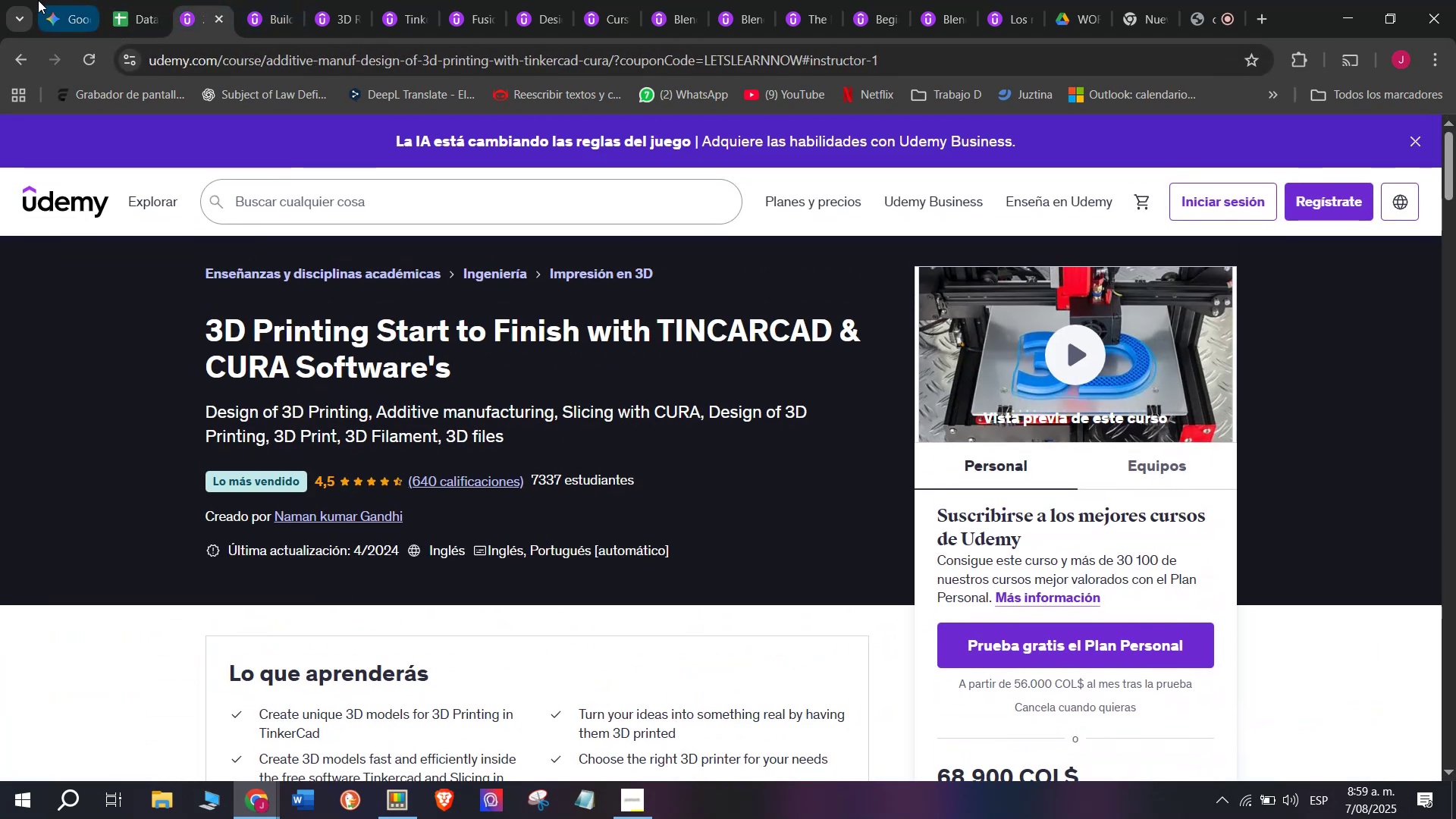 
left_click([135, 0])
 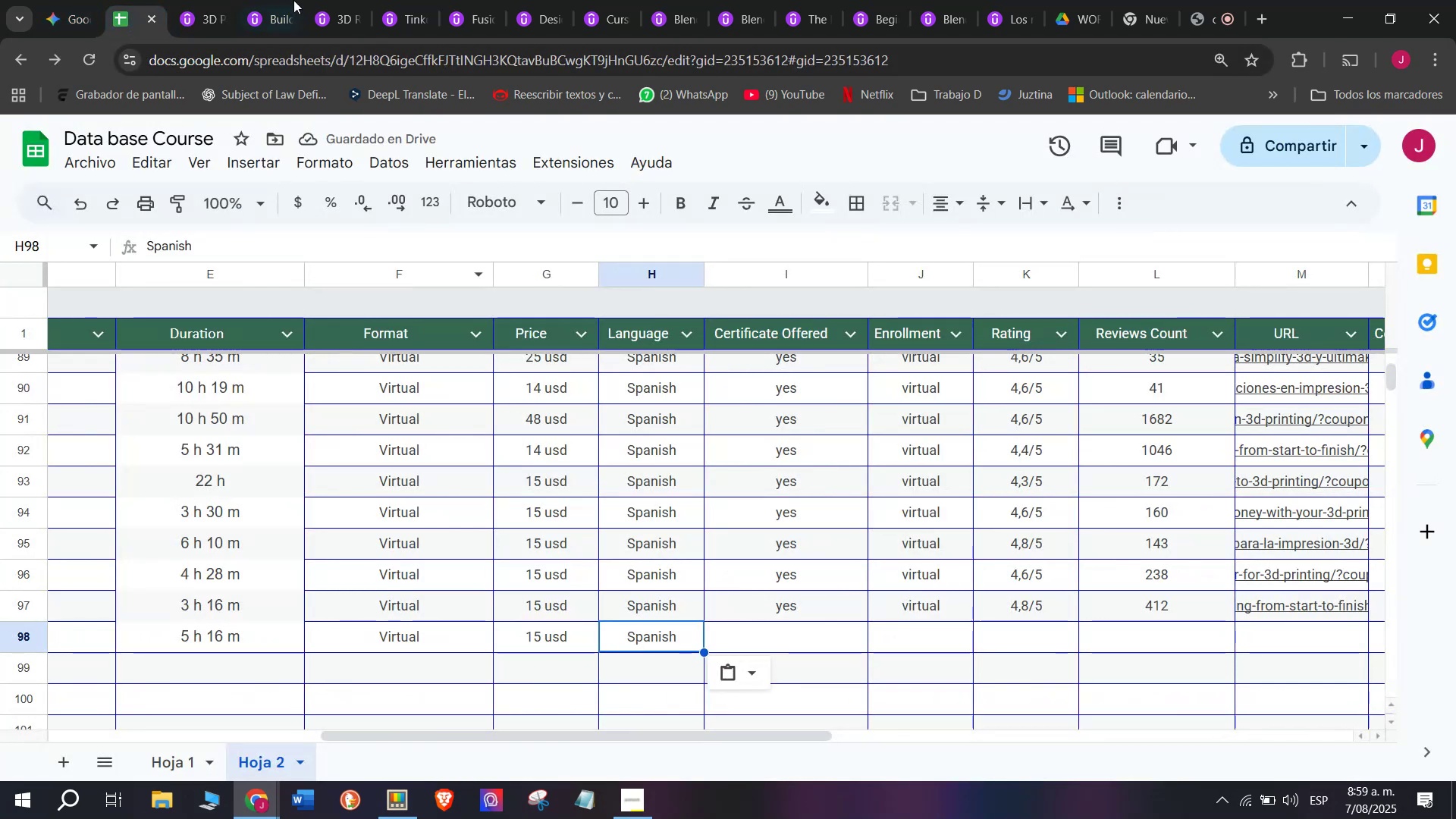 
left_click([231, 0])
 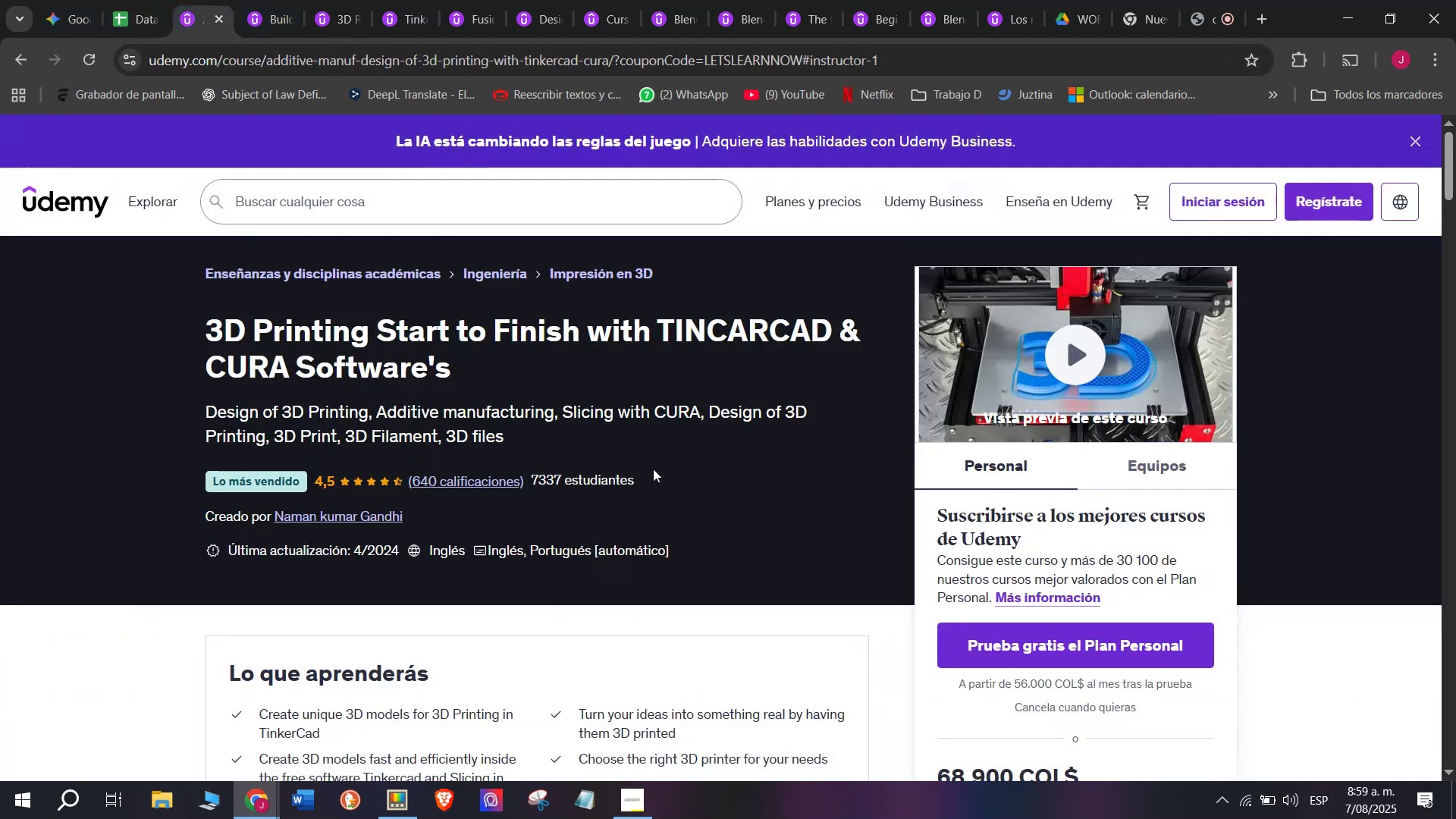 
scroll: coordinate [658, 471], scroll_direction: down, amount: 1.0
 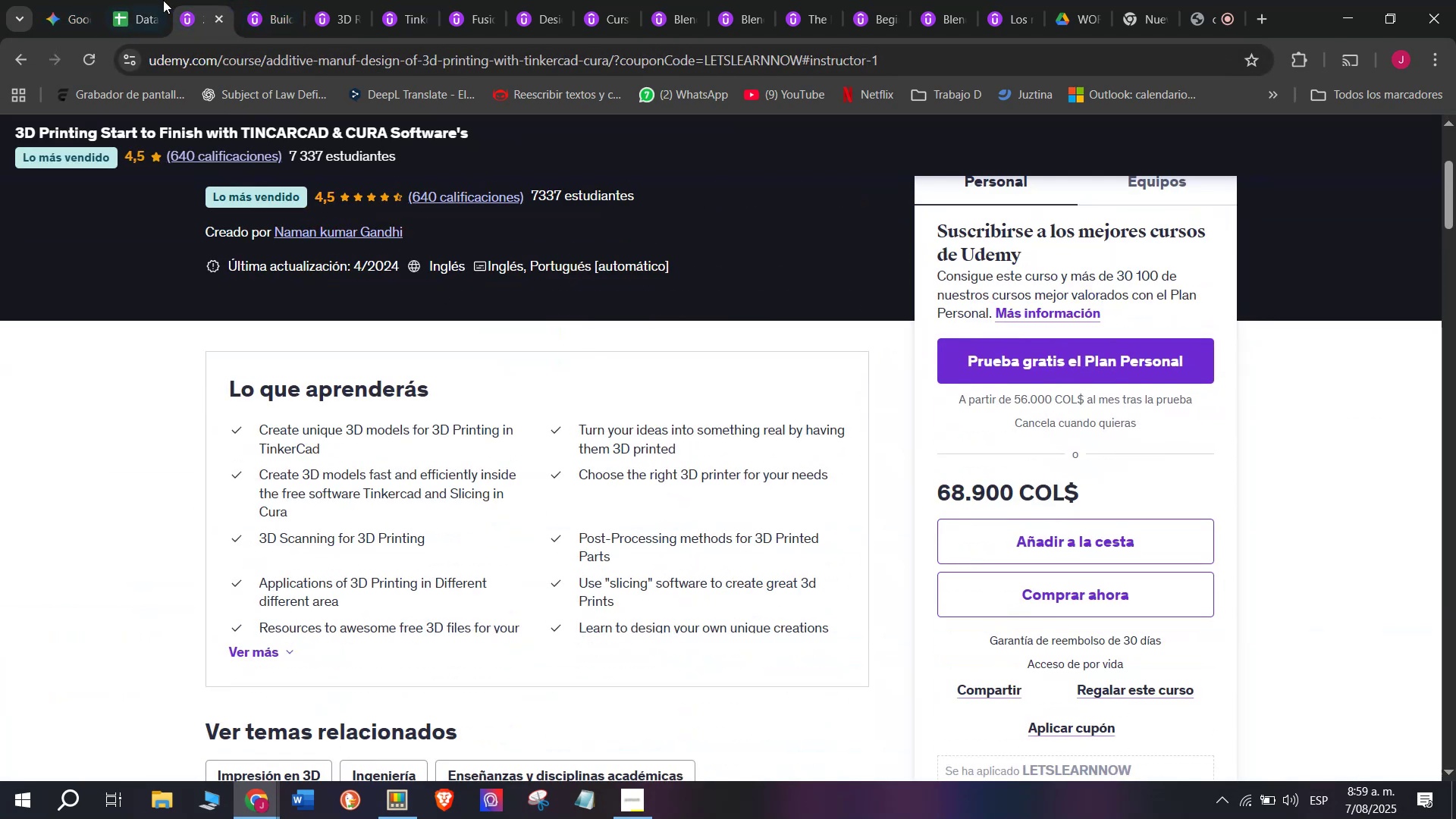 
left_click([144, 0])
 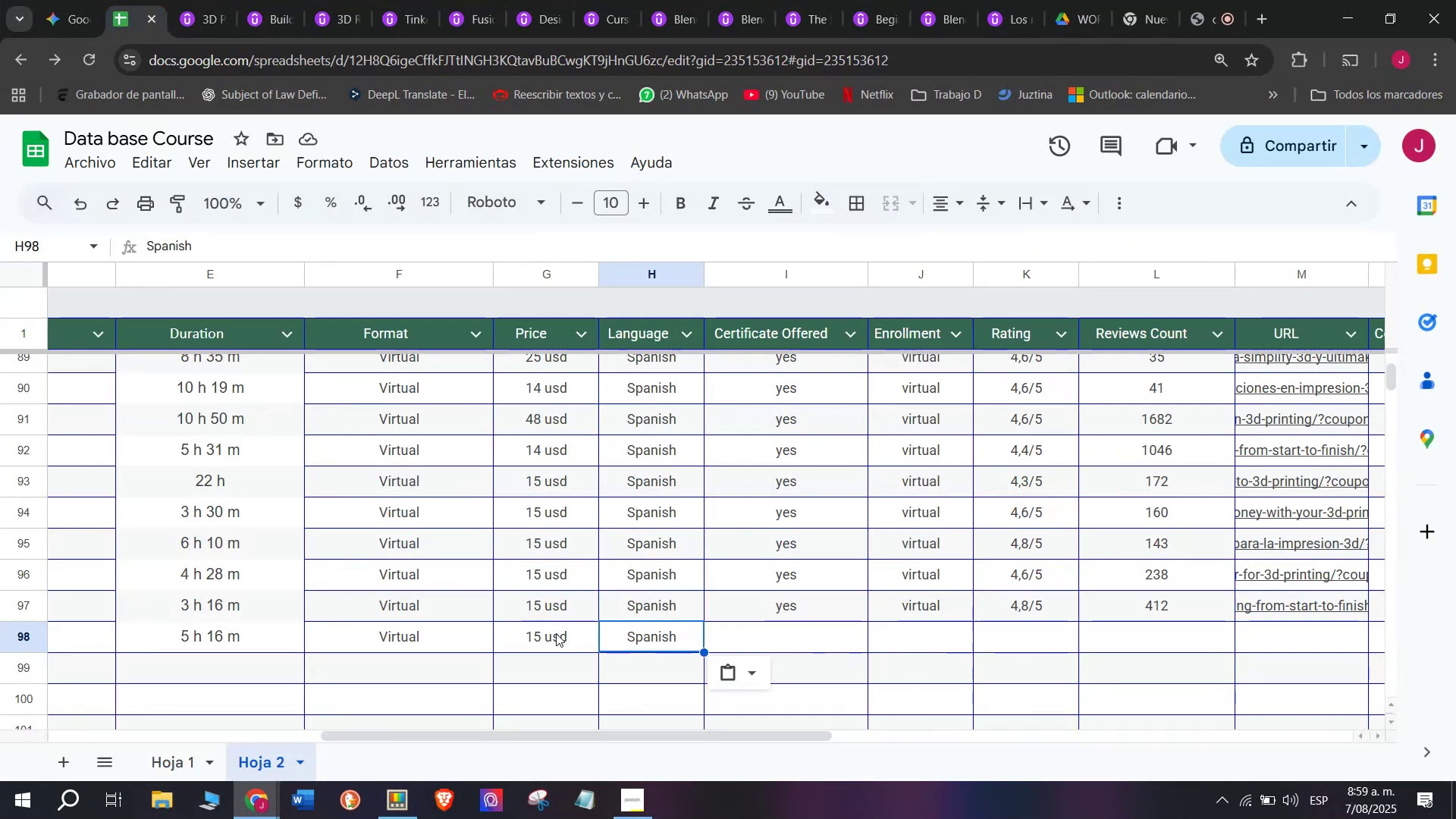 
double_click([553, 633])
 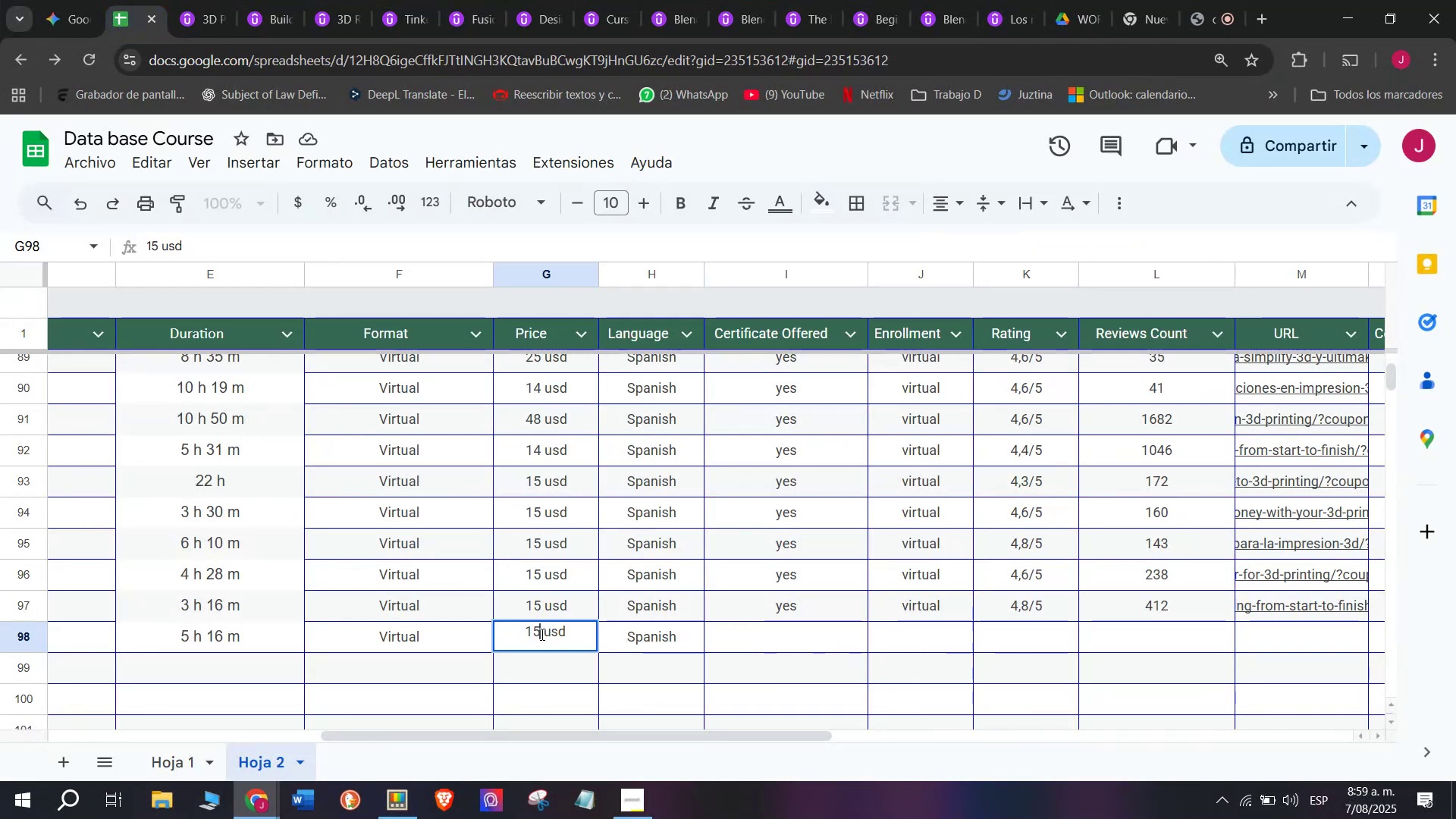 
key(Backspace)
type(q7)
 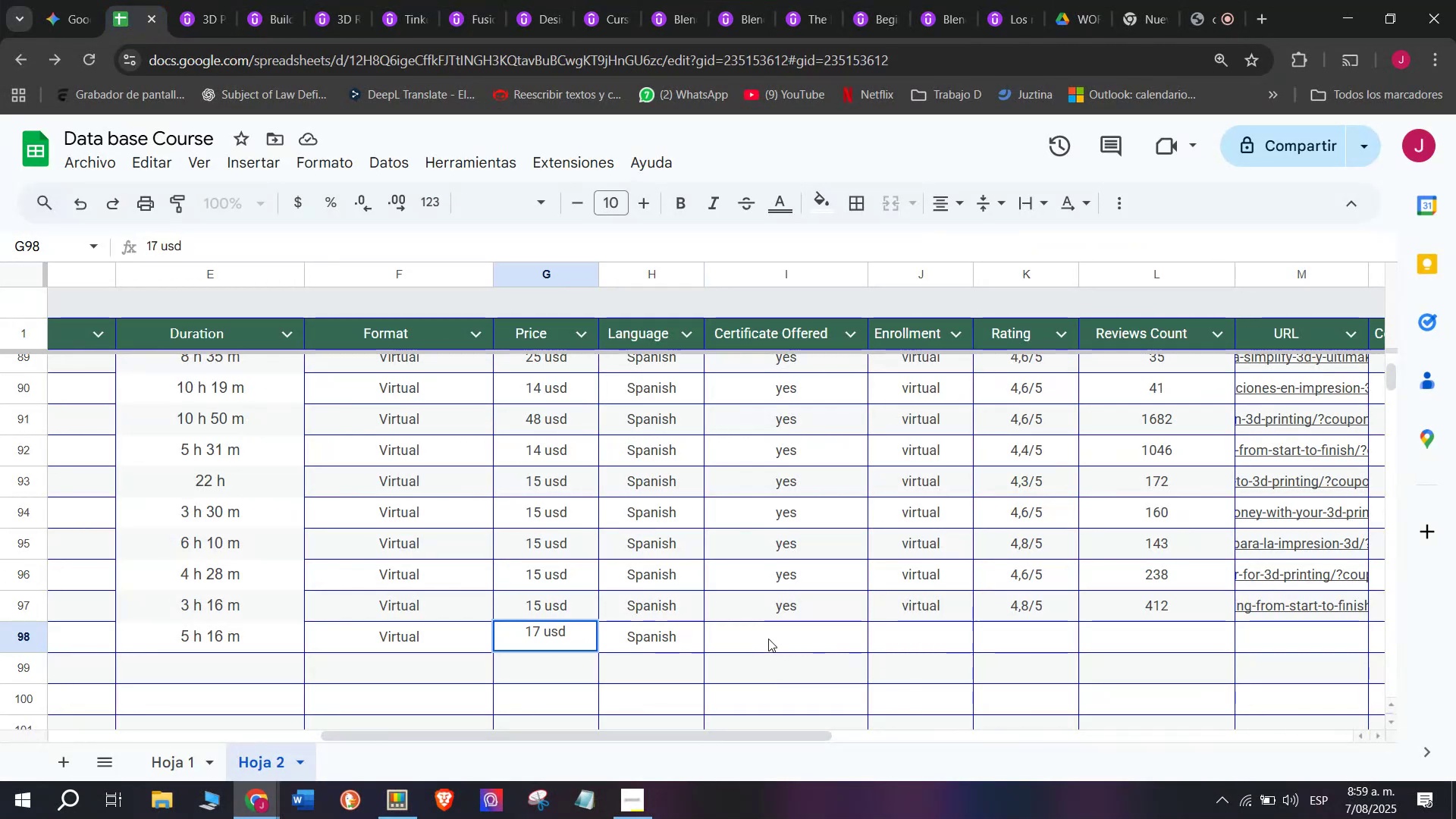 
double_click([800, 611])
 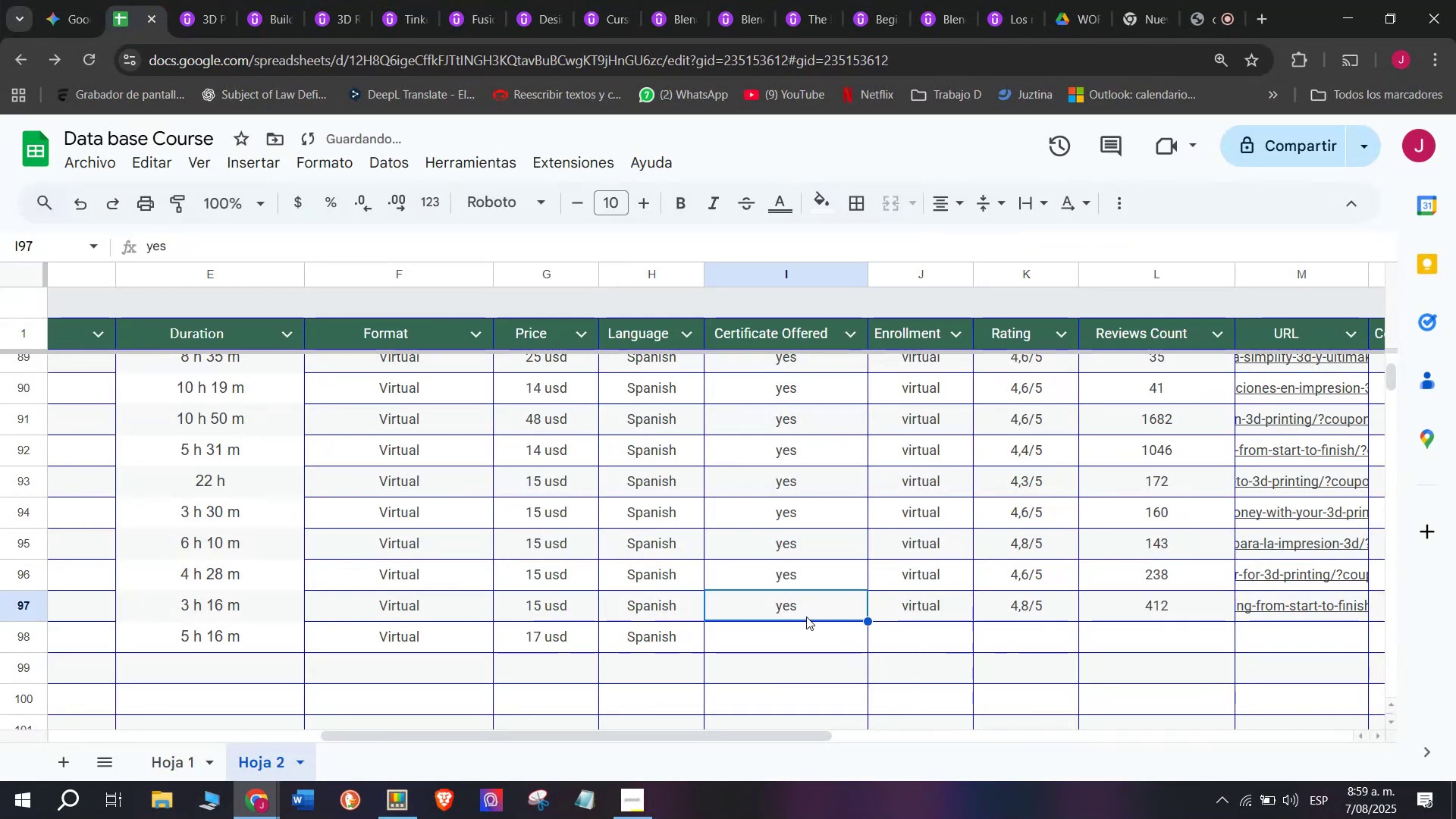 
key(Break)
 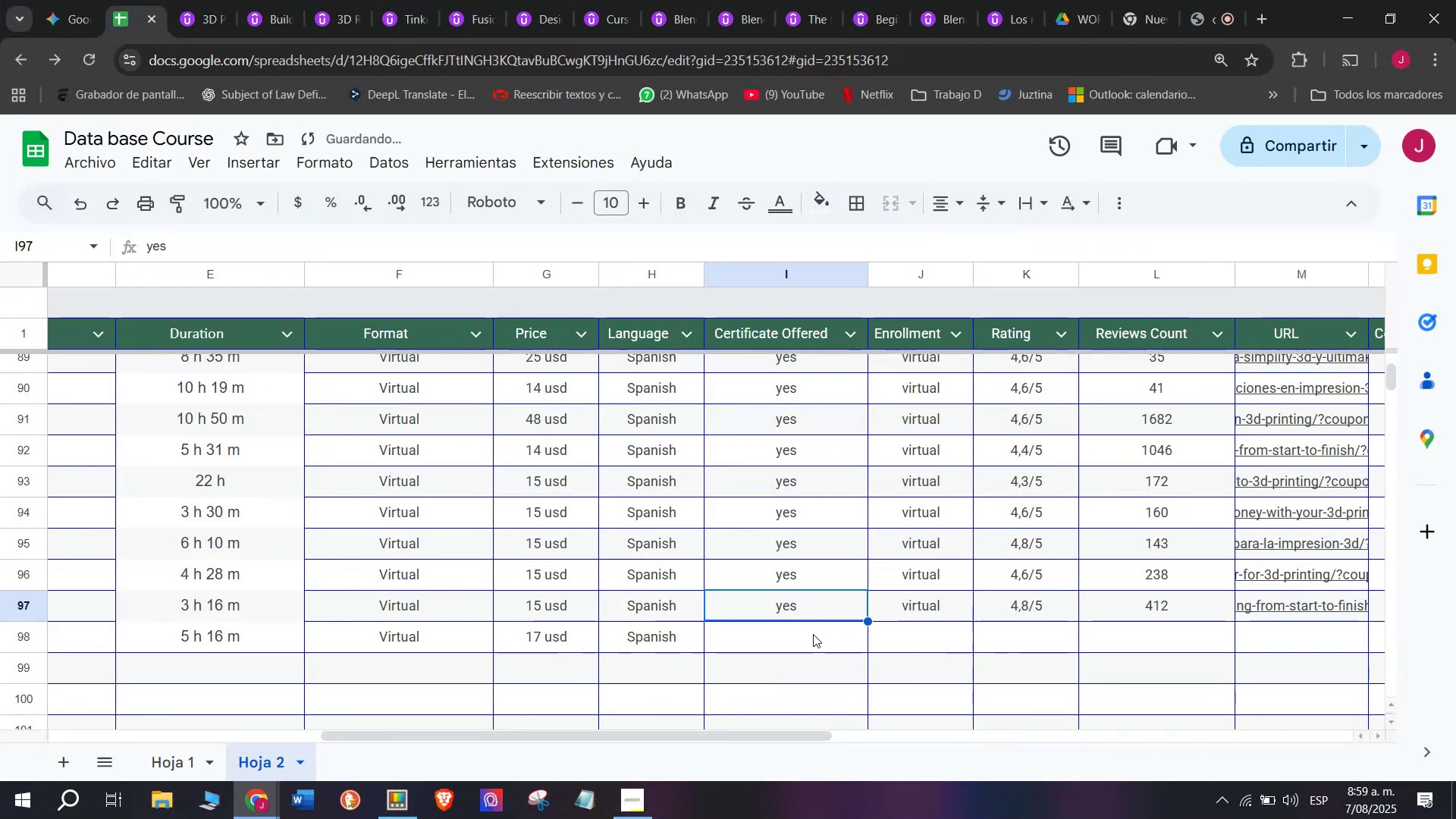 
key(Control+ControlLeft)
 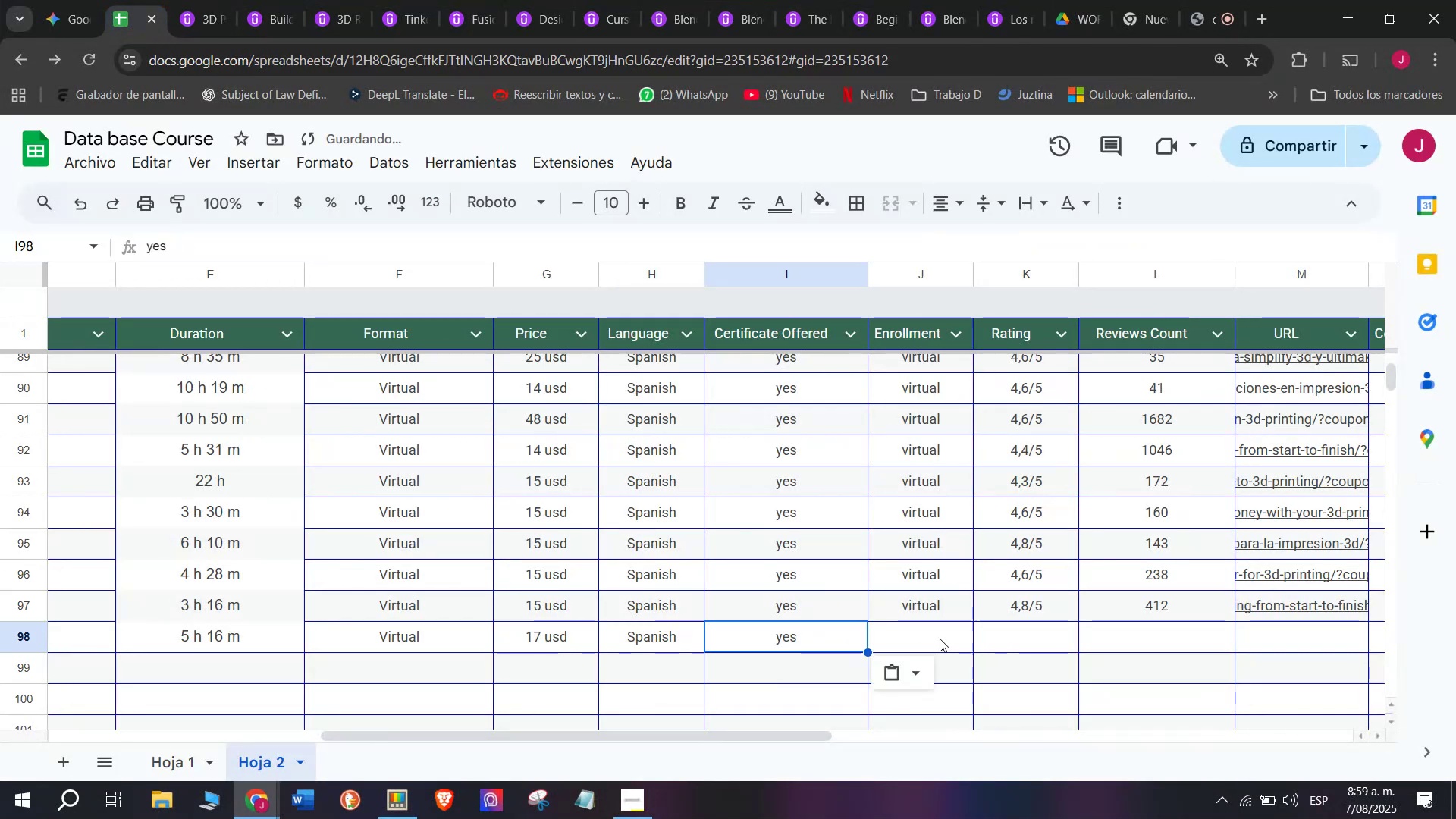 
key(Control+C)
 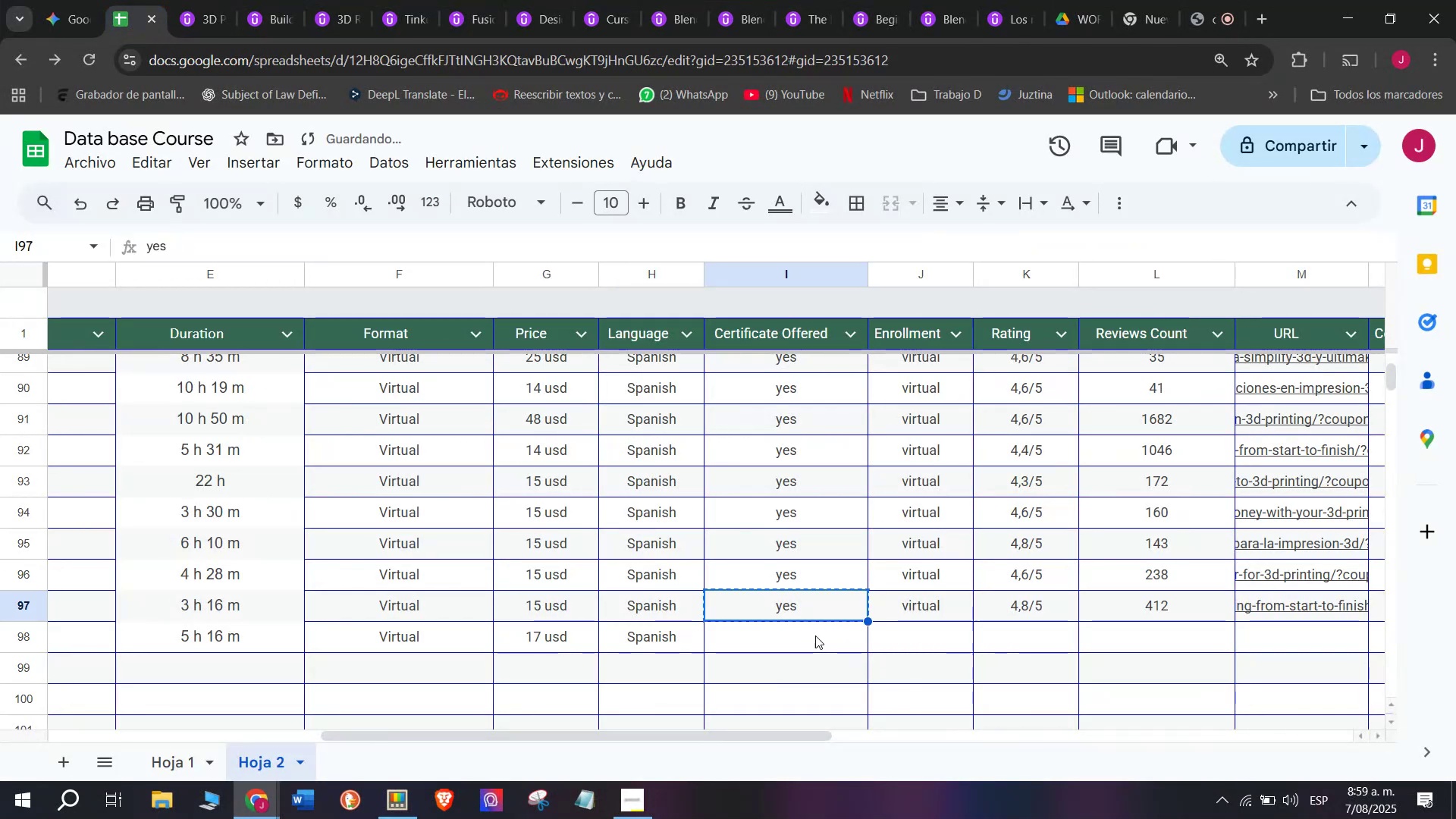 
triple_click([815, 635])
 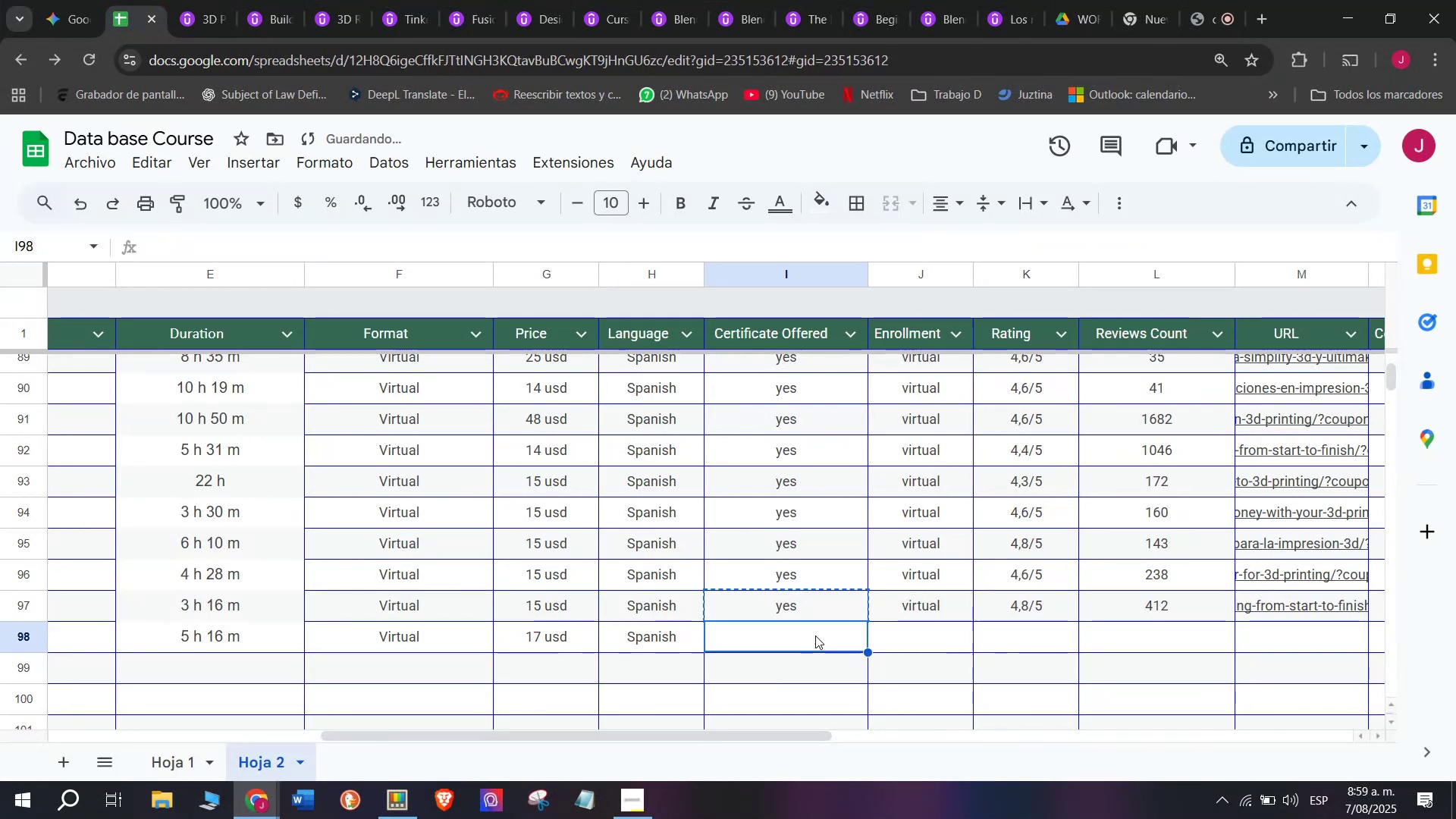 
key(Z)
 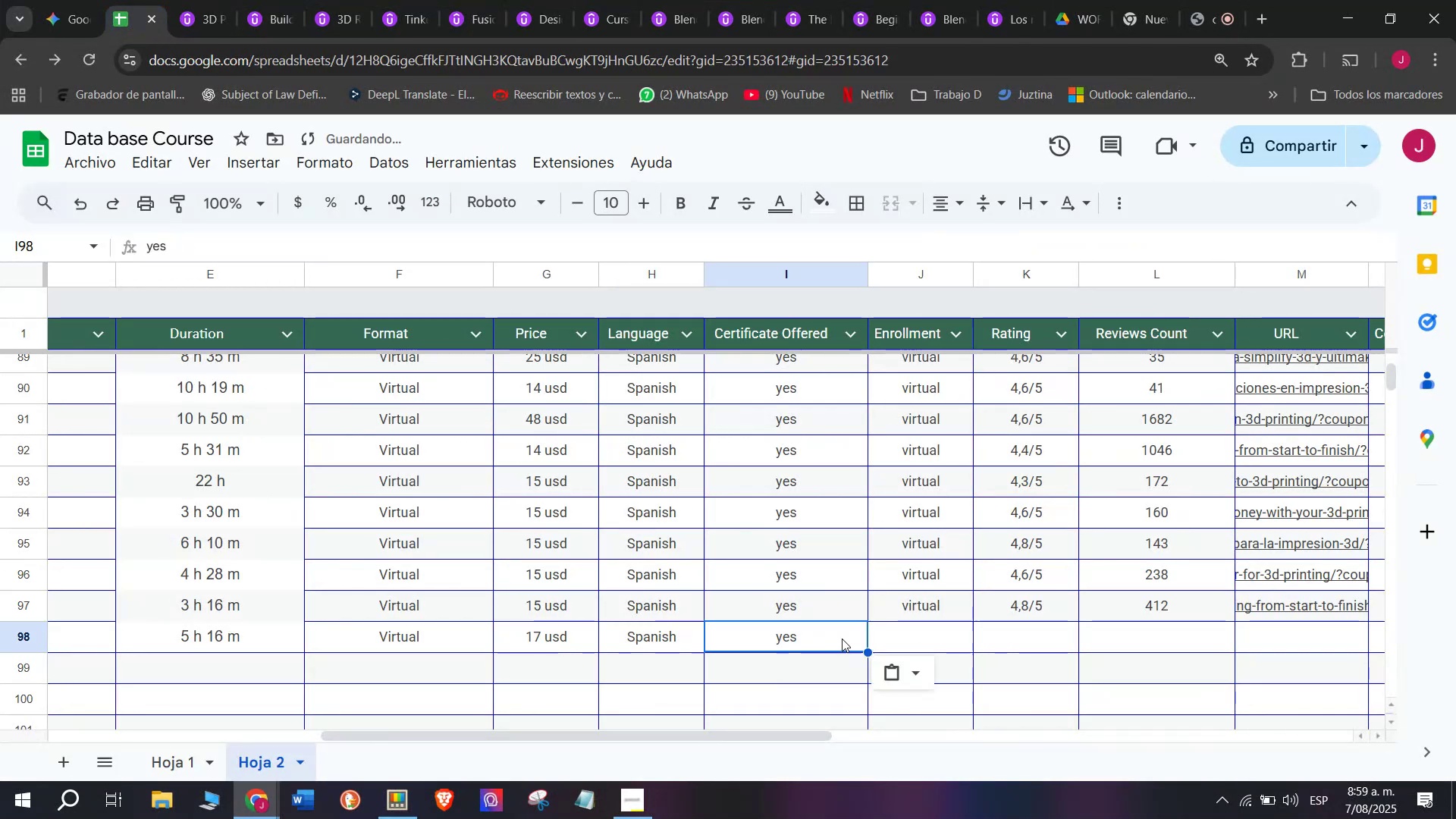 
key(Control+ControlLeft)
 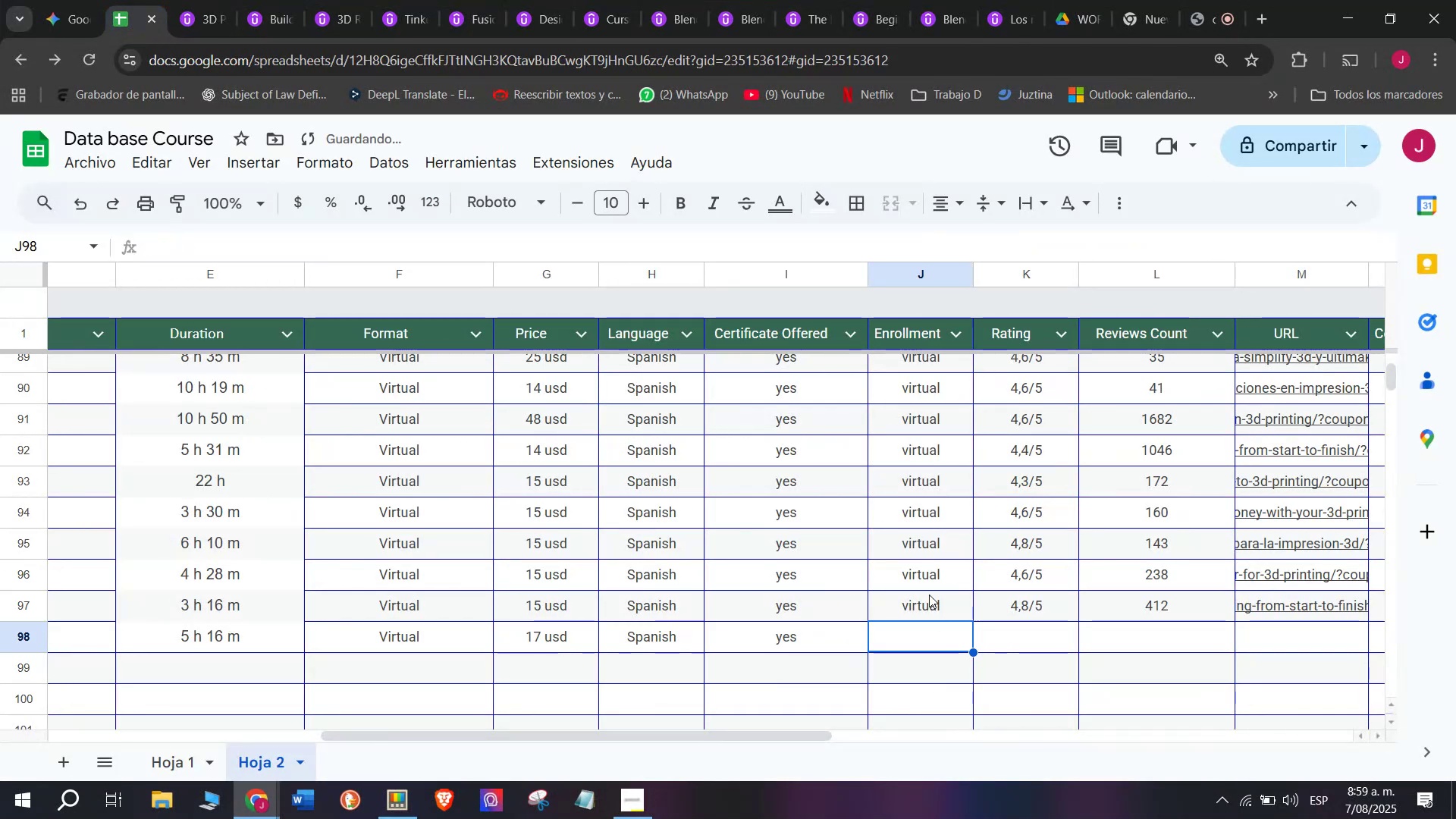 
key(Control+V)
 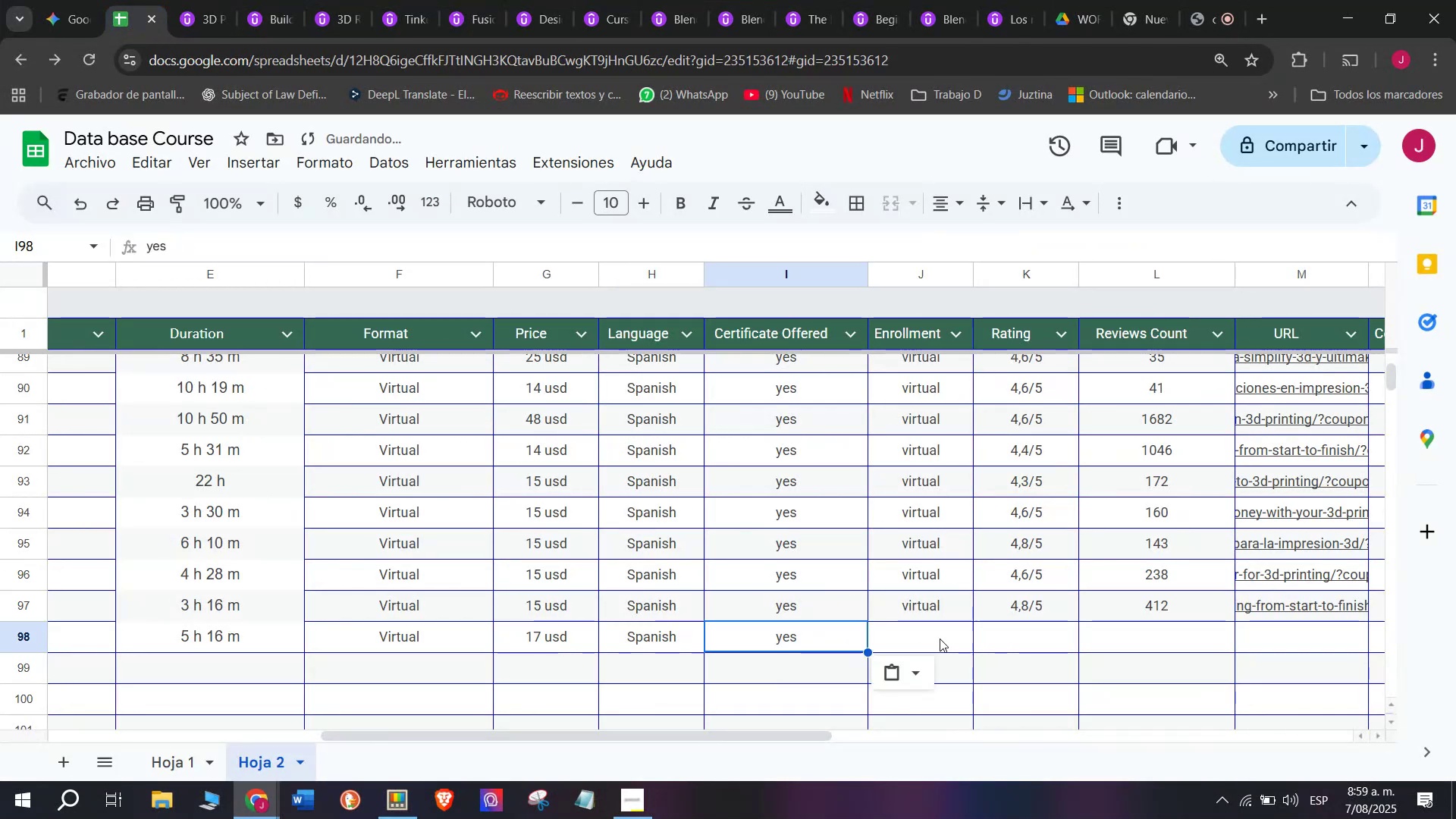 
triple_click([940, 639])
 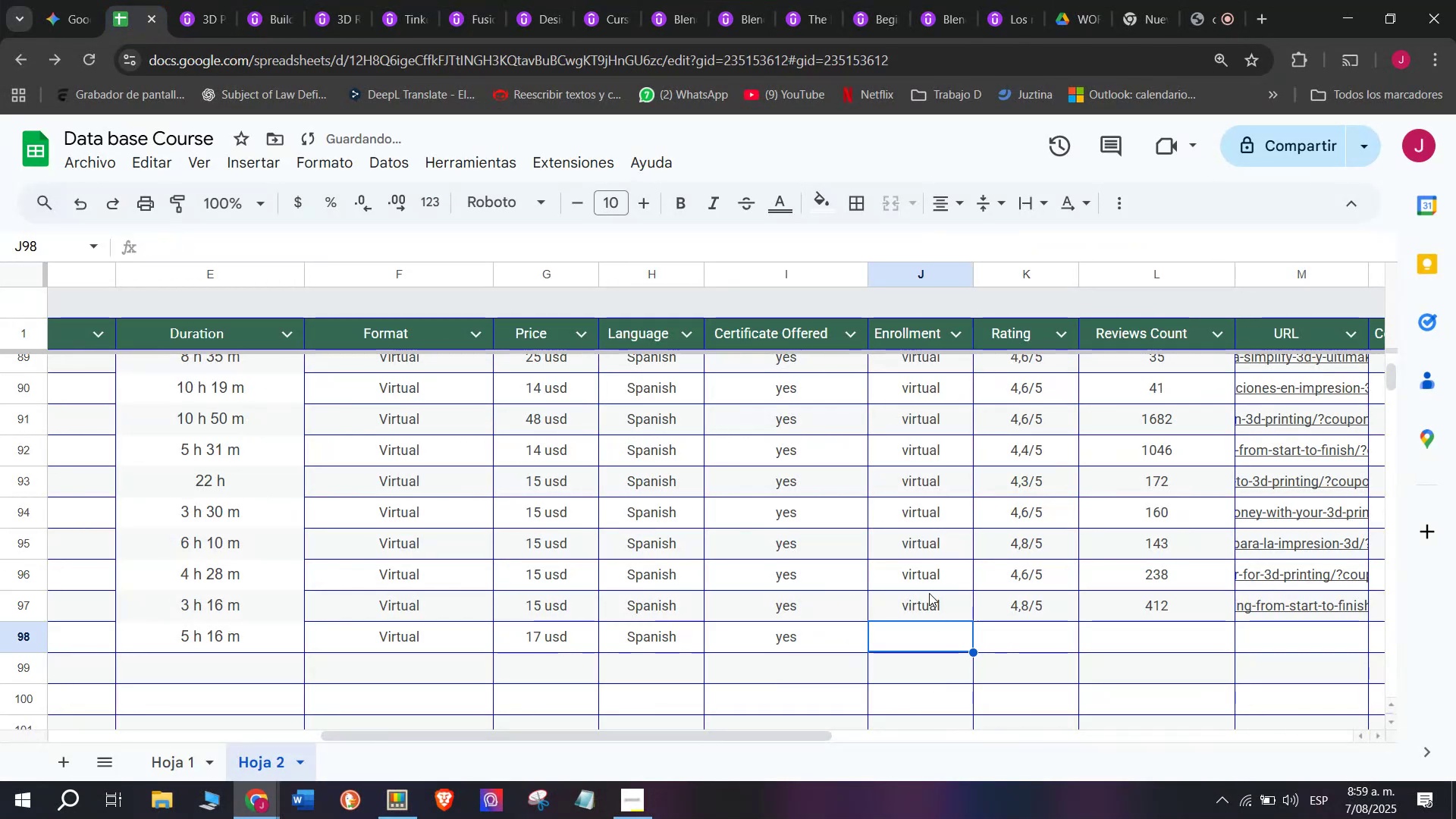 
triple_click([929, 593])
 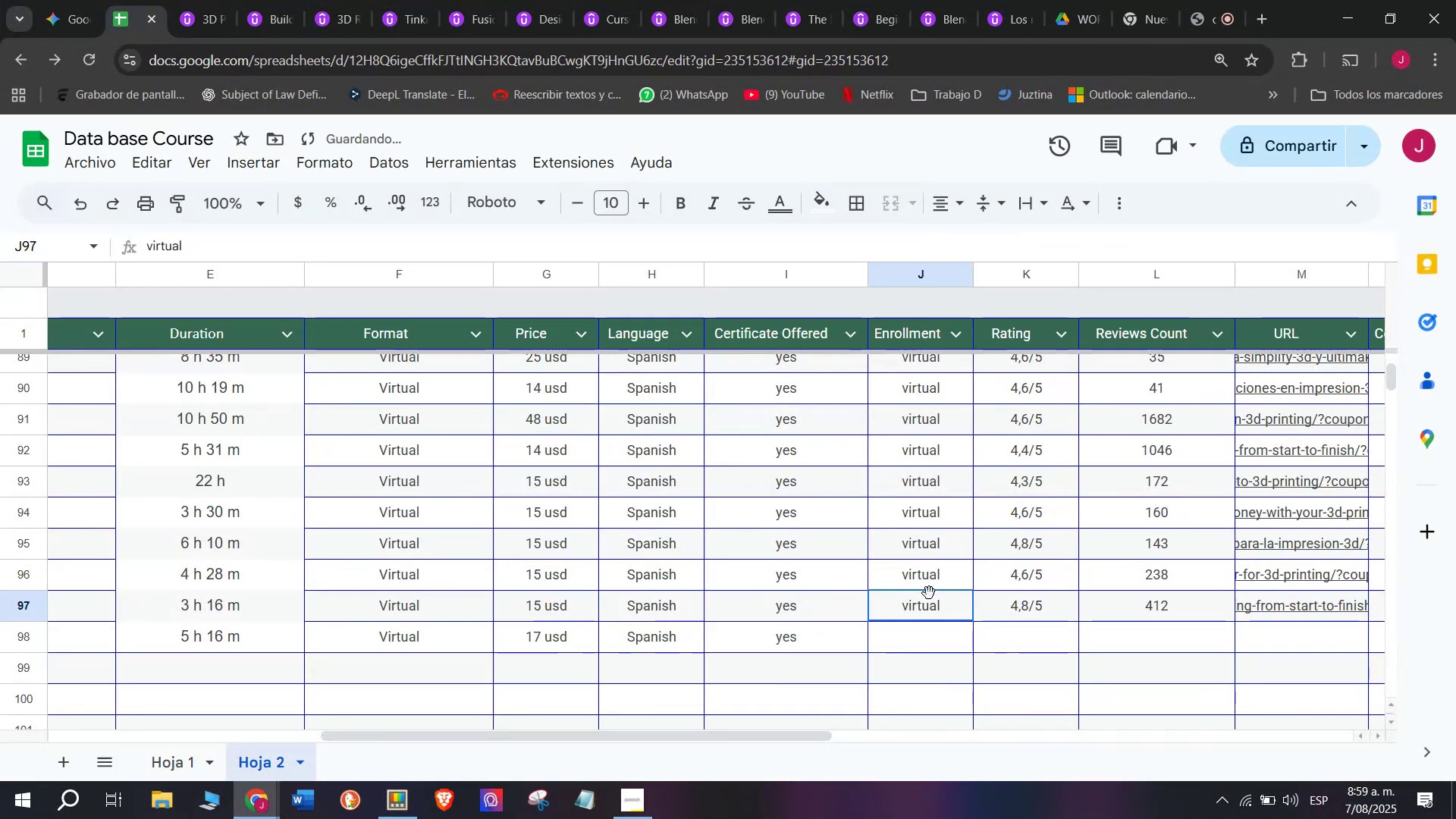 
key(Control+ControlLeft)
 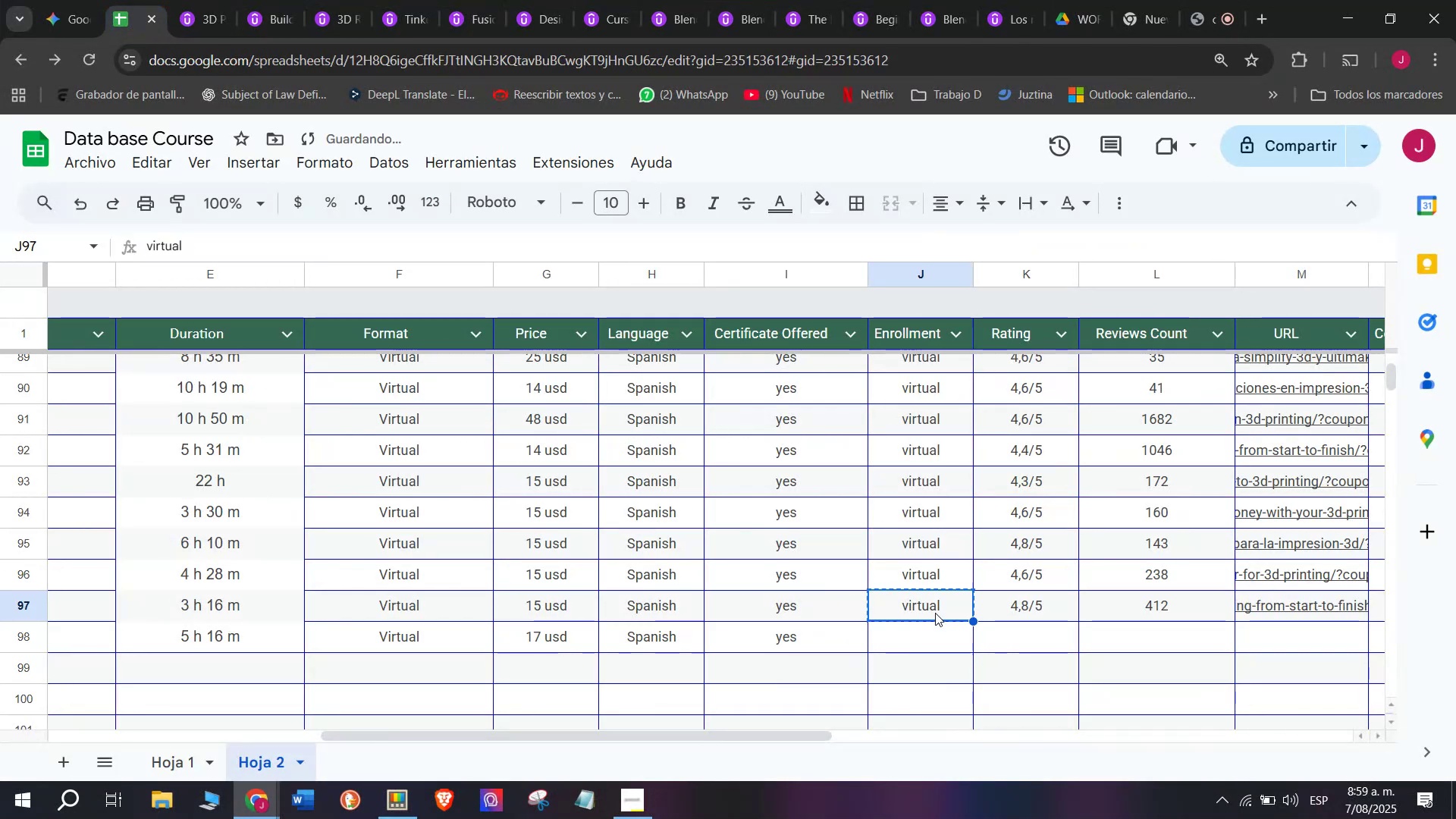 
key(Break)
 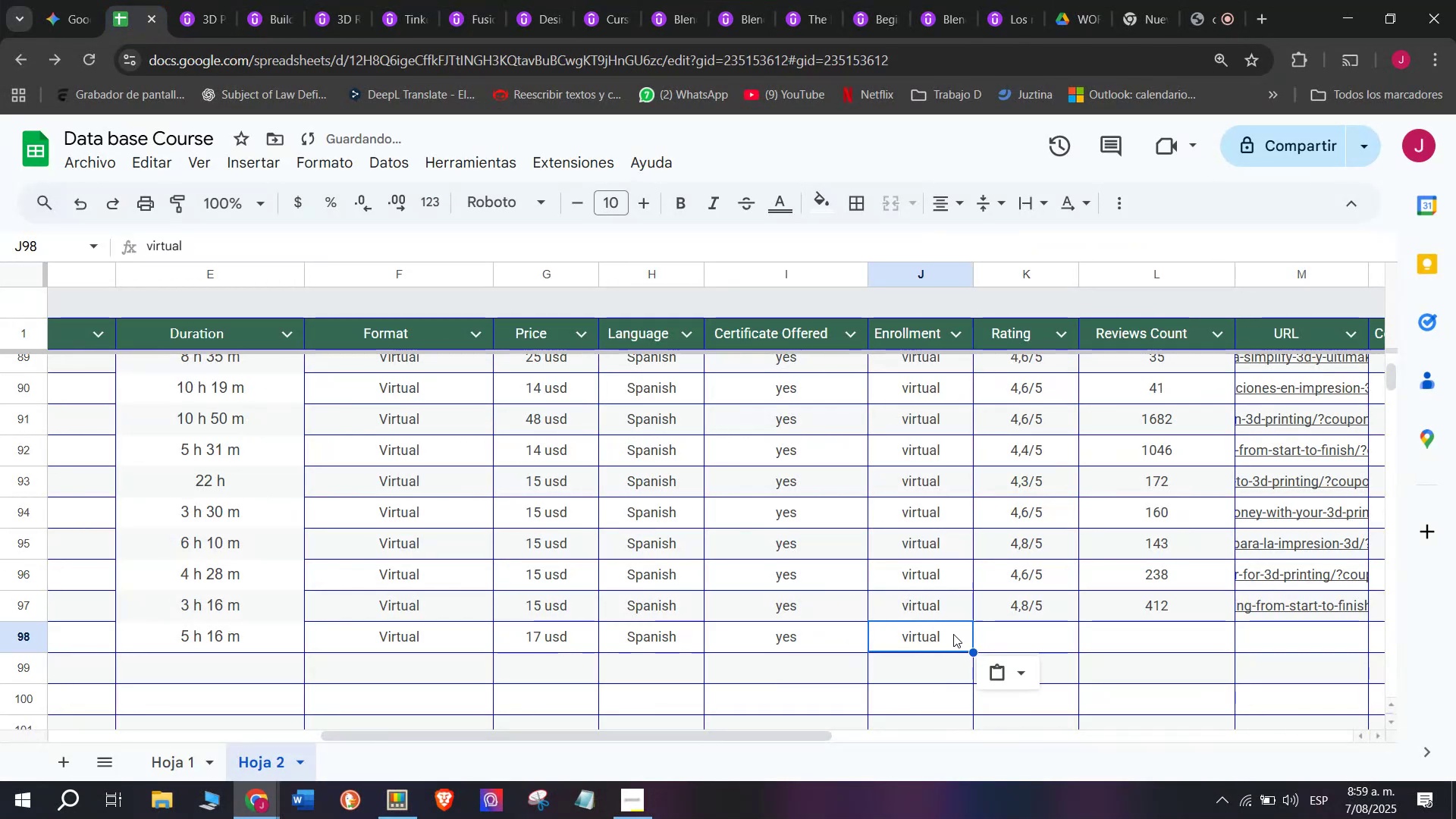 
key(Control+C)
 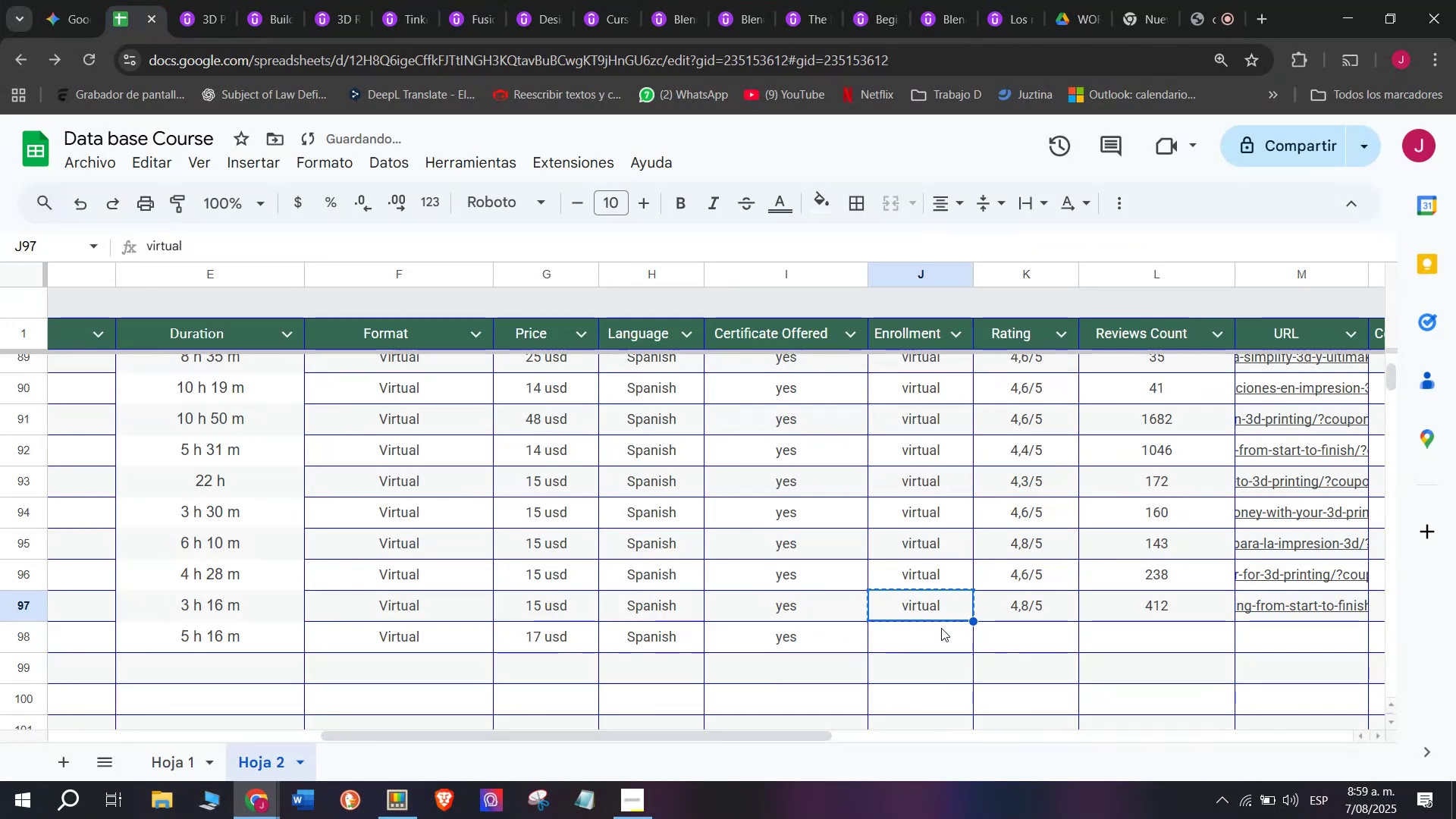 
triple_click([941, 628])
 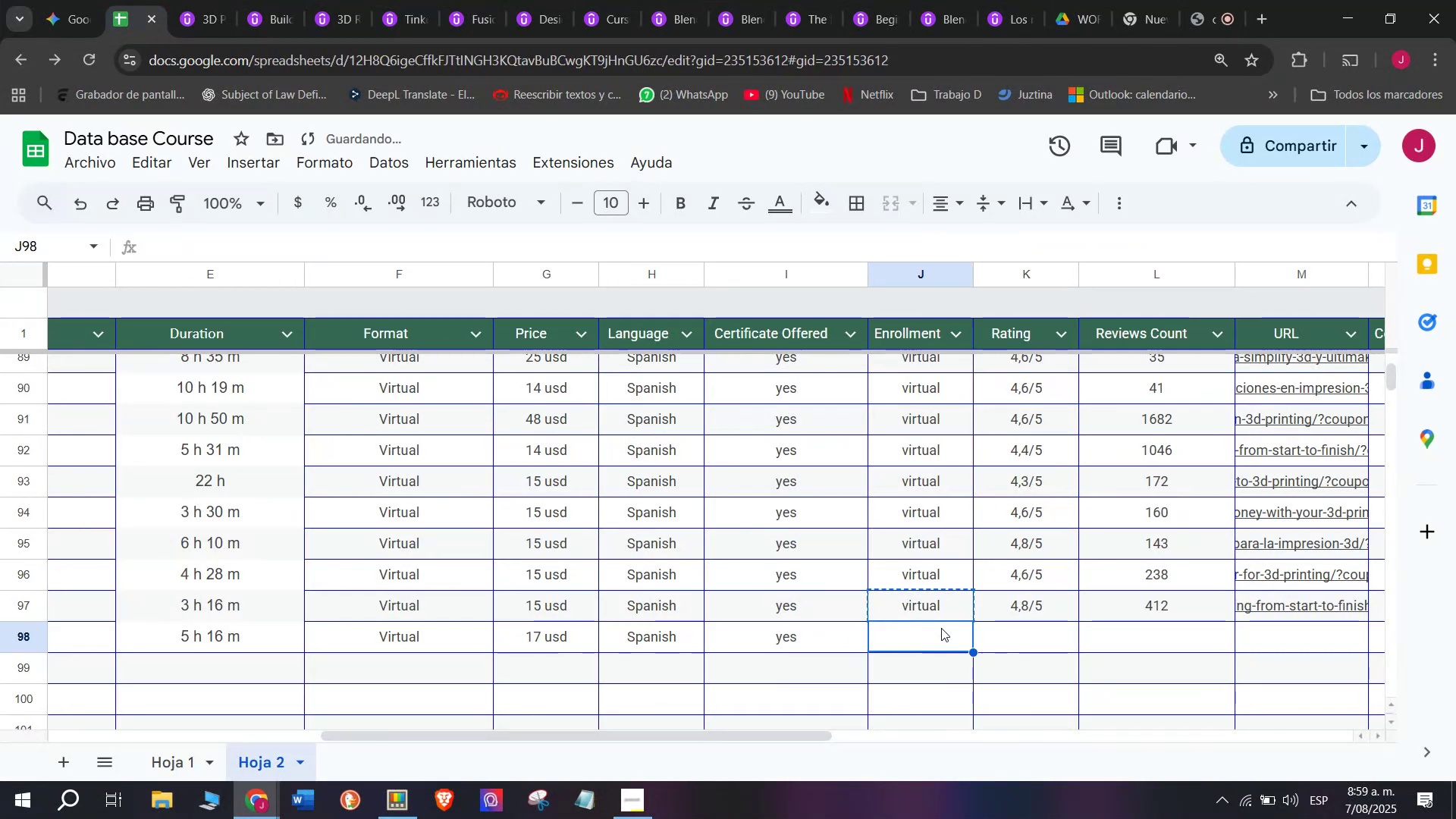 
key(Z)
 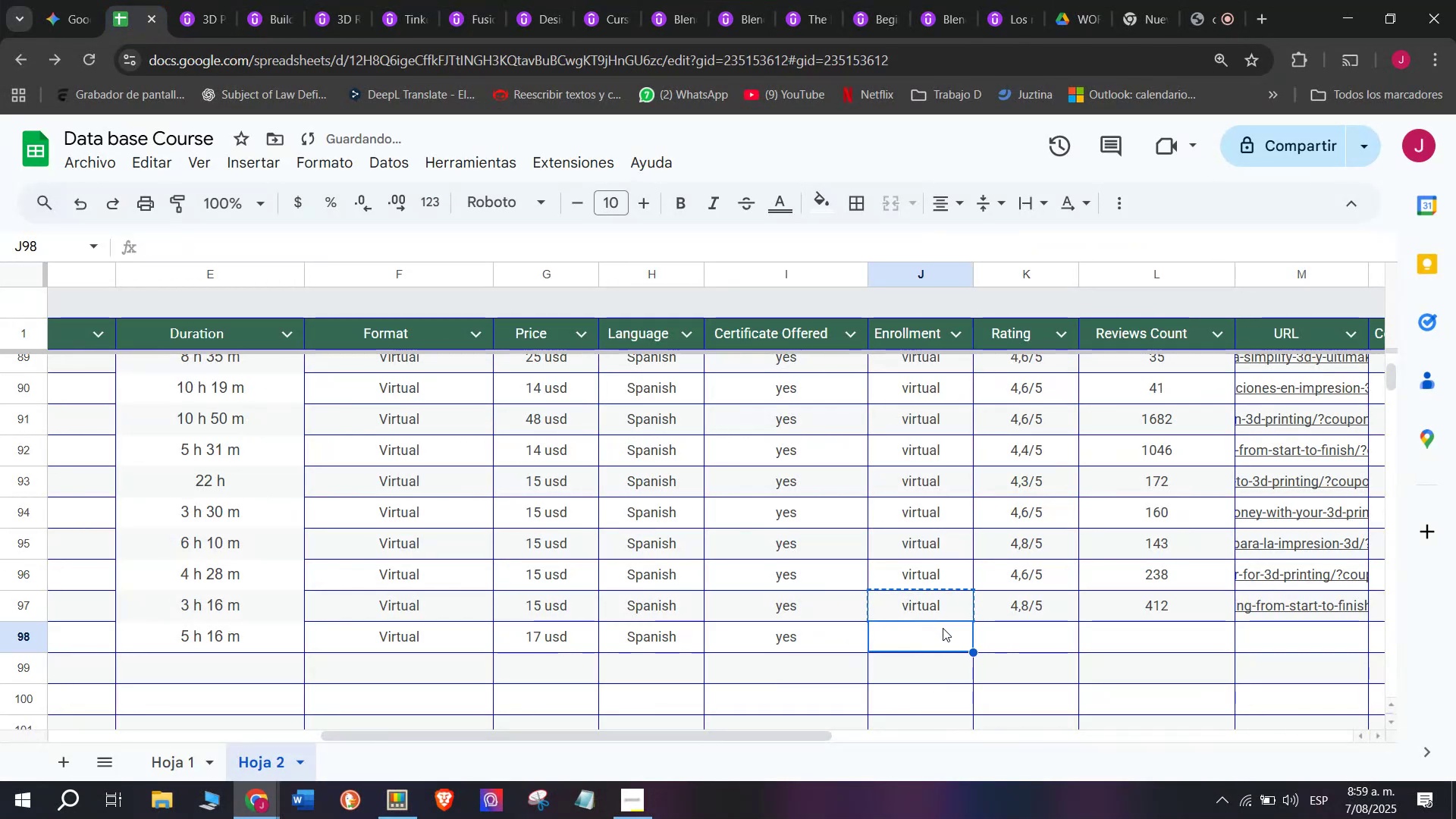 
key(Control+ControlLeft)
 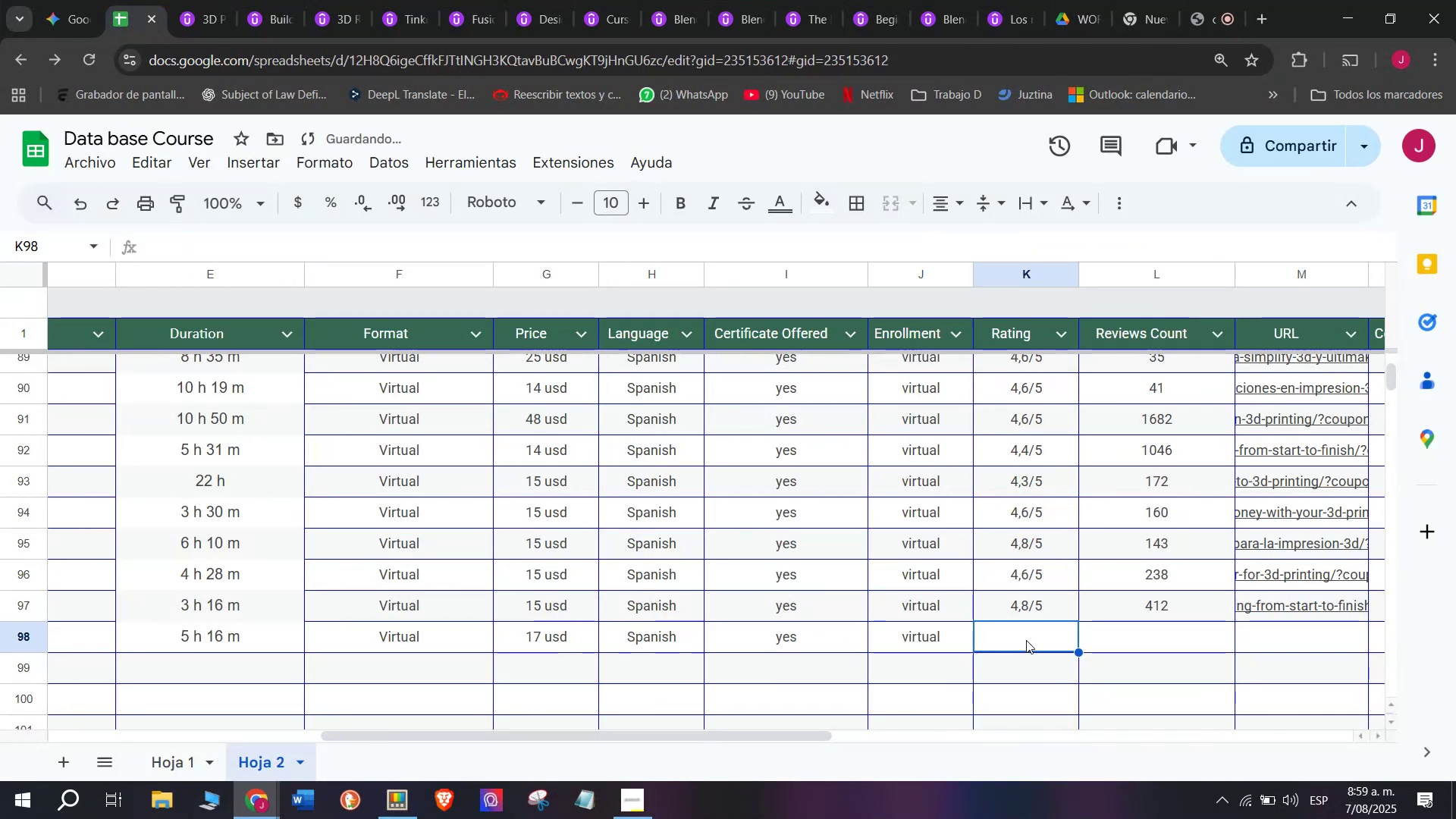 
key(Control+V)
 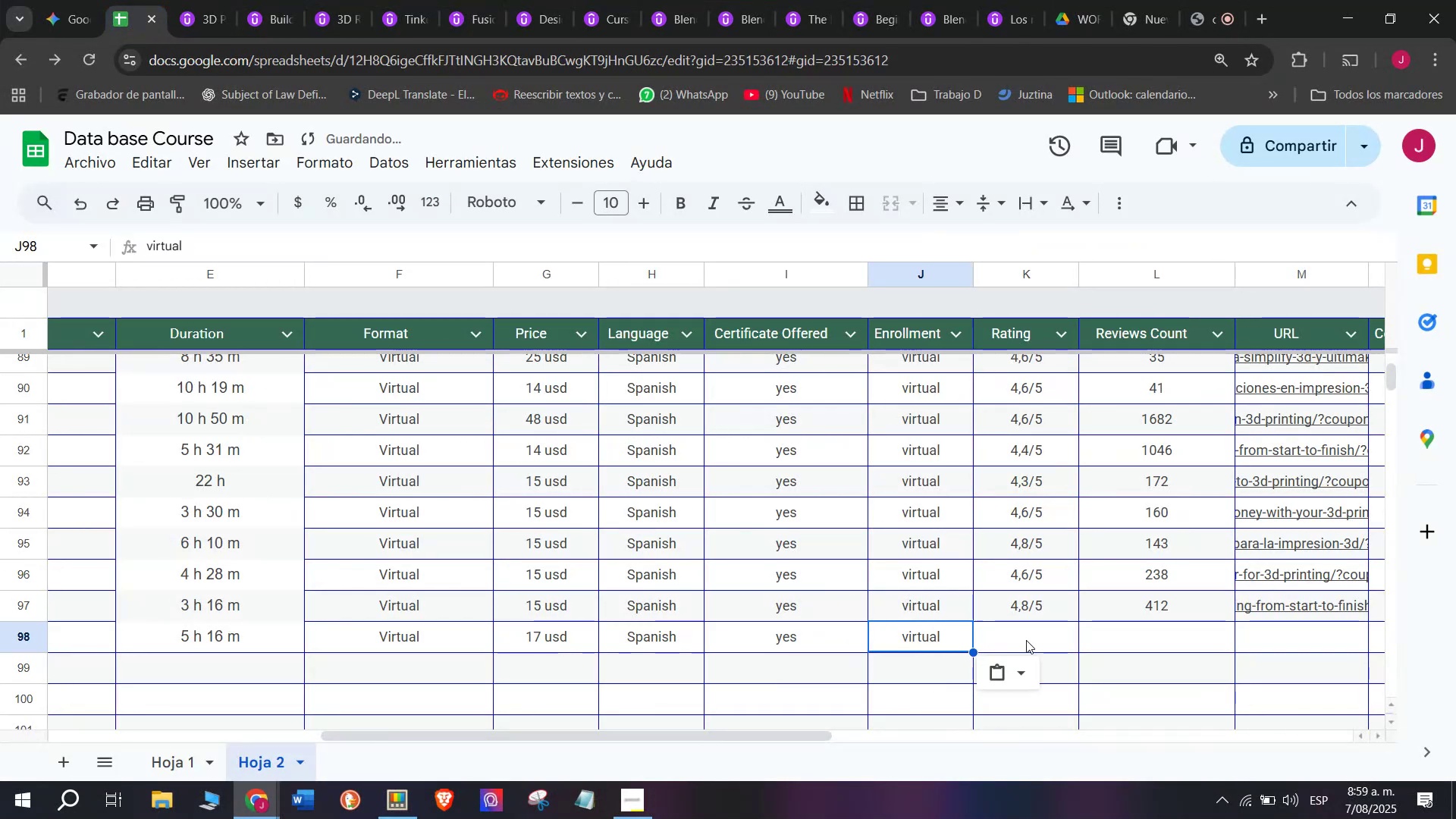 
triple_click([1026, 640])
 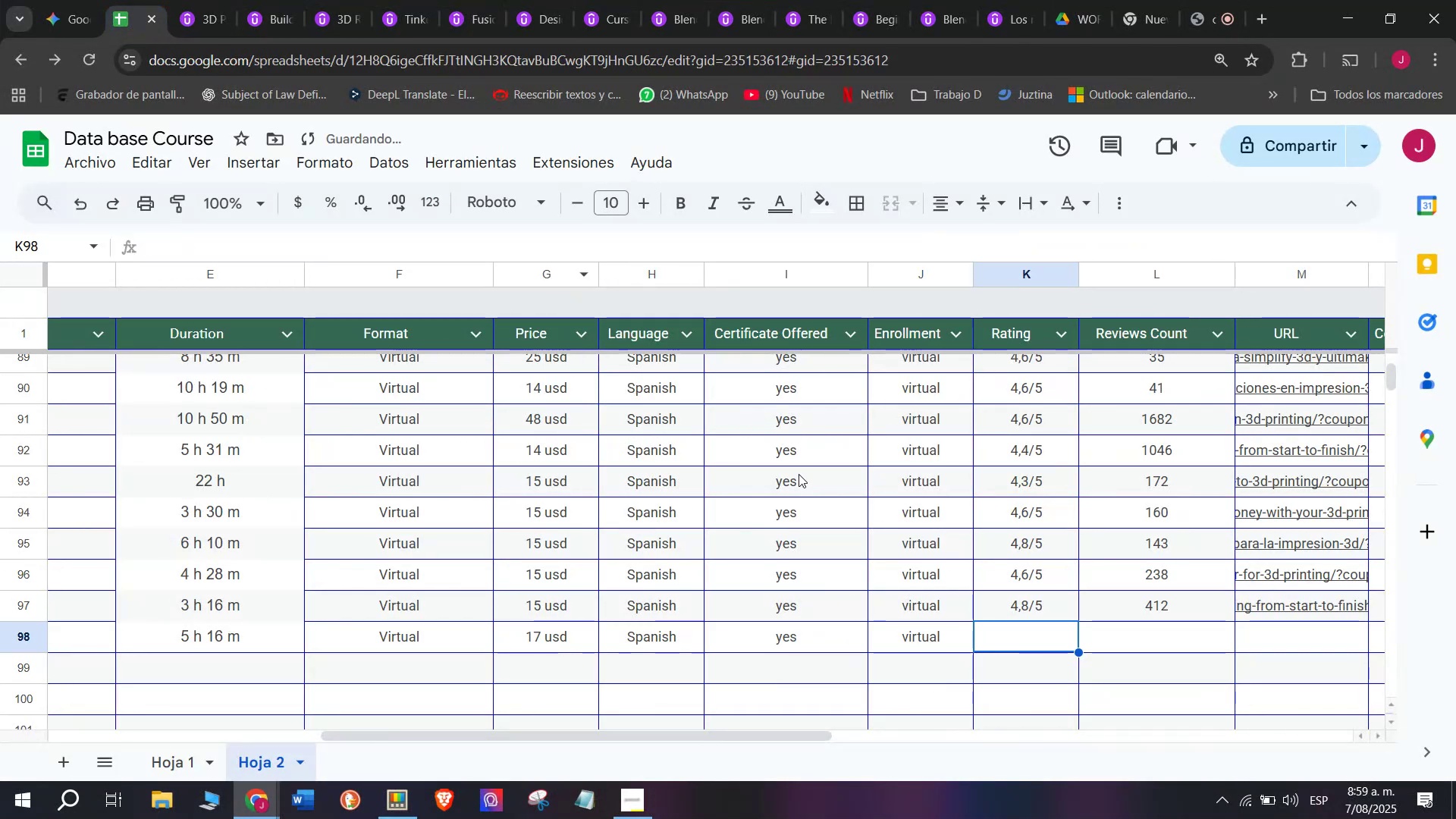 
left_click([1019, 600])
 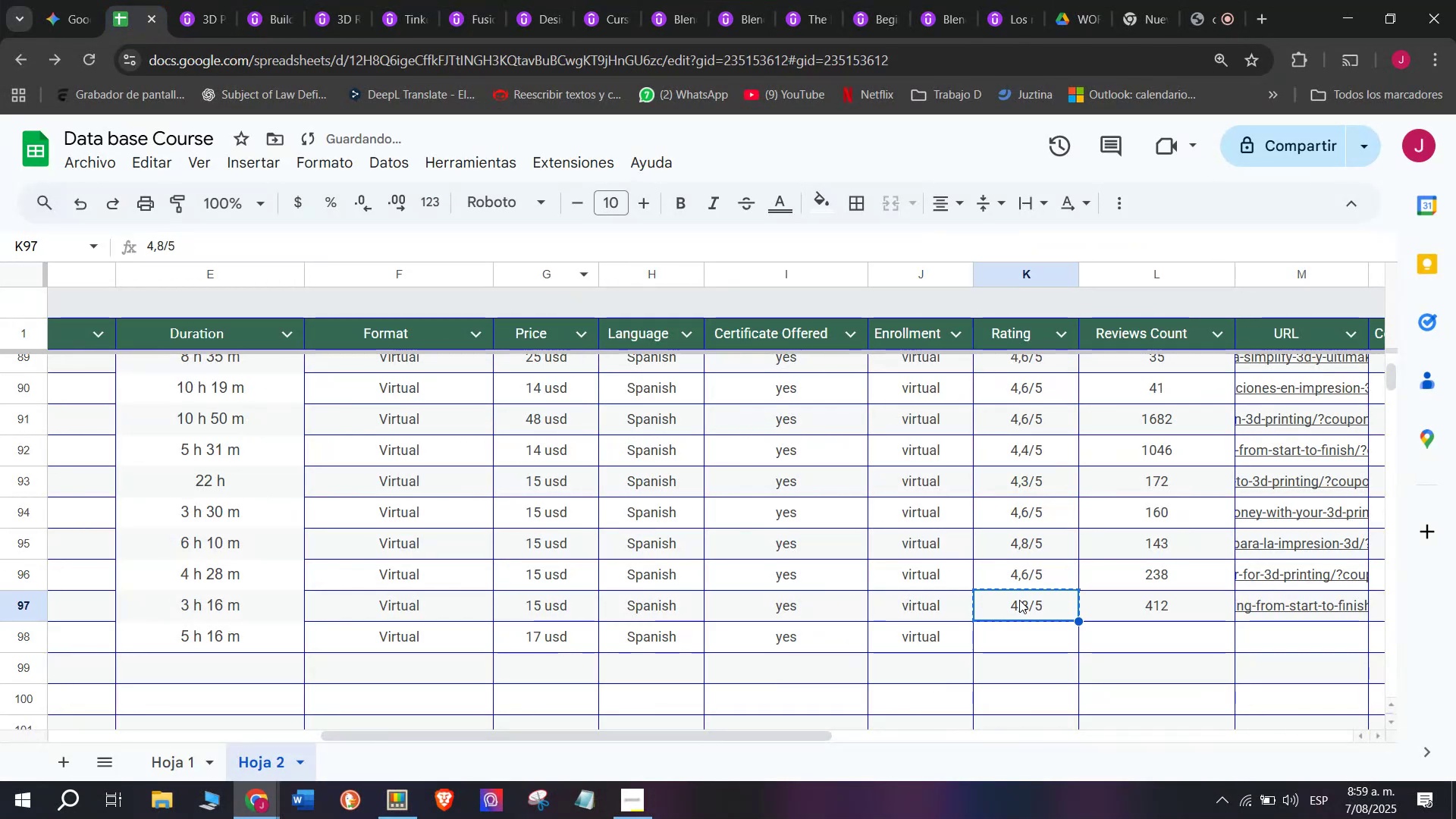 
key(Control+ControlLeft)
 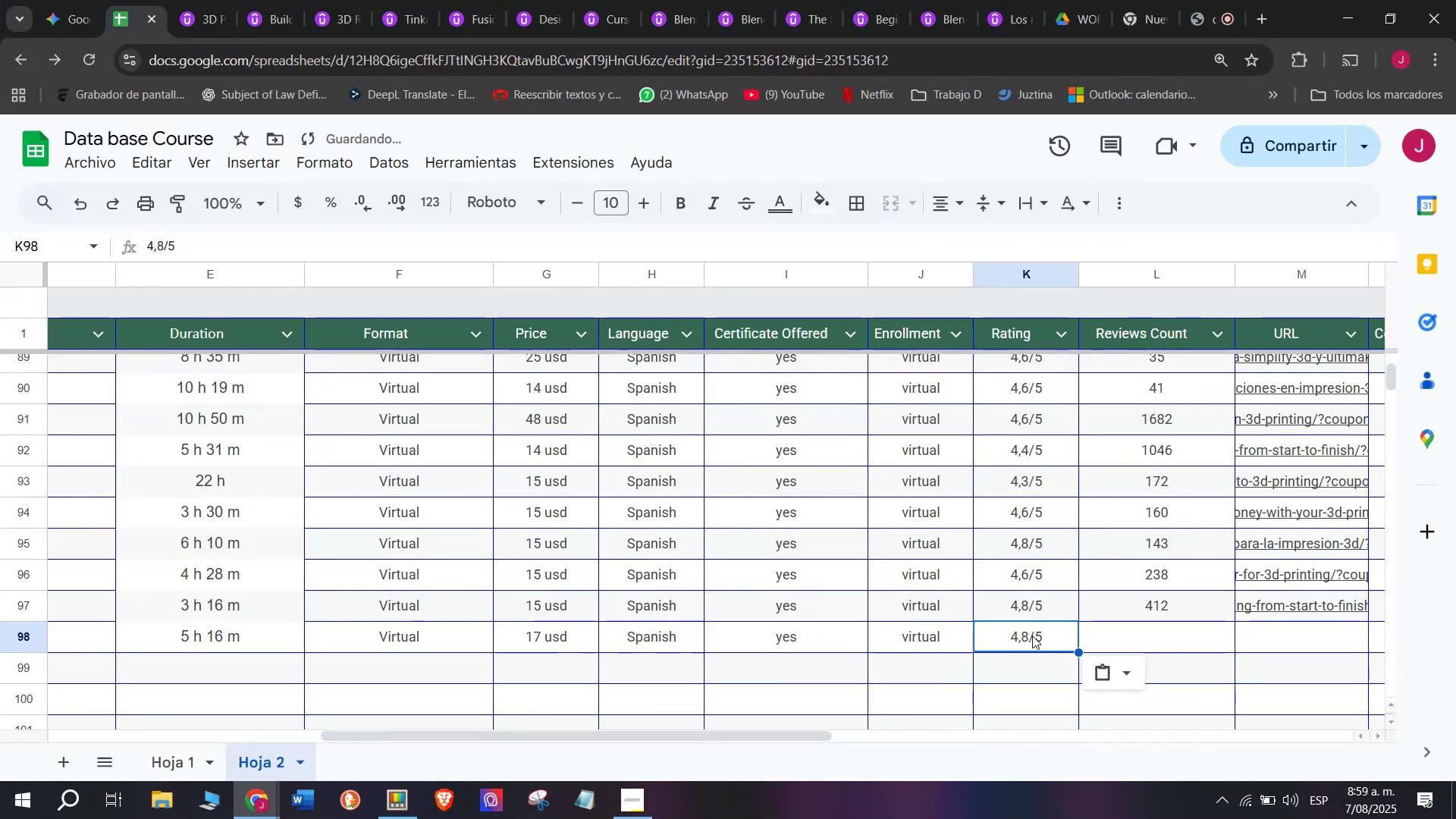 
key(Break)
 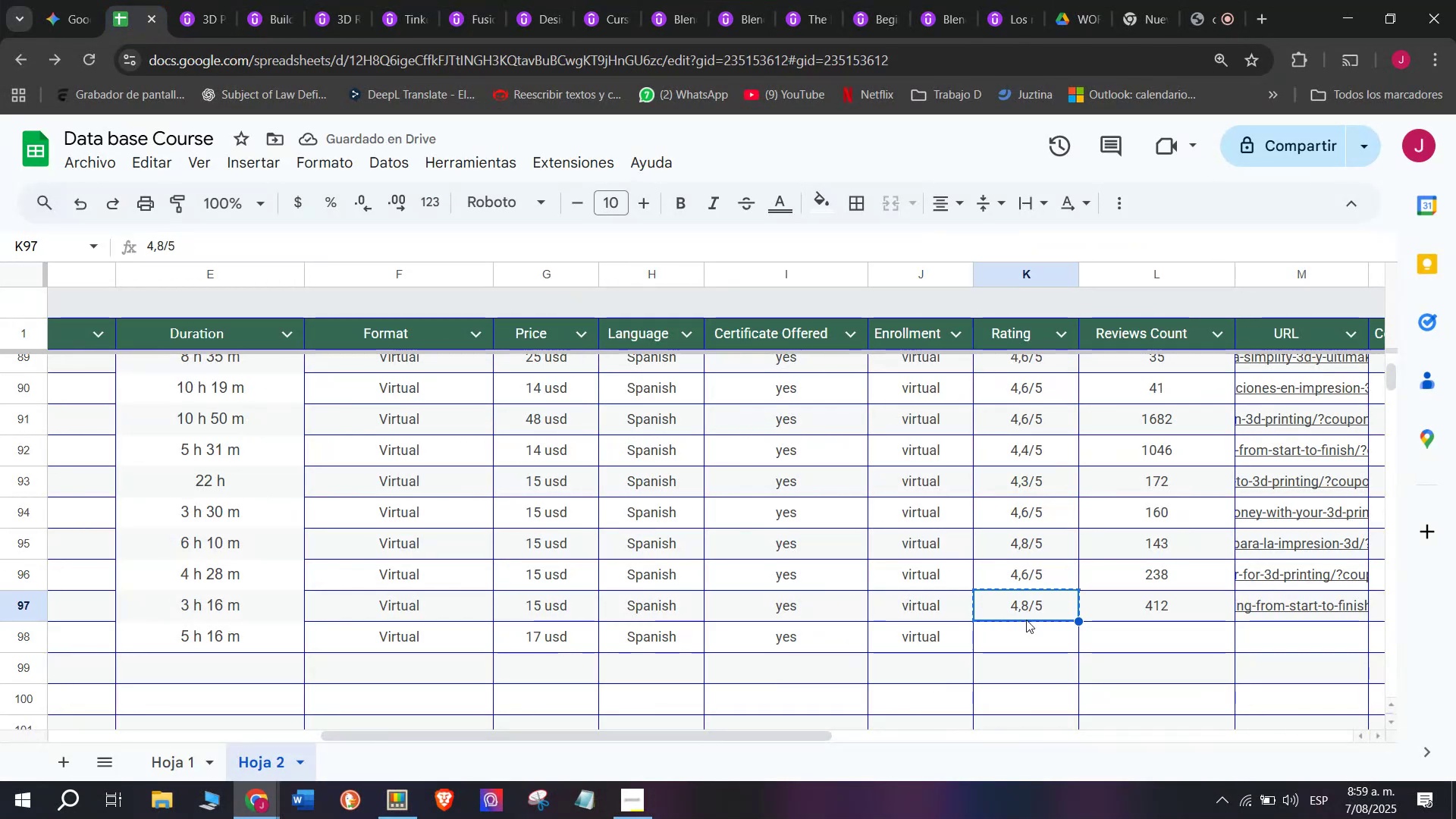 
key(Control+C)
 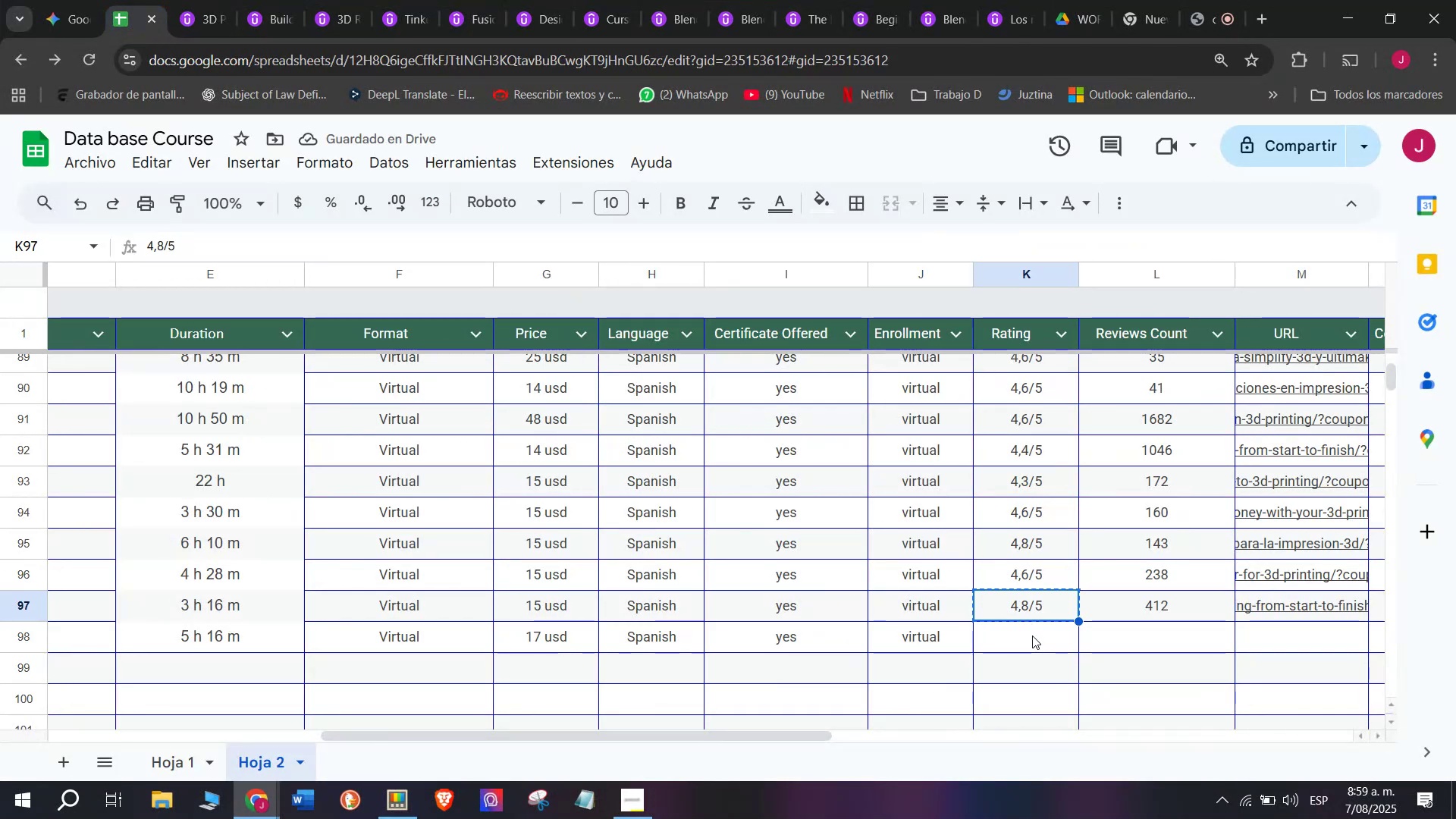 
double_click([1032, 635])
 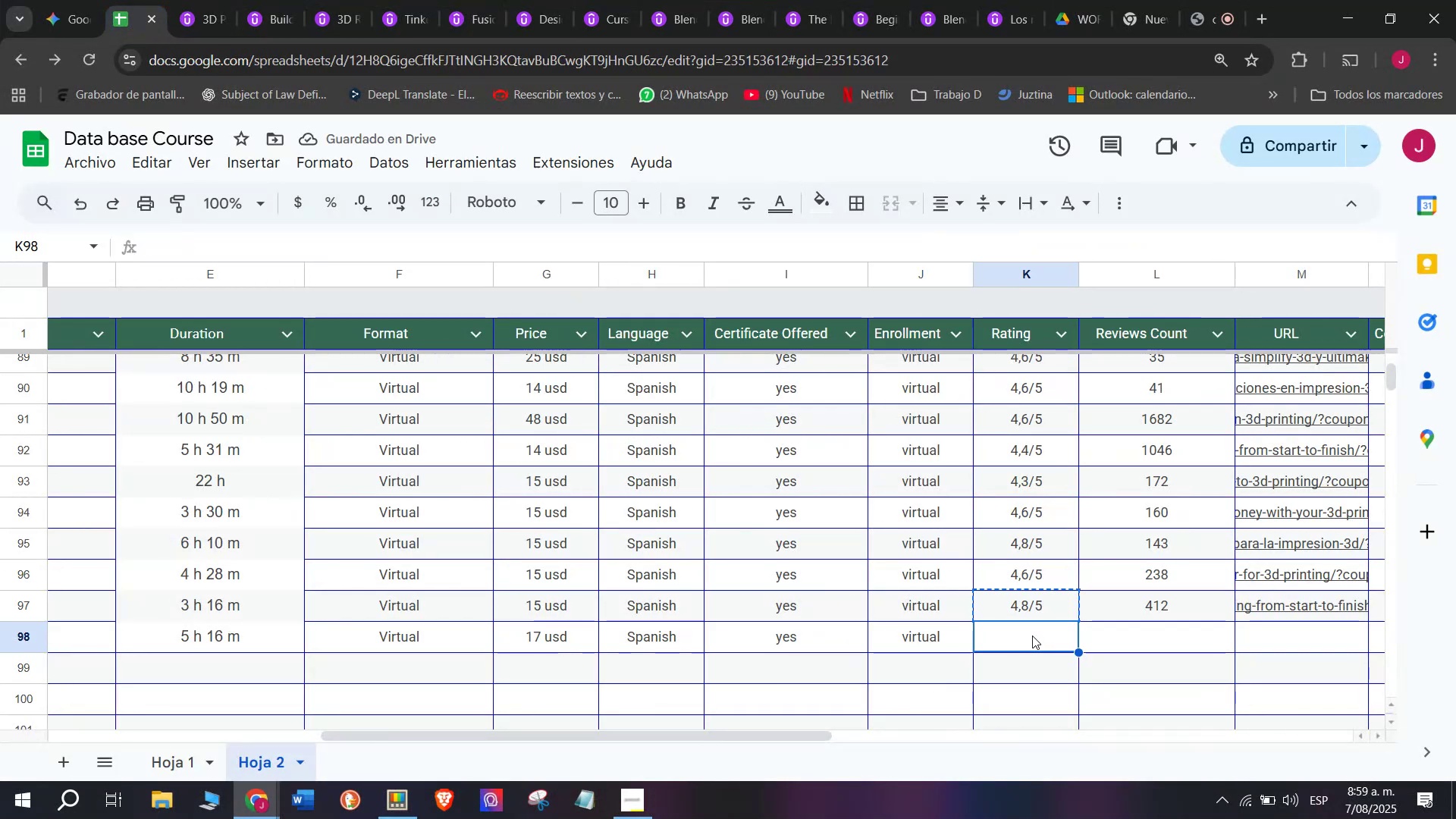 
key(Control+ControlLeft)
 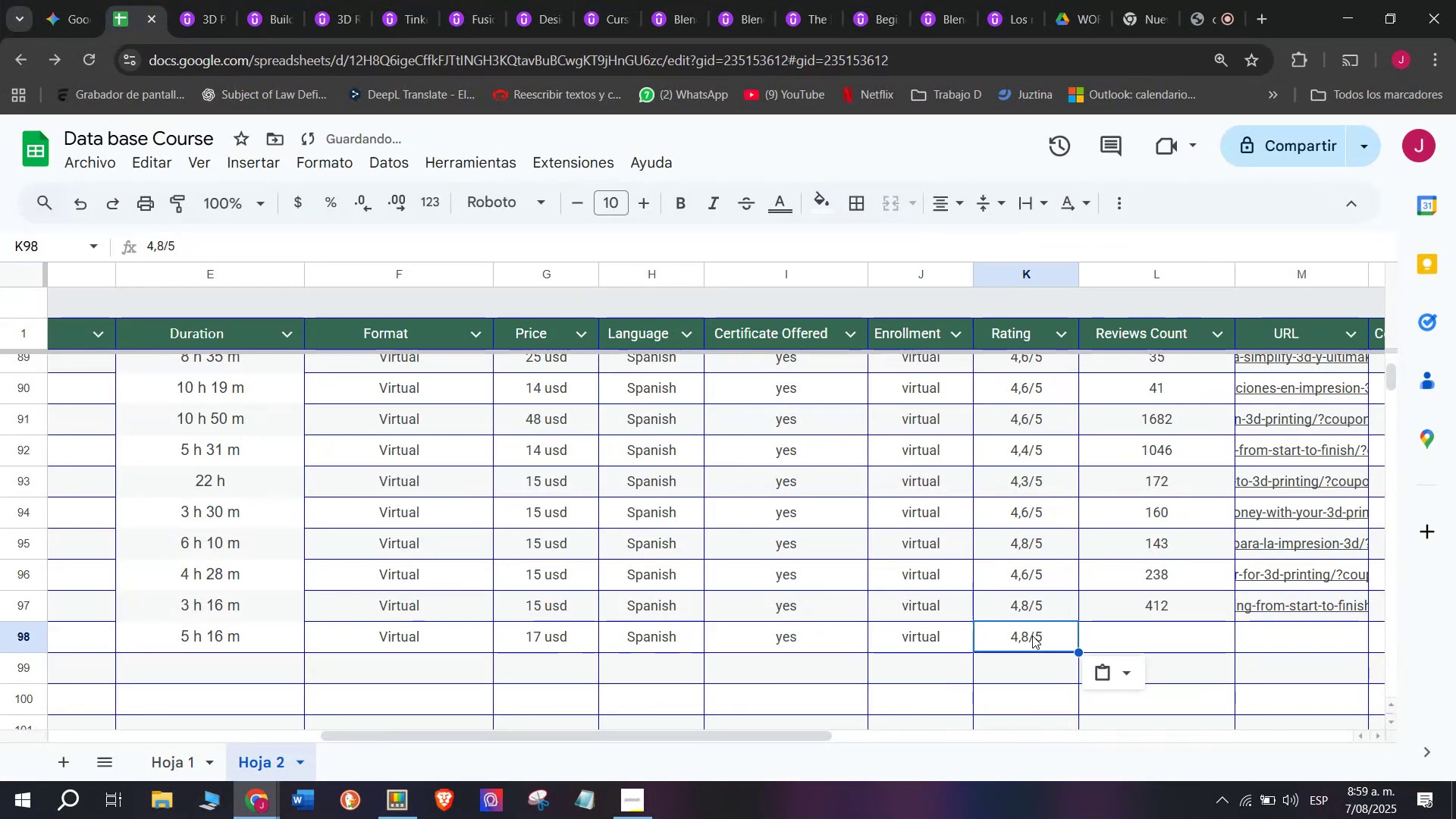 
key(Z)
 